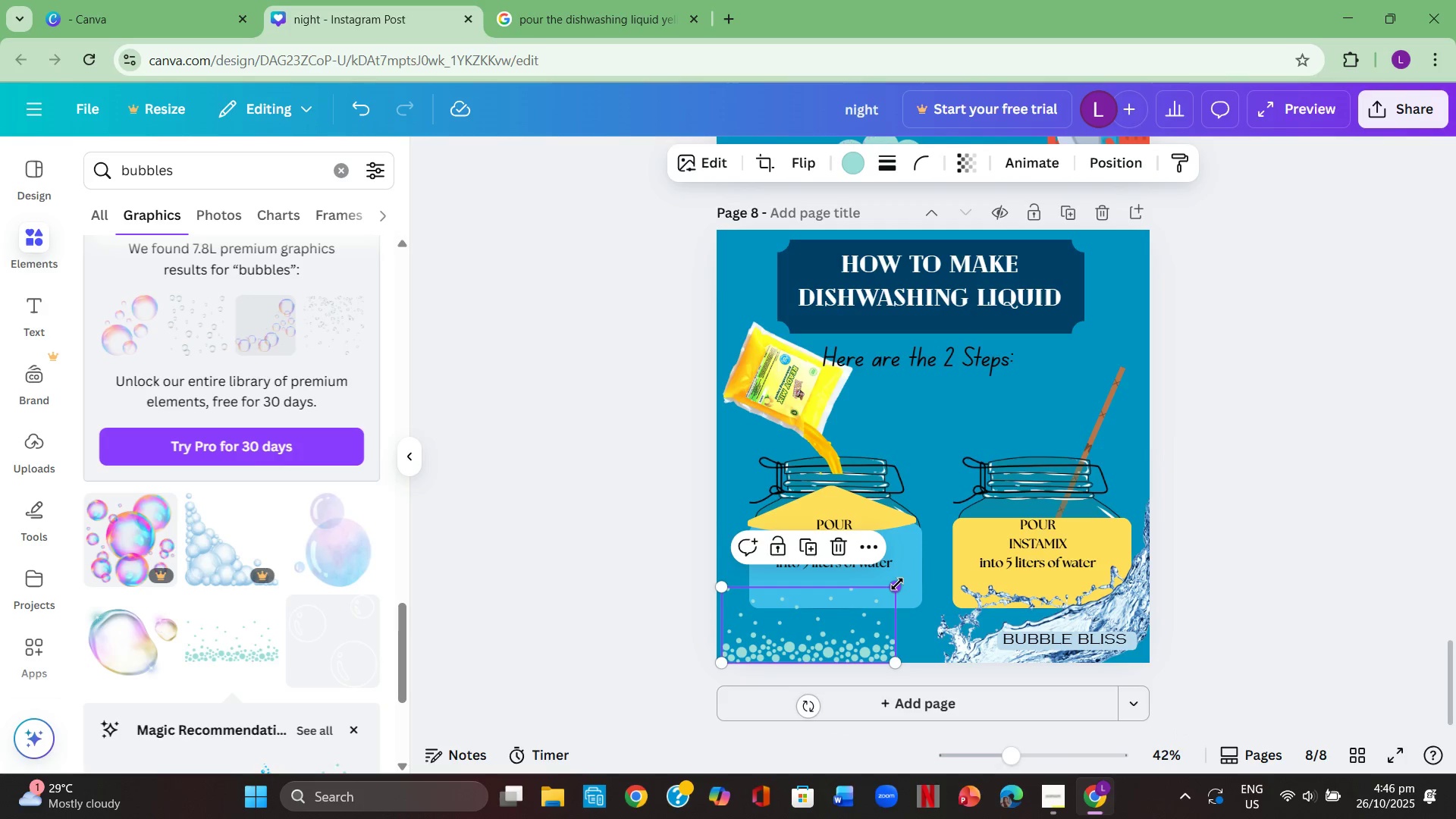 
left_click_drag(start_coordinate=[897, 584], to_coordinate=[956, 547])
 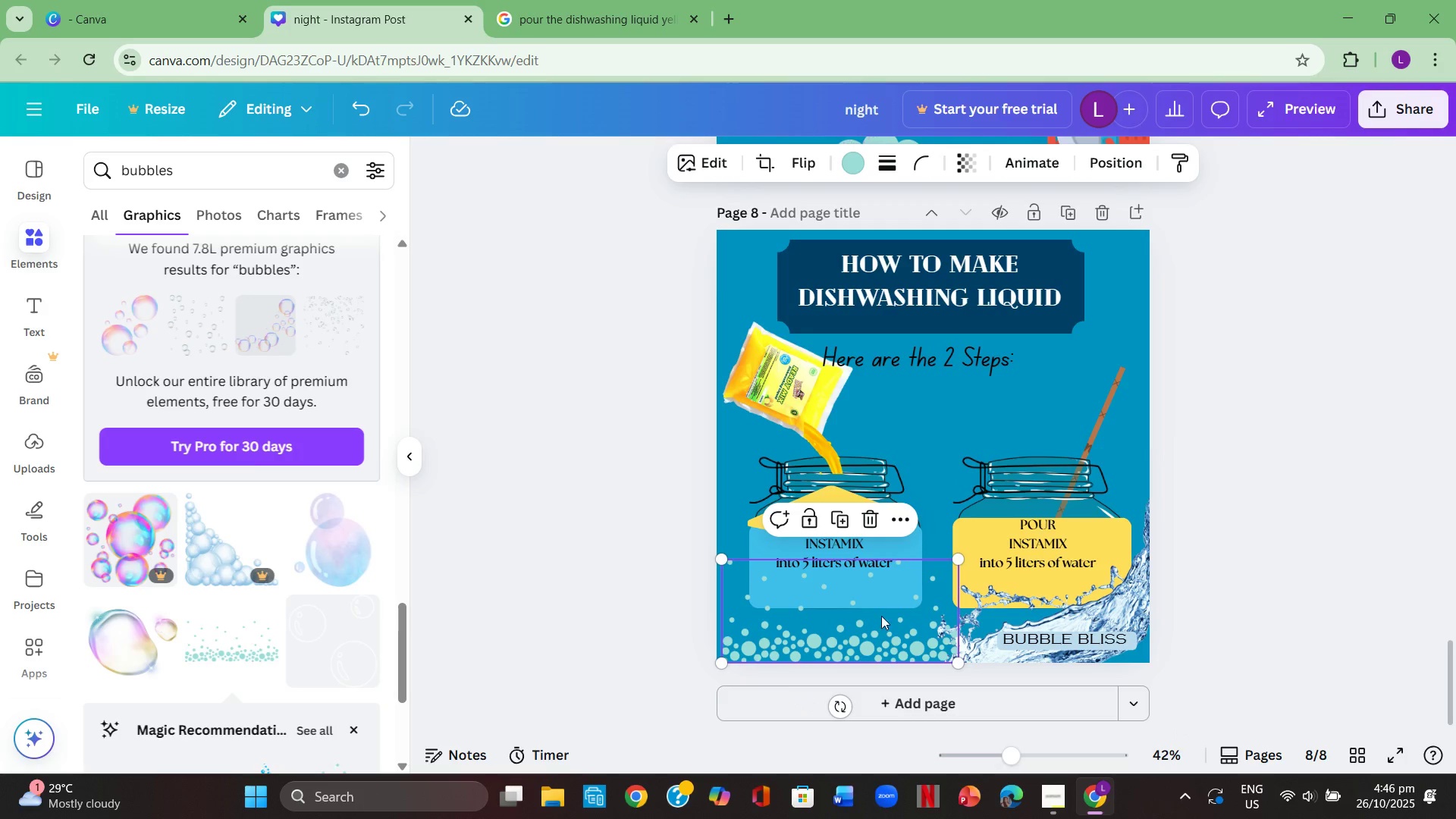 
left_click_drag(start_coordinate=[881, 616], to_coordinate=[1195, 224])
 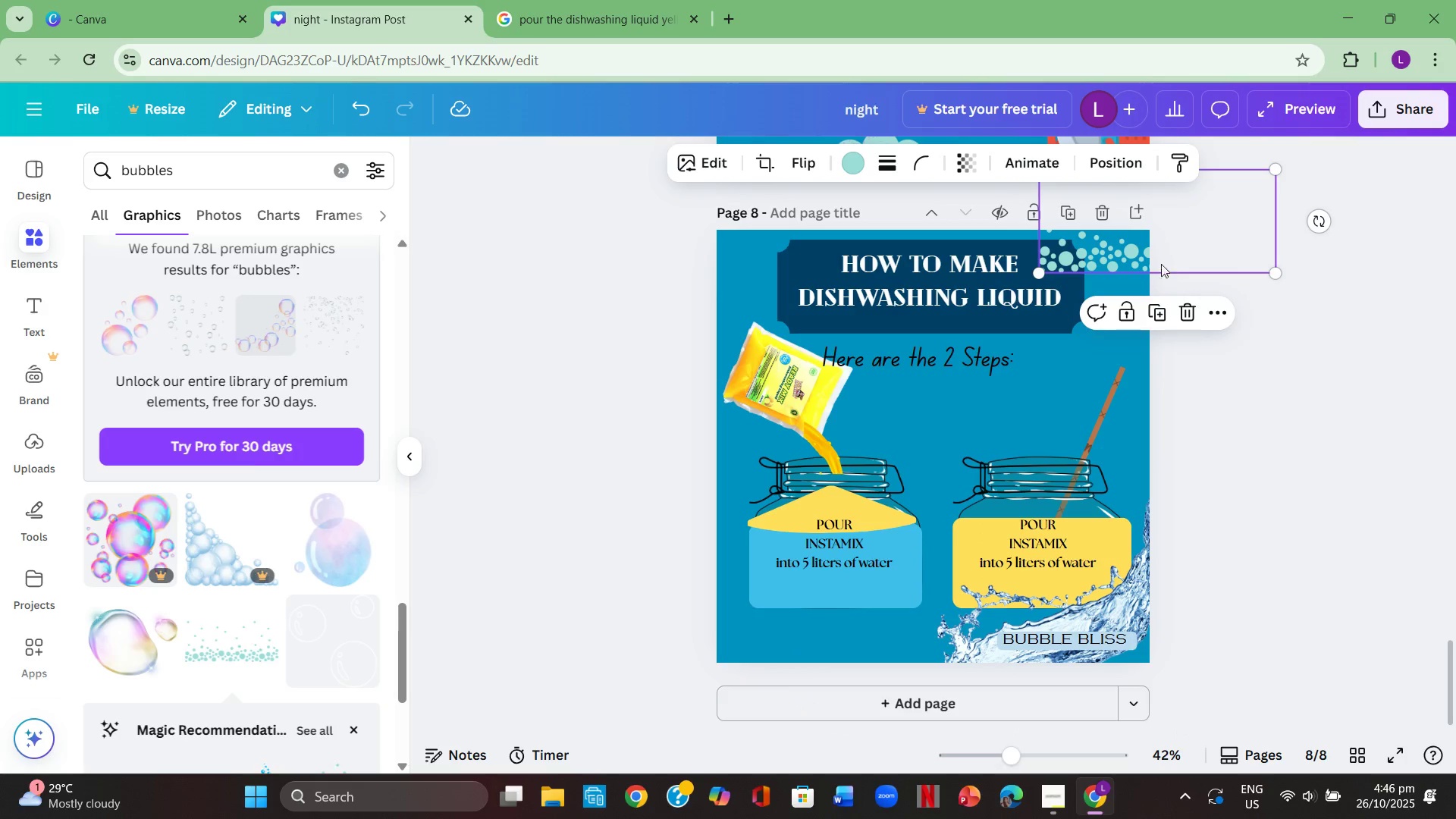 
left_click_drag(start_coordinate=[1162, 255], to_coordinate=[1165, 246])
 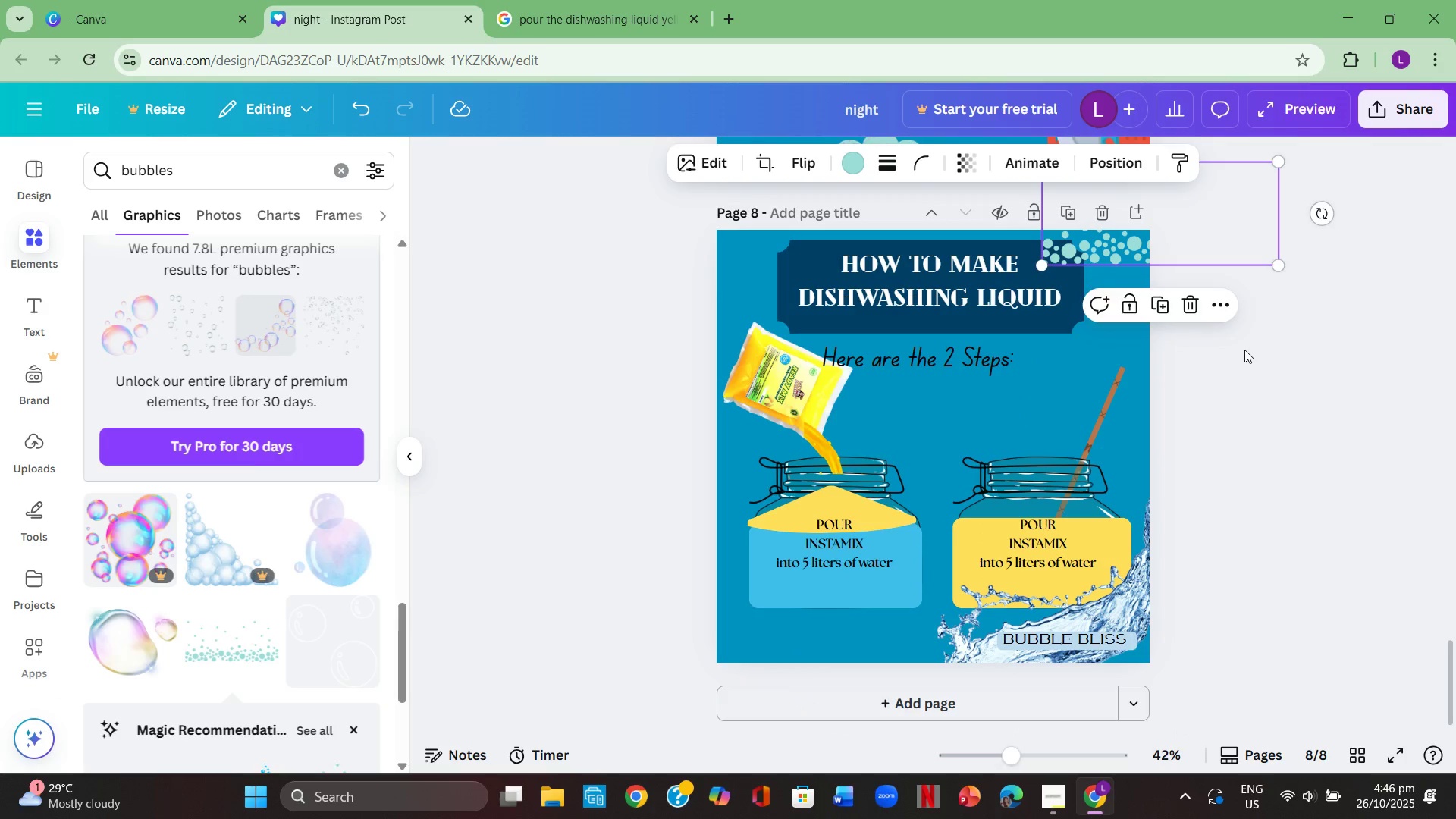 
left_click([1244, 350])
 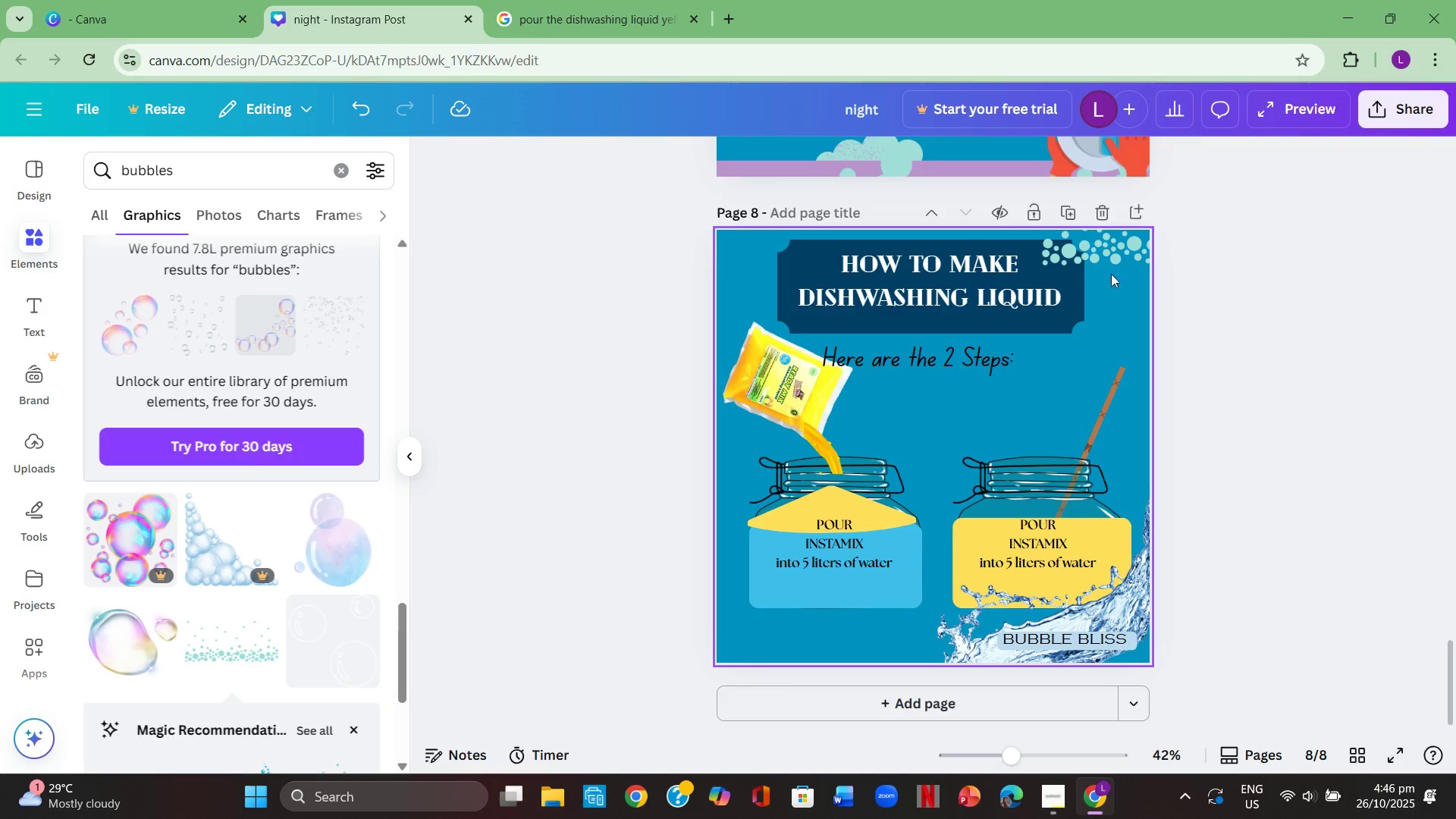 
left_click([1104, 254])
 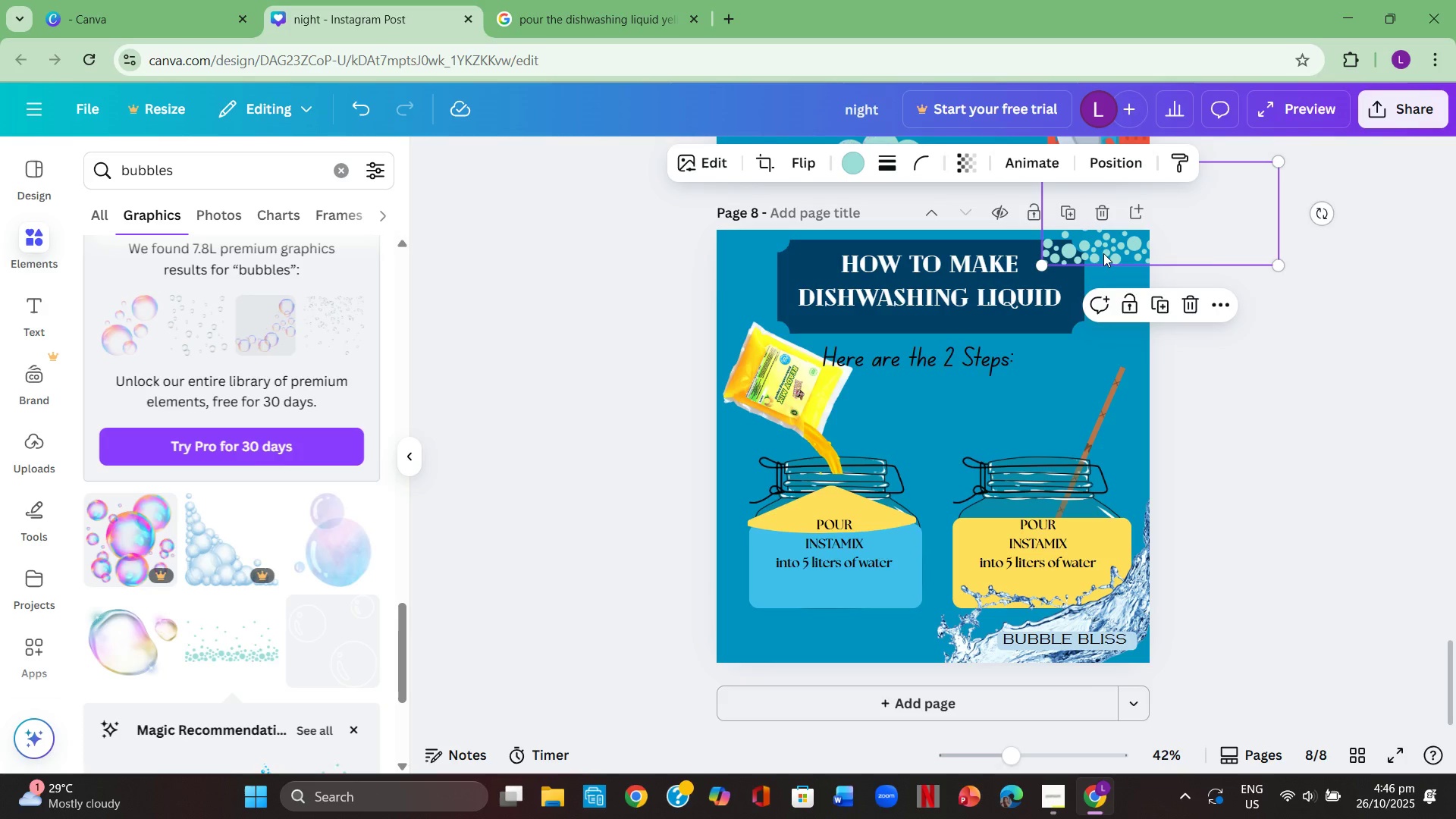 
key(Control+ControlLeft)
 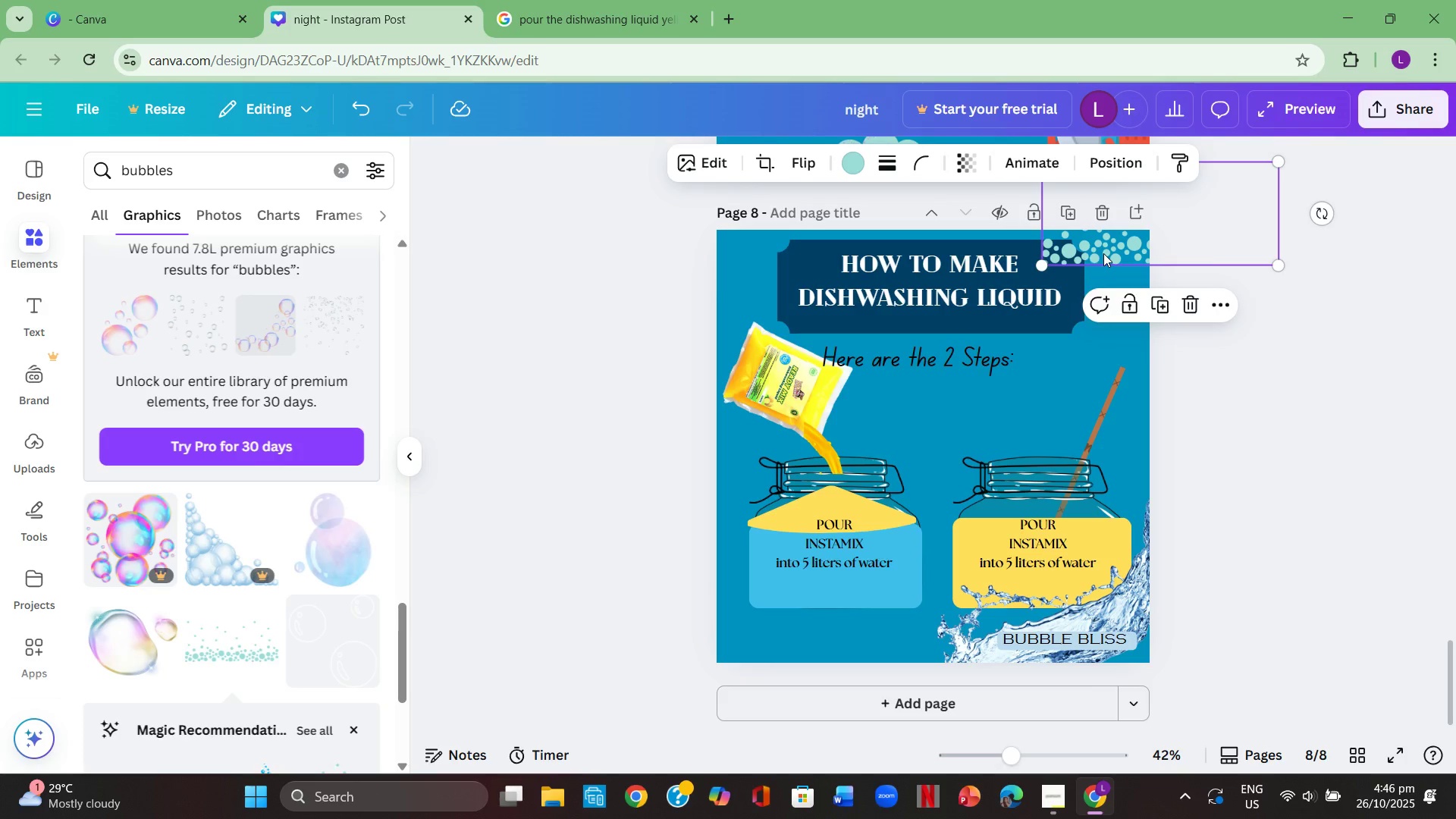 
key(Control+C)
 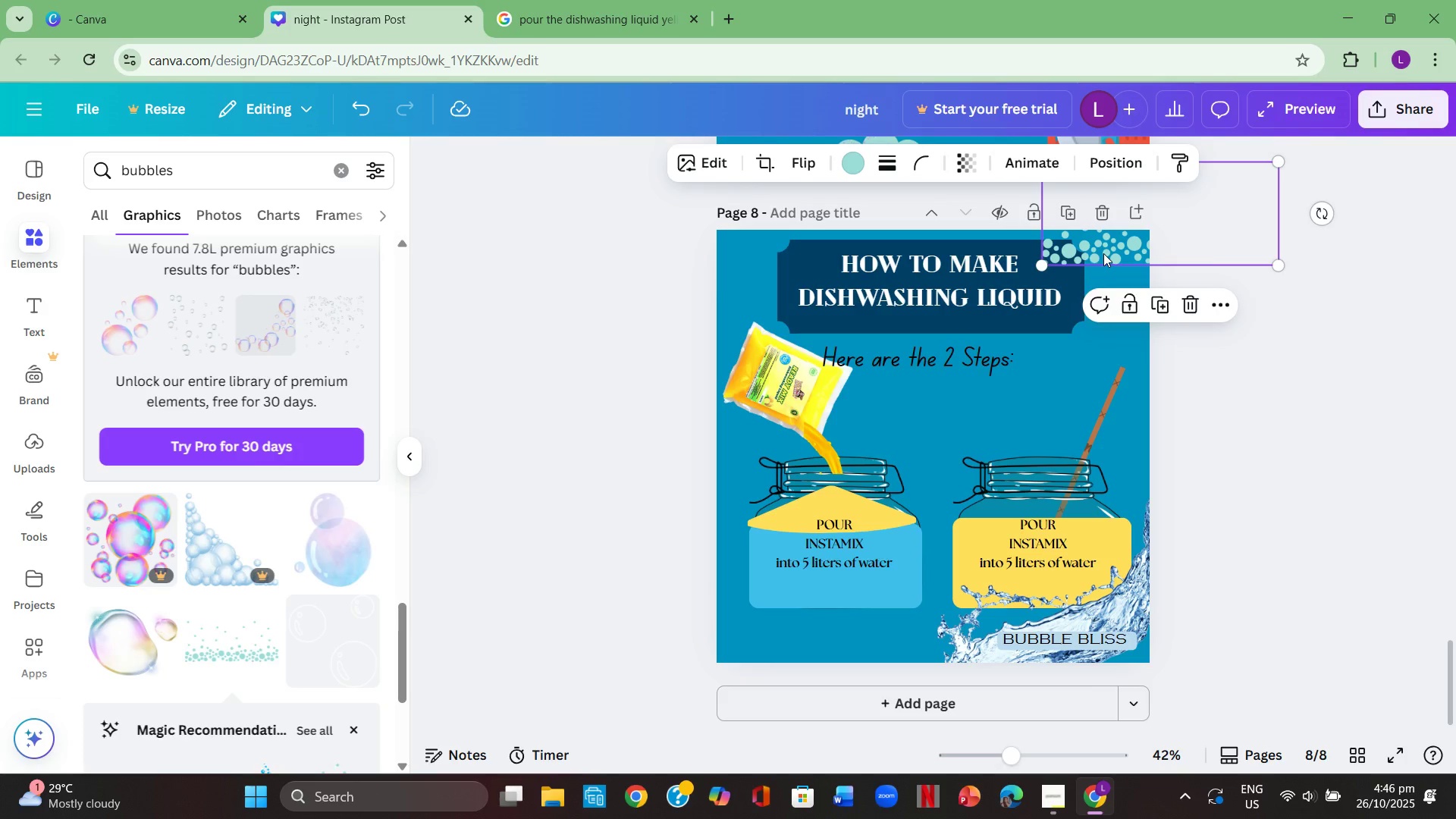 
key(Control+ControlLeft)
 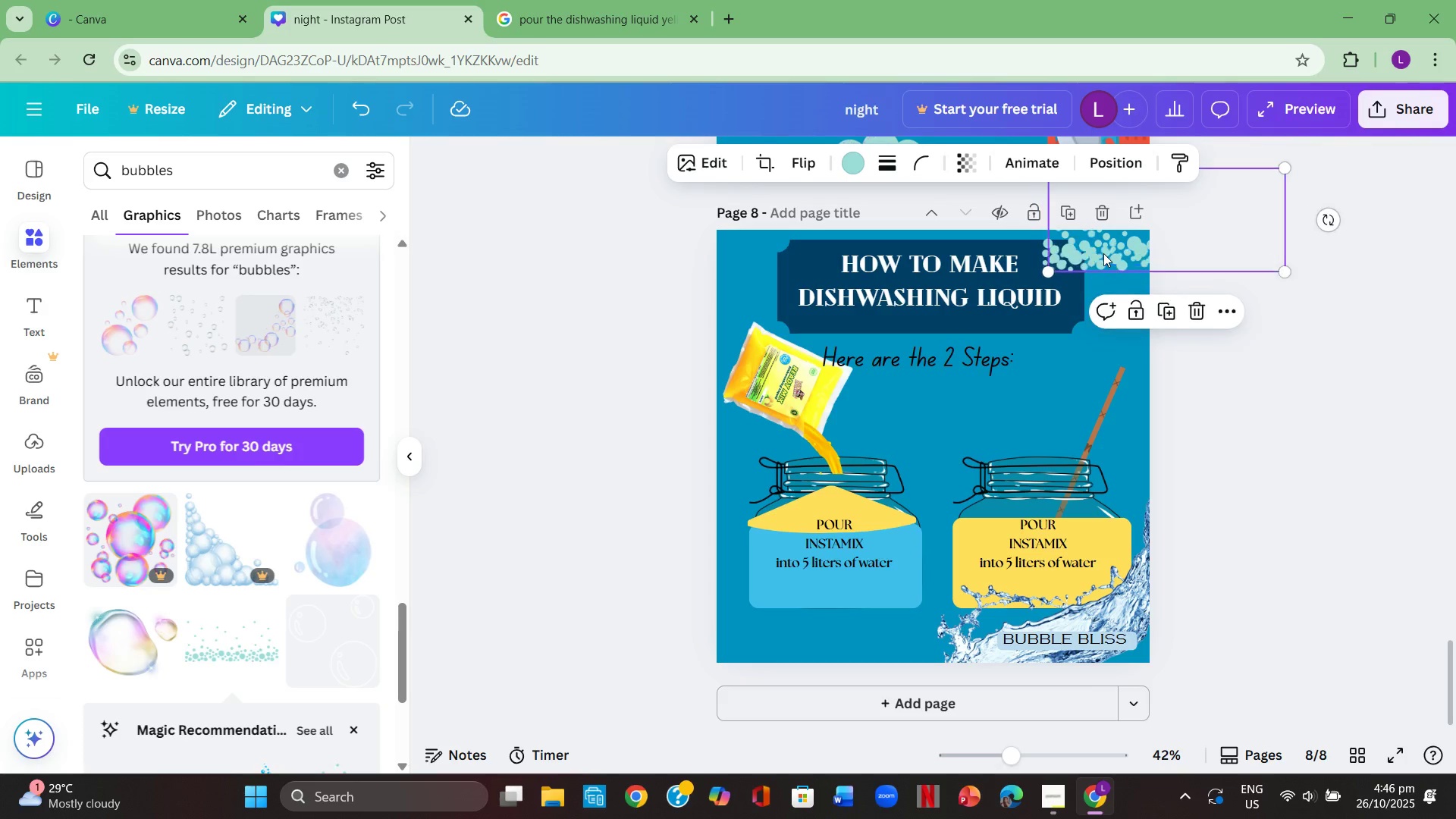 
key(Control+V)
 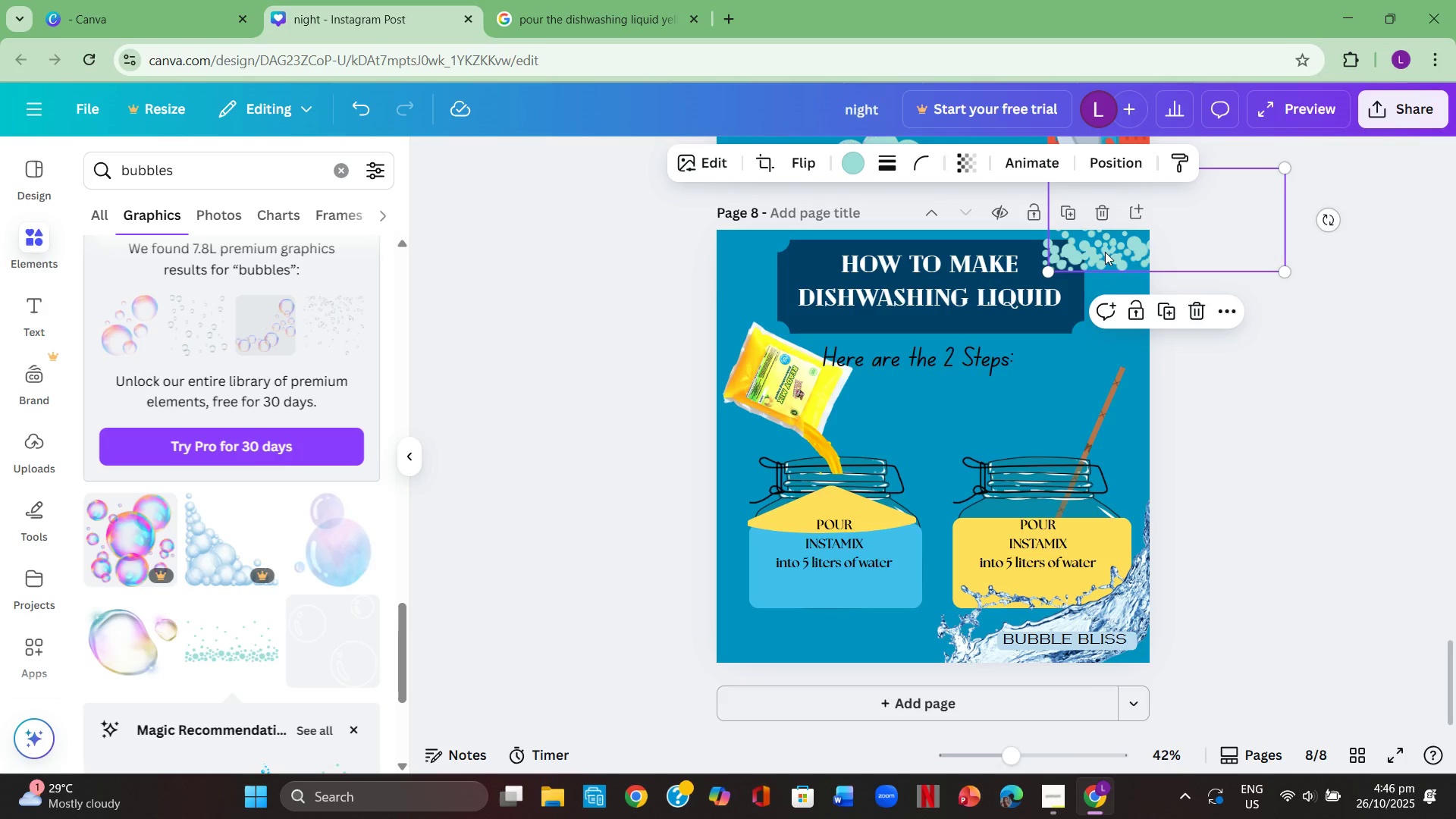 
left_click_drag(start_coordinate=[1106, 263], to_coordinate=[641, 266])
 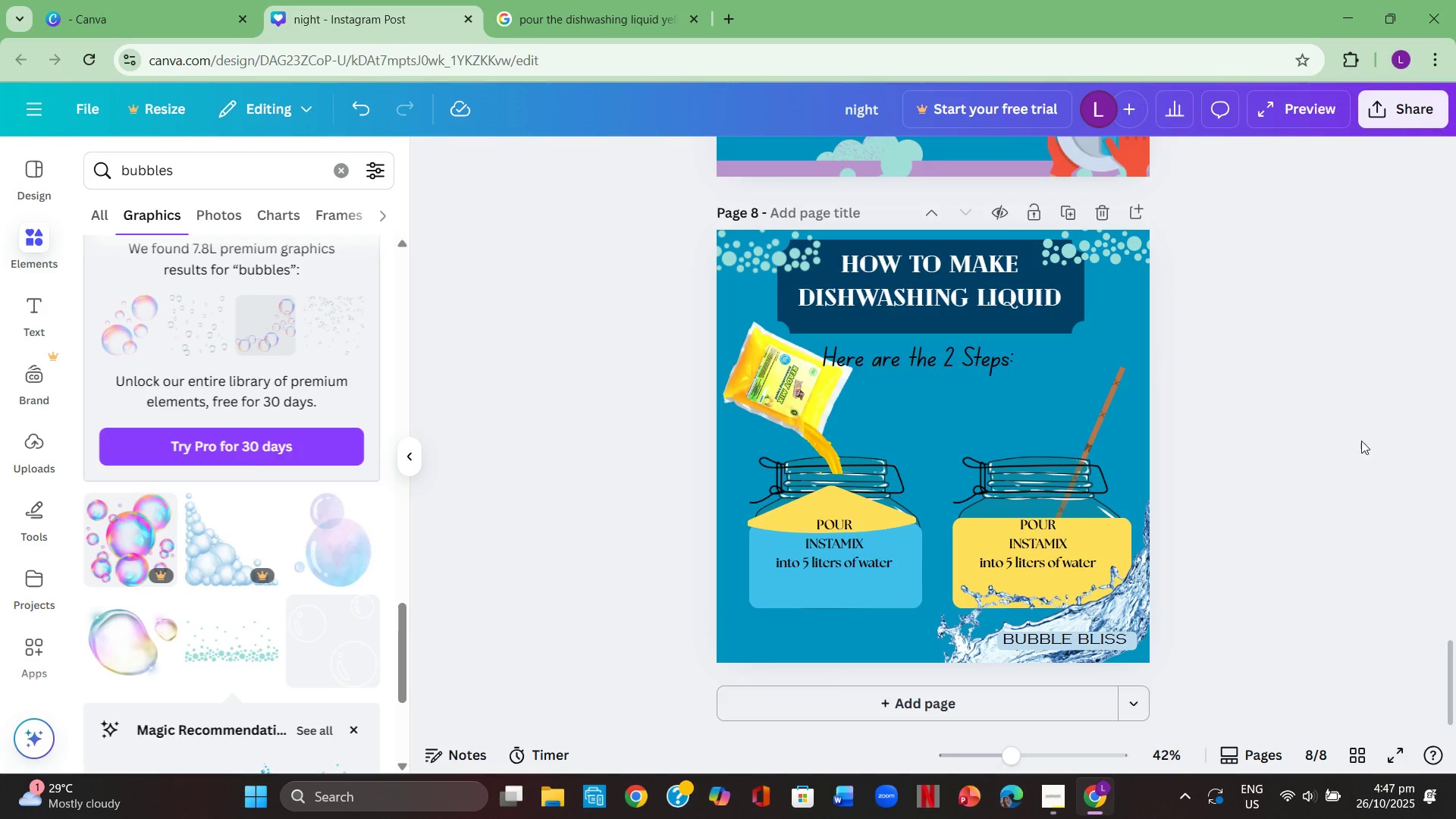 
scroll: coordinate [214, 632], scroll_direction: down, amount: 7.0
 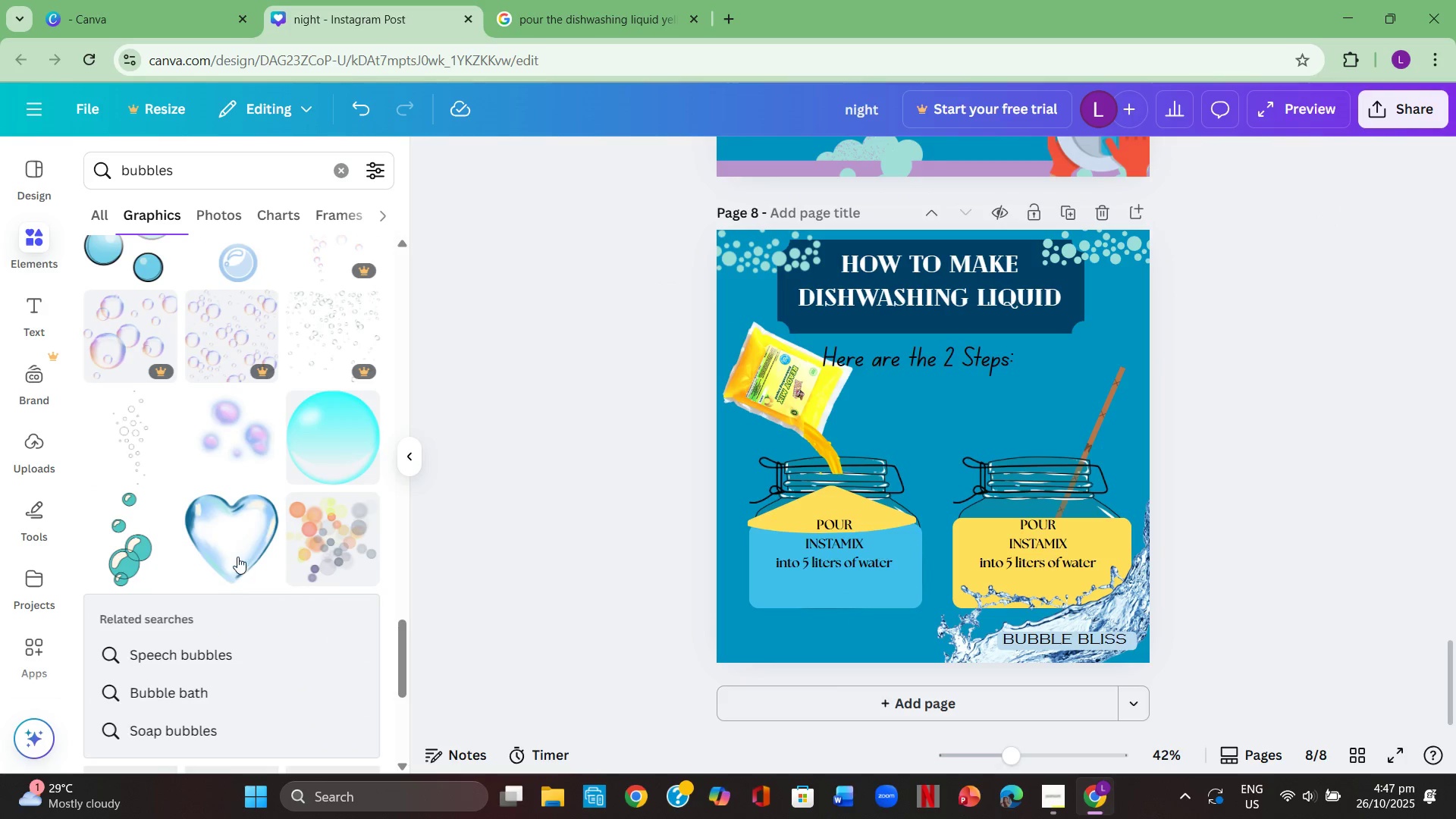 
left_click([237, 557])
 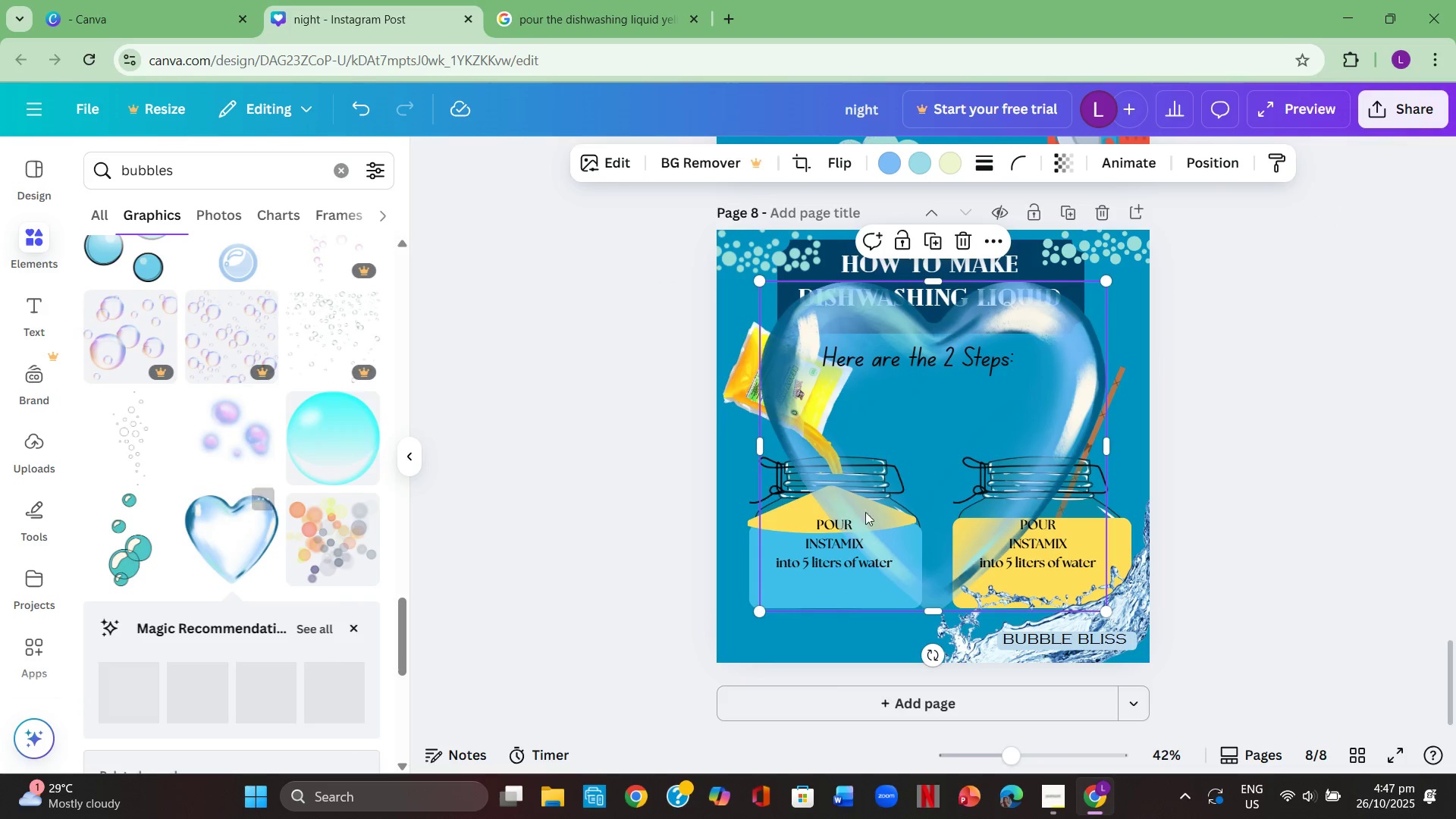 
left_click([979, 446])
 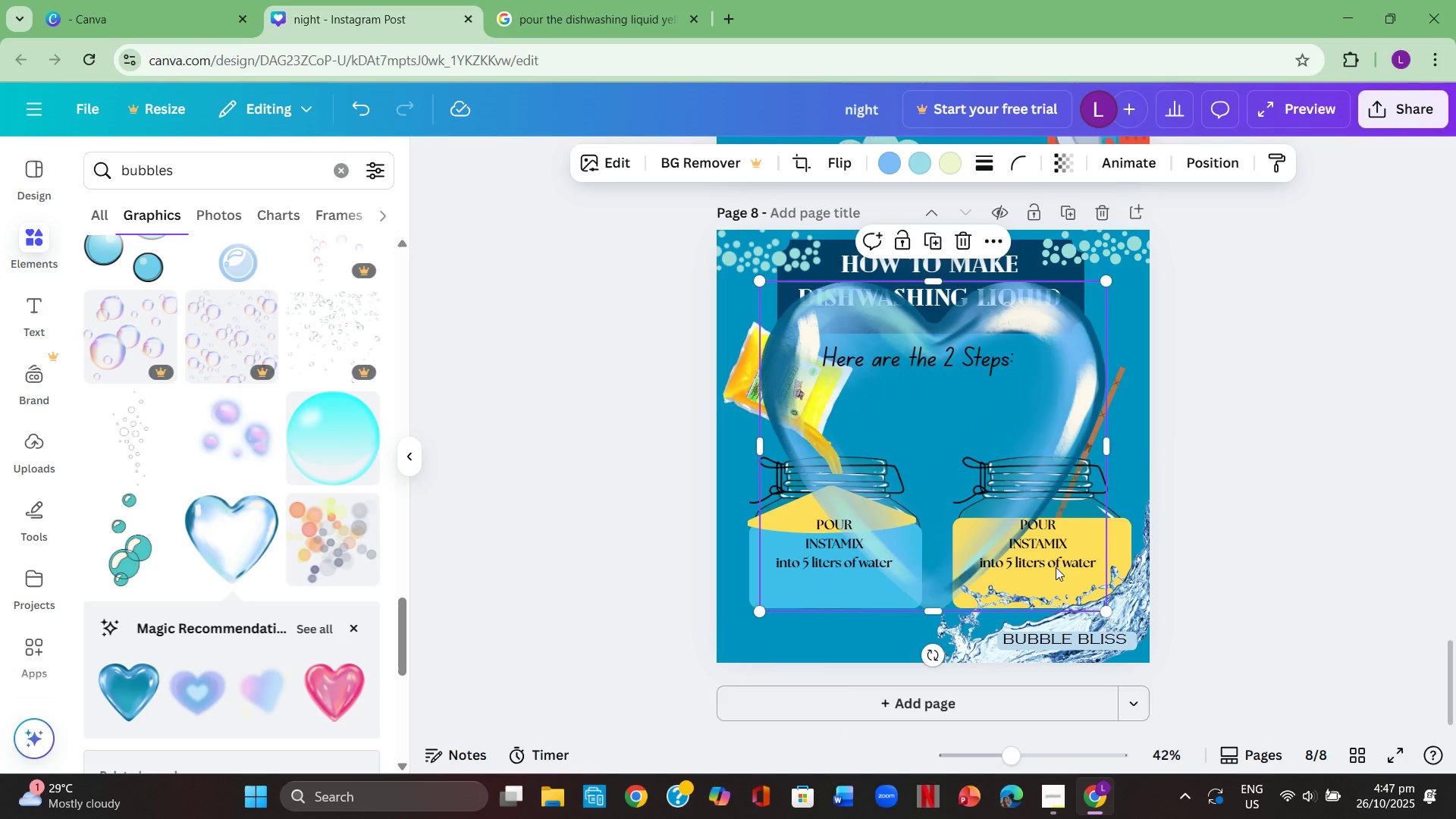 
left_click([1036, 537])
 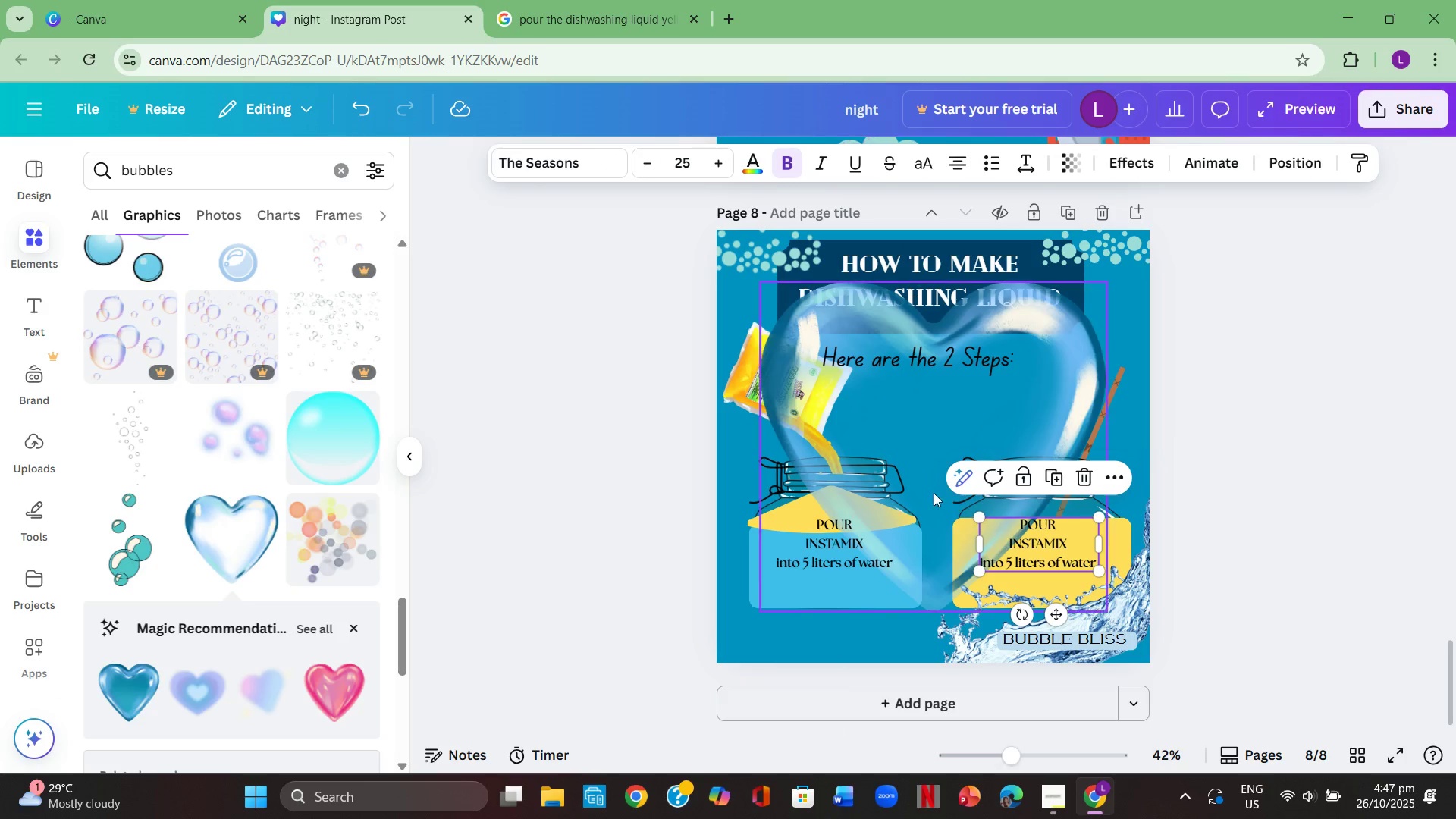 
left_click([934, 493])
 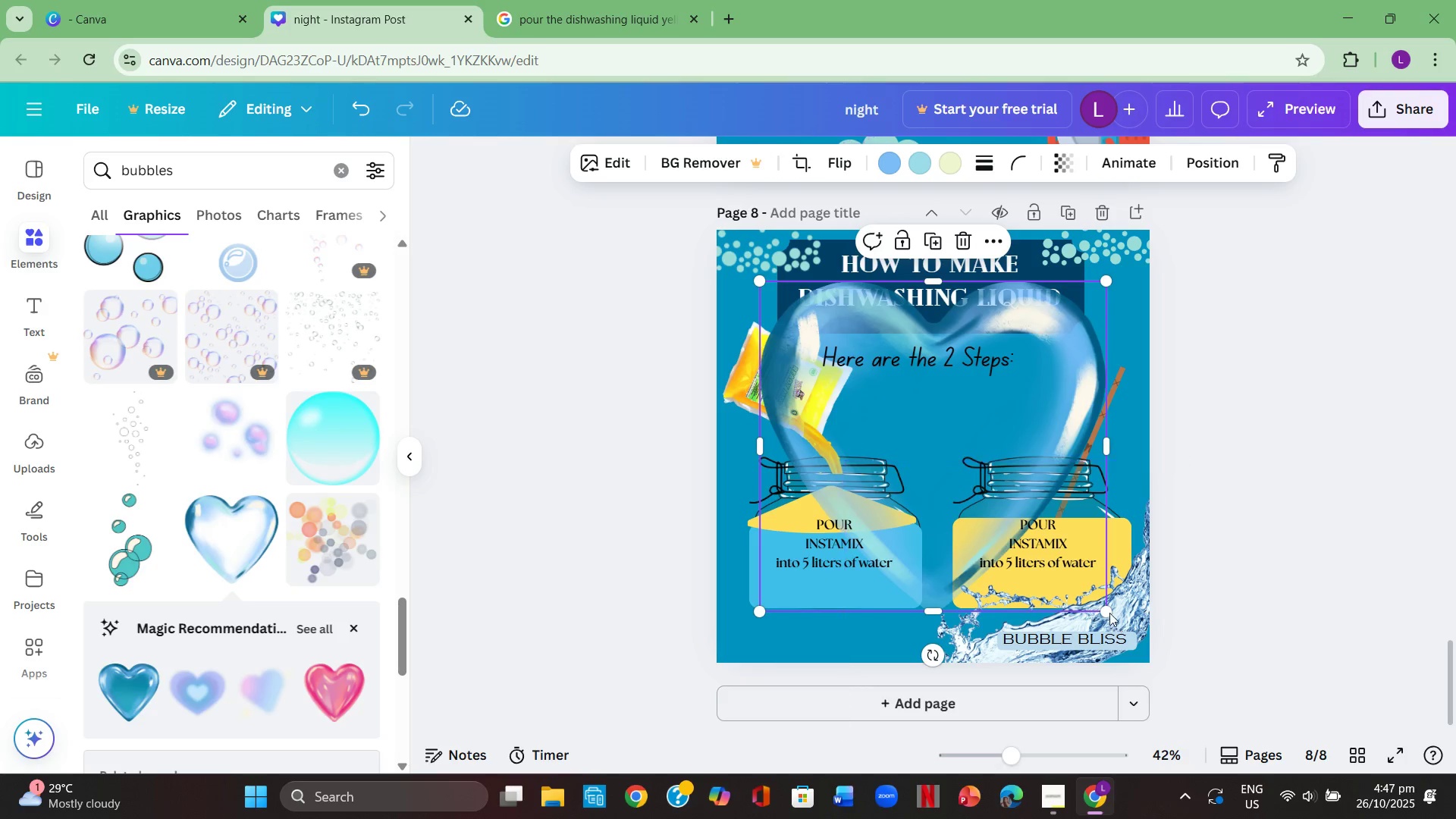 
left_click_drag(start_coordinate=[1109, 613], to_coordinate=[951, 485])
 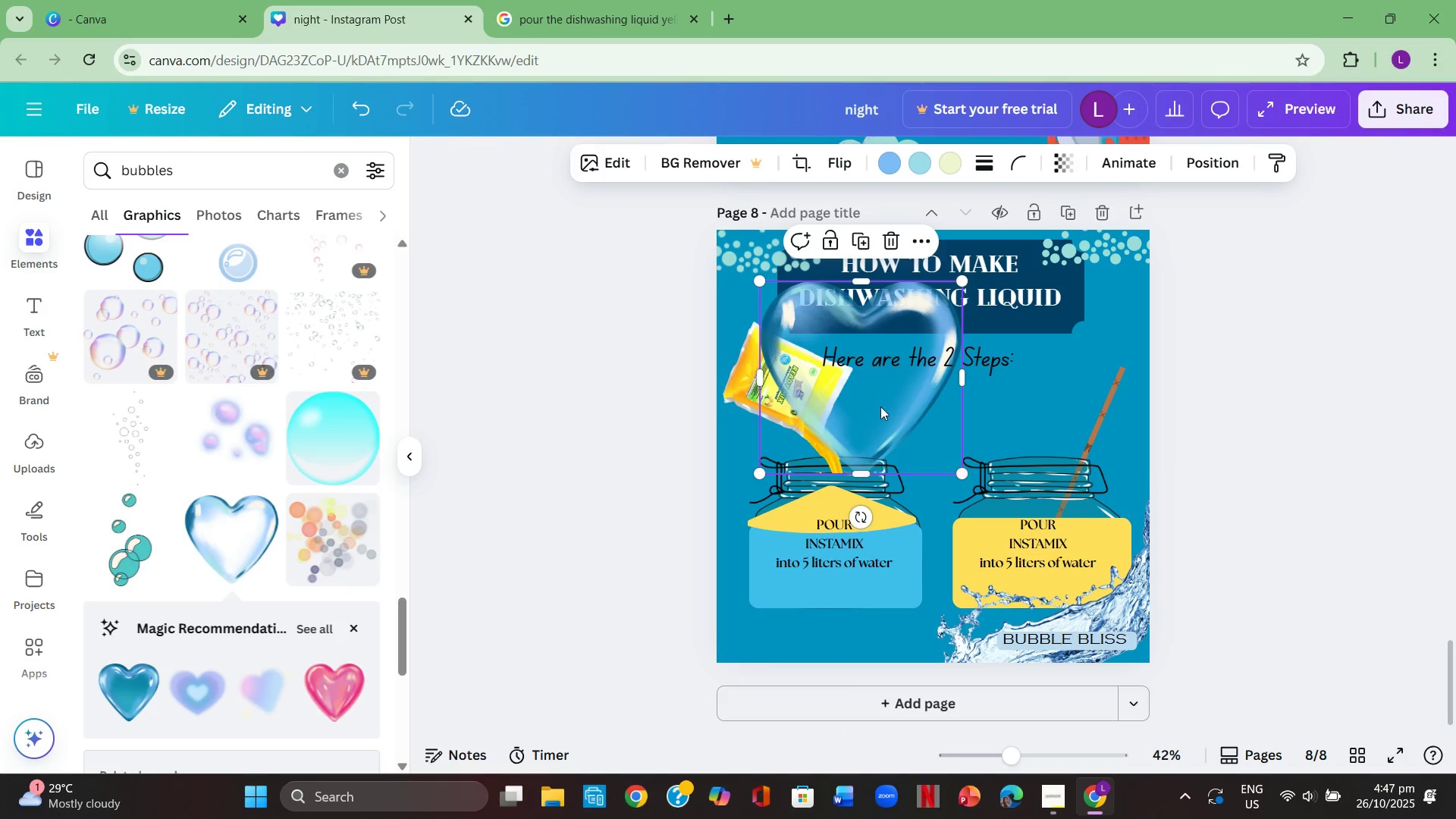 
left_click_drag(start_coordinate=[880, 406], to_coordinate=[962, 494])
 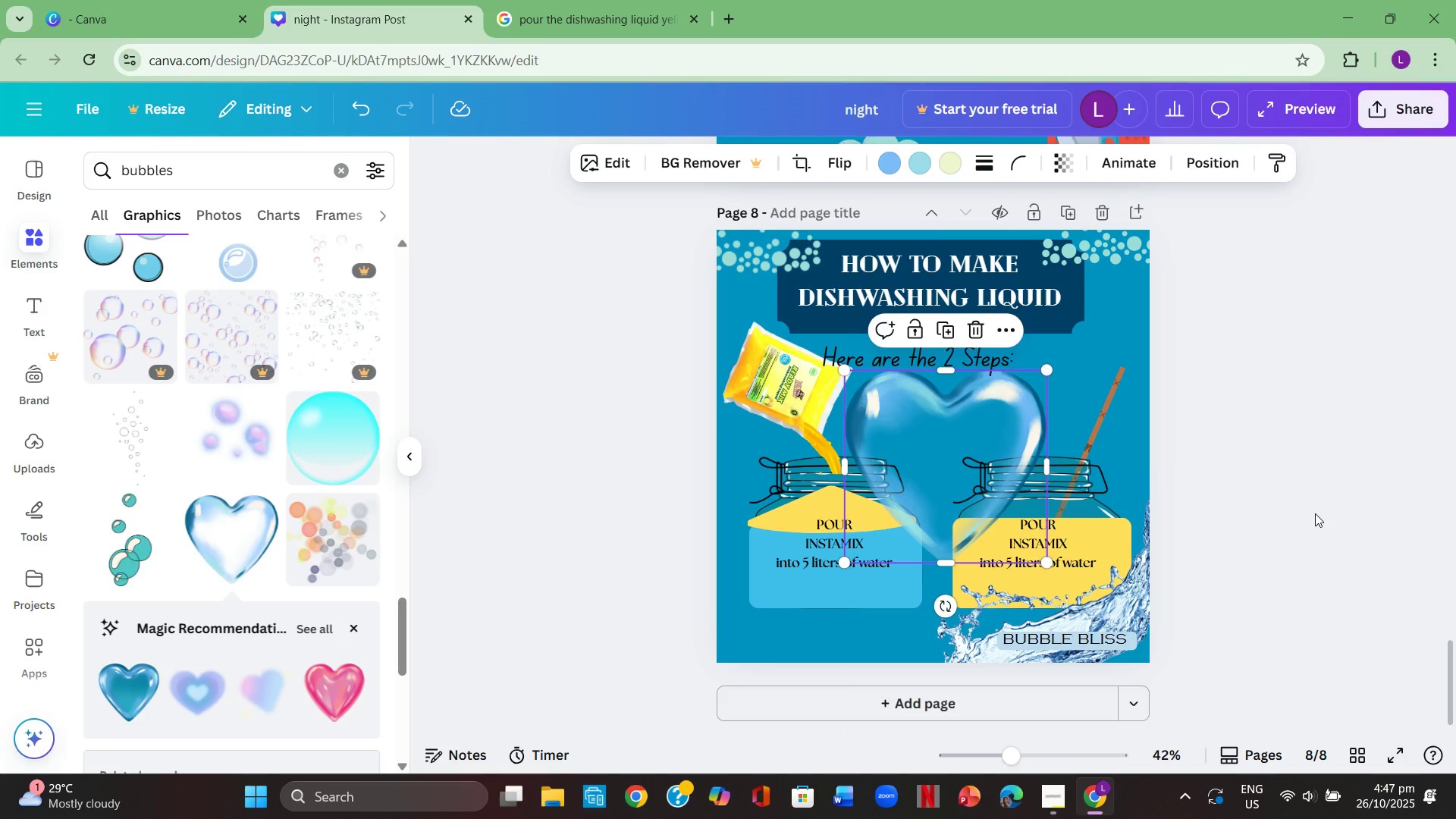 
left_click([1315, 513])
 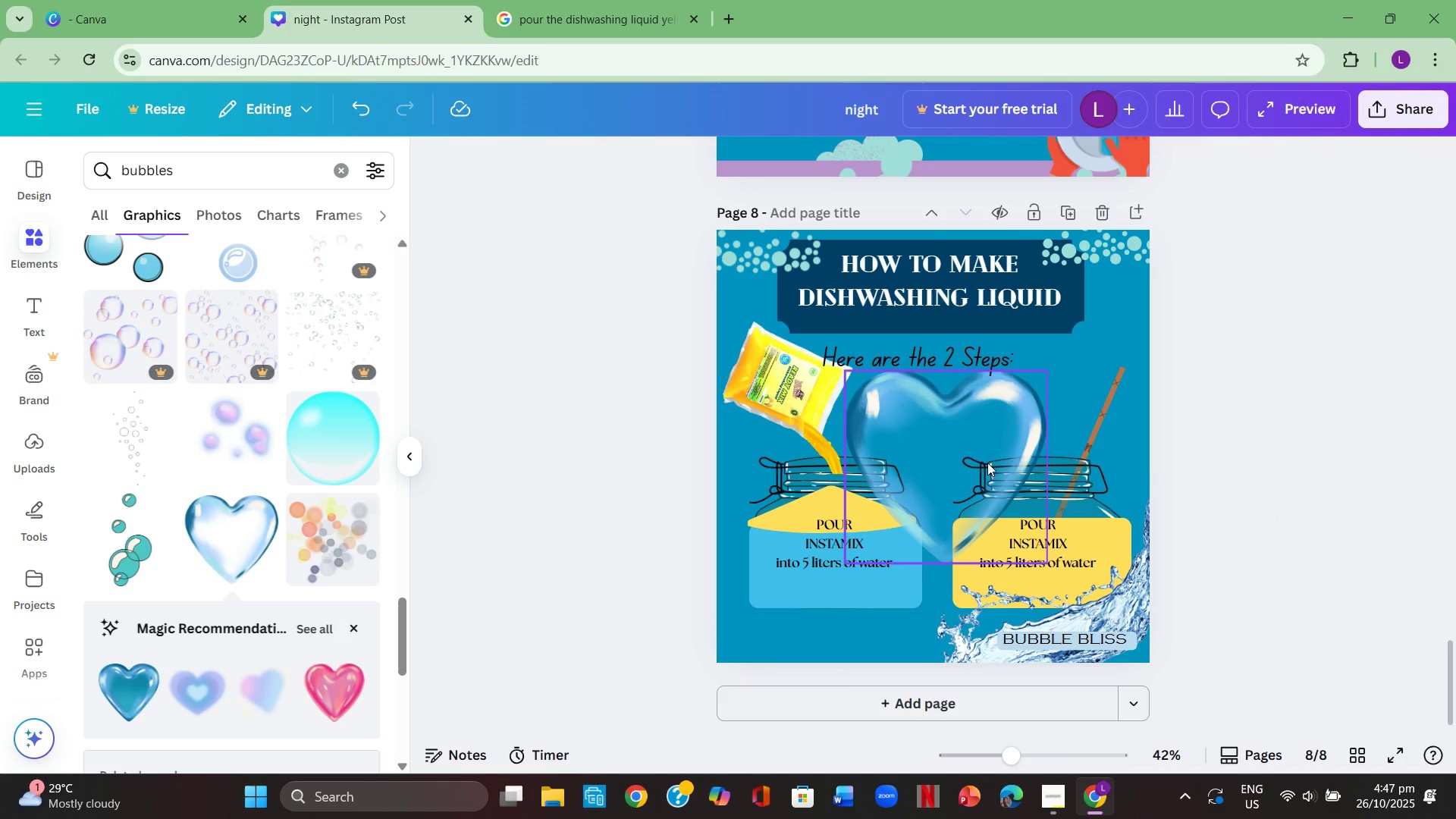 
left_click([981, 459])
 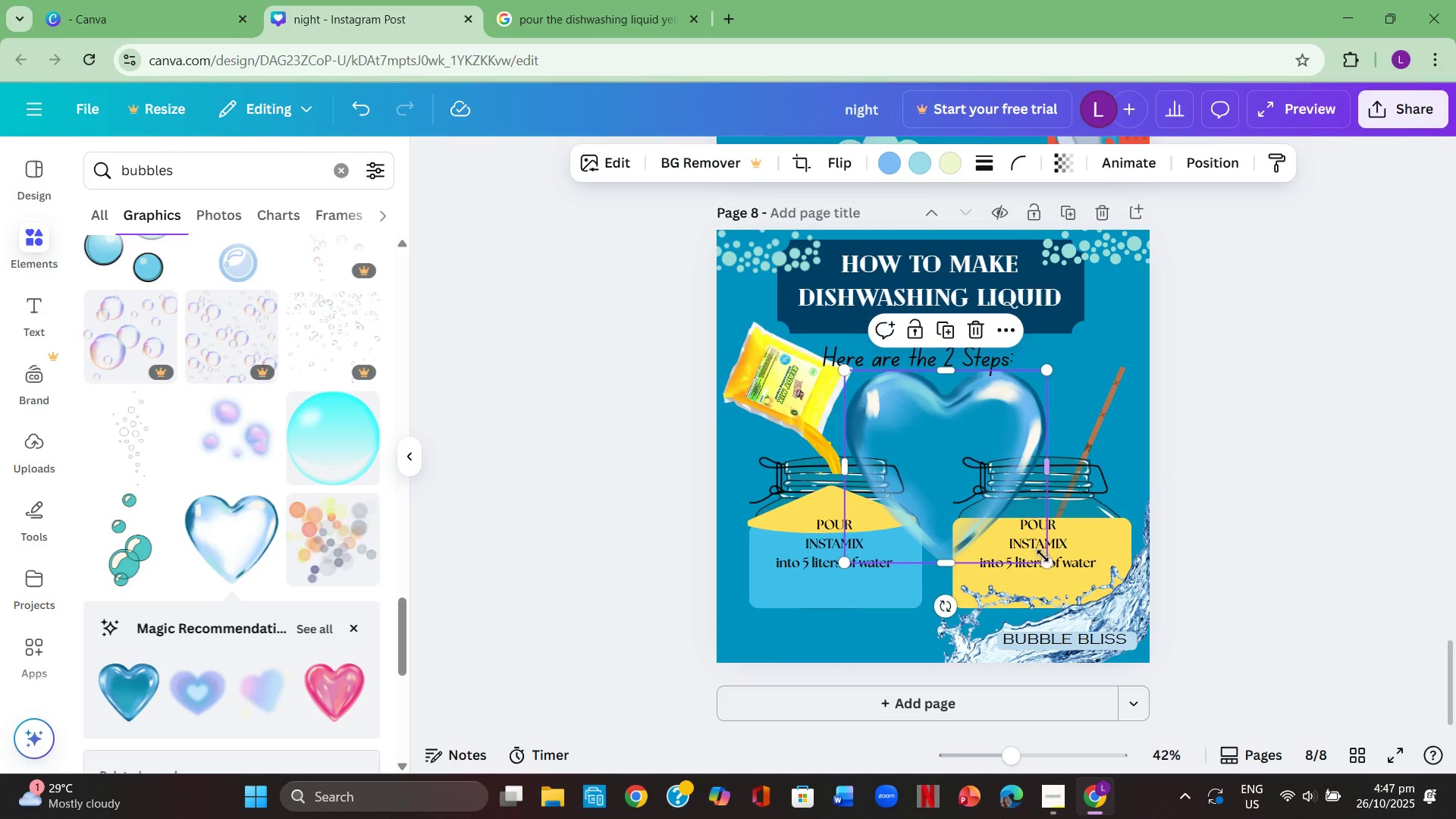 
left_click_drag(start_coordinate=[1048, 562], to_coordinate=[970, 488])
 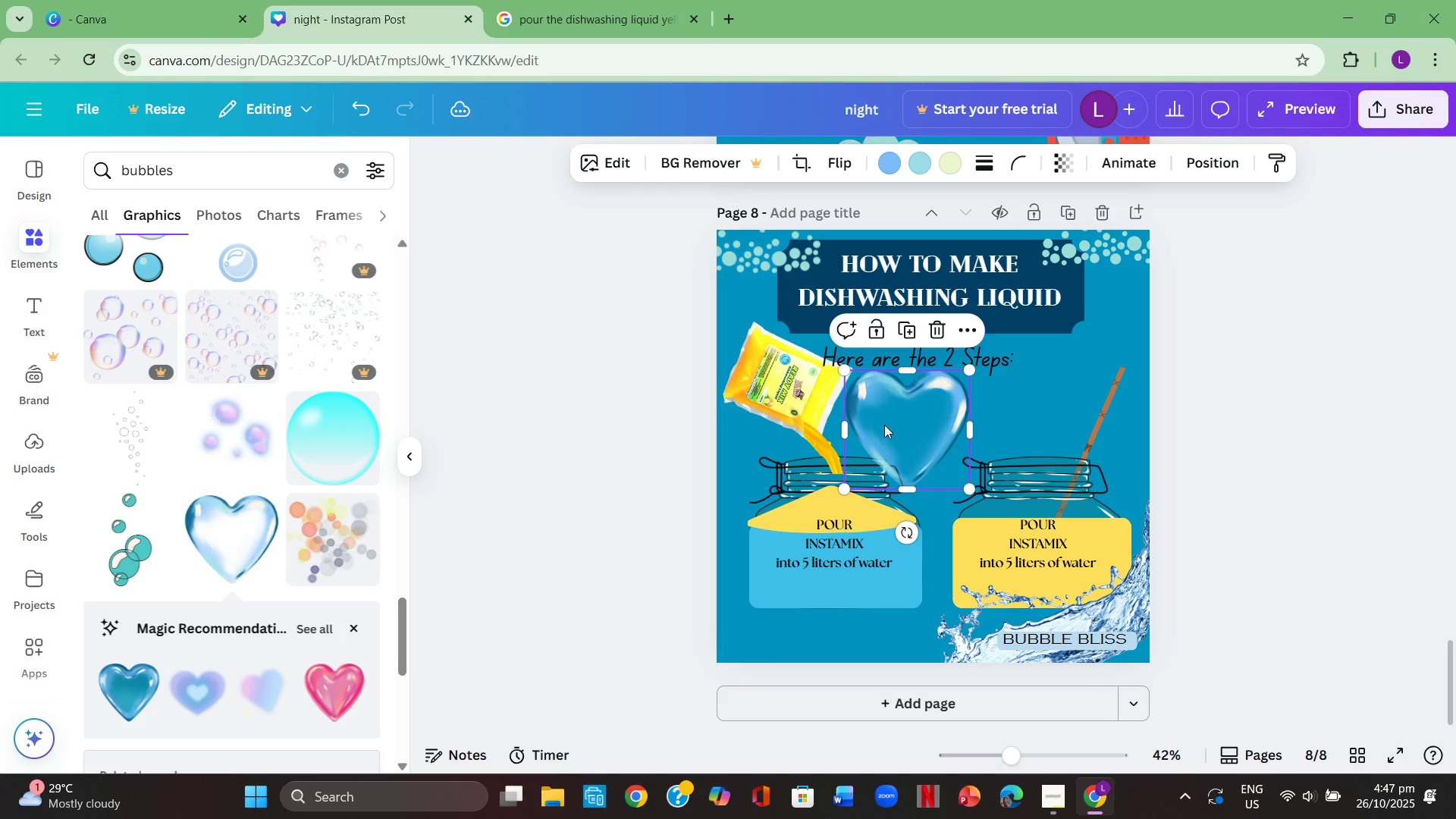 
left_click_drag(start_coordinate=[893, 427], to_coordinate=[926, 440])
 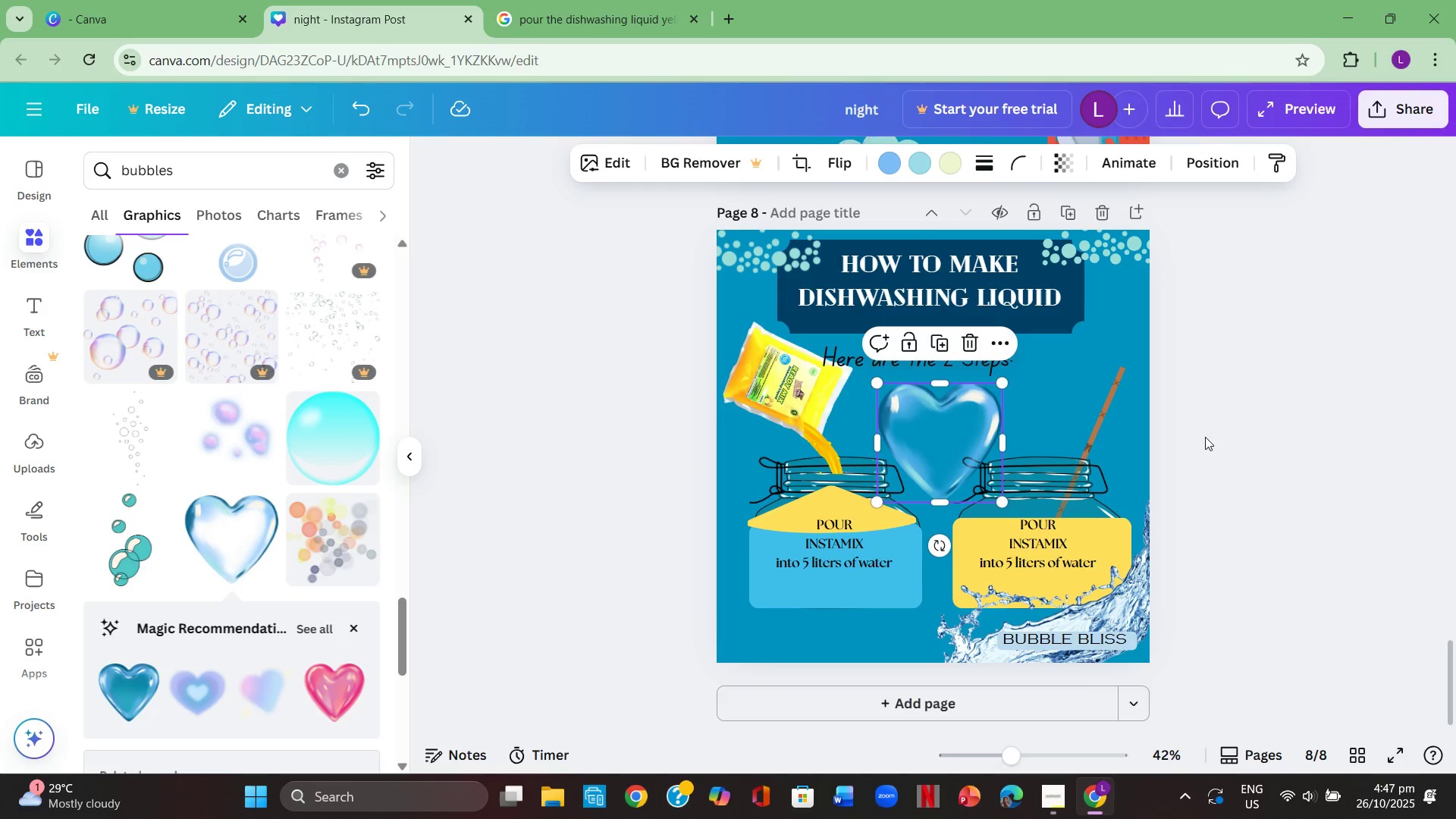 
left_click([1205, 437])
 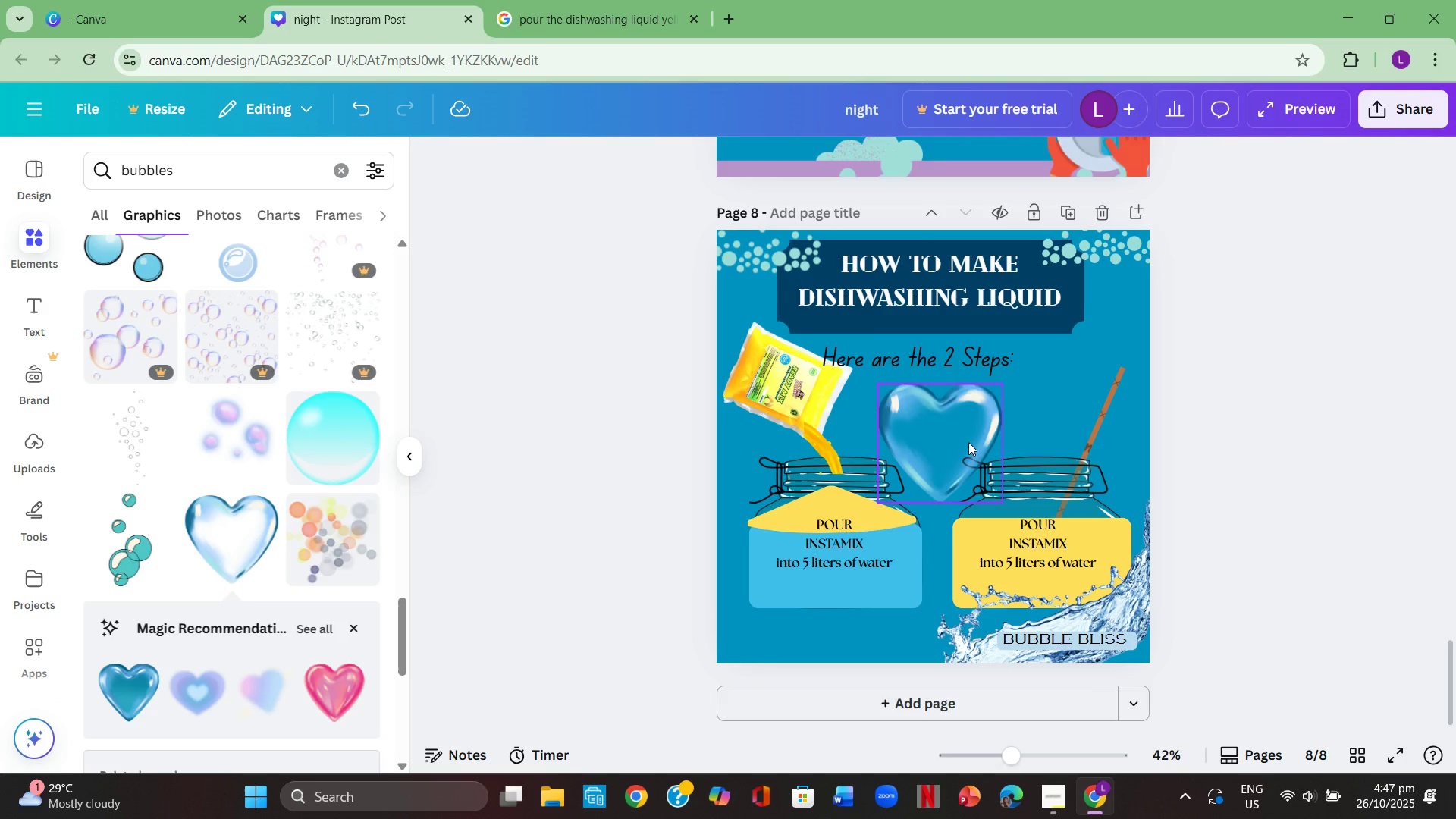 
left_click_drag(start_coordinate=[951, 436], to_coordinate=[1105, 384])
 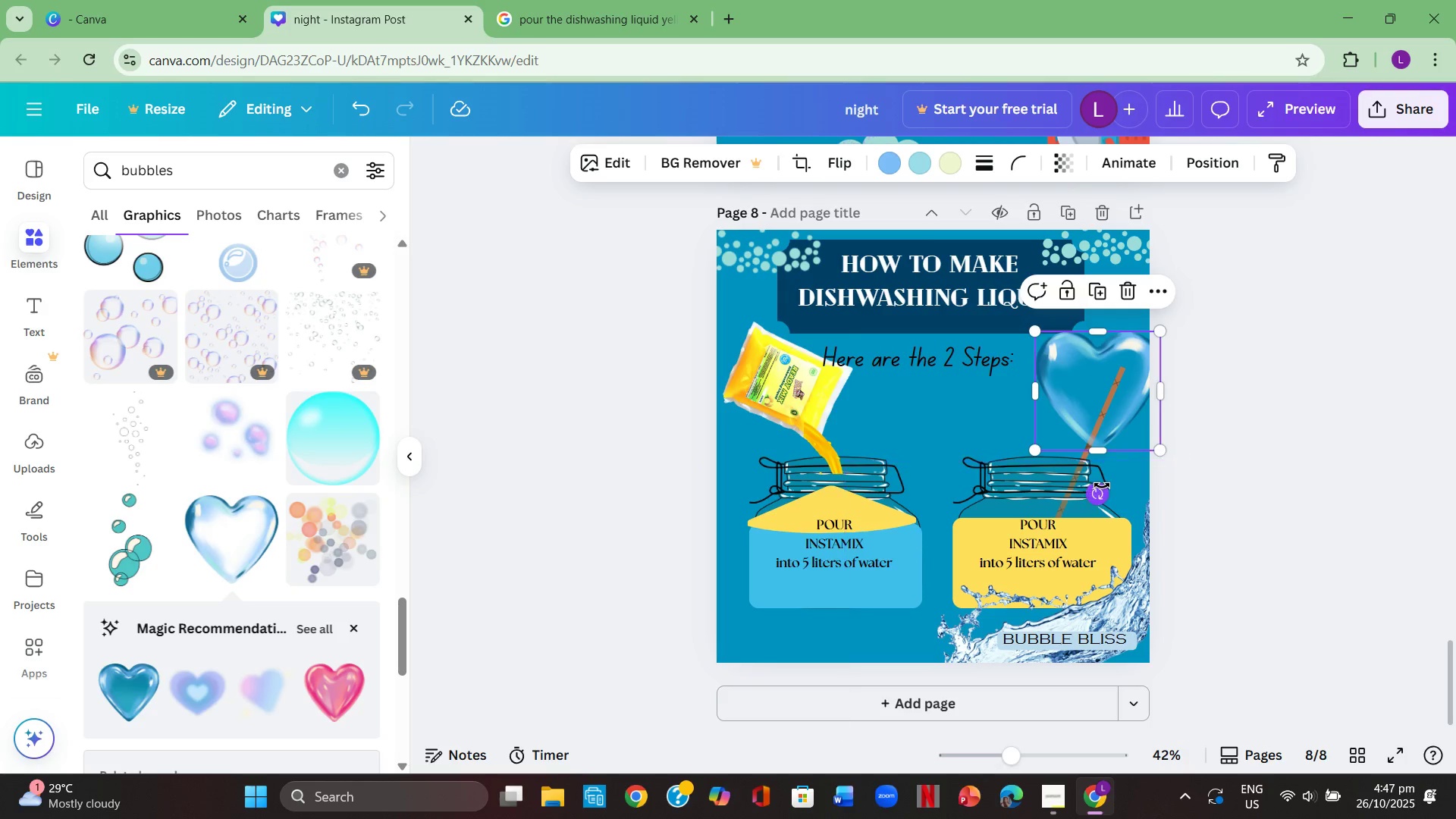 
left_click_drag(start_coordinate=[1099, 491], to_coordinate=[1037, 483])
 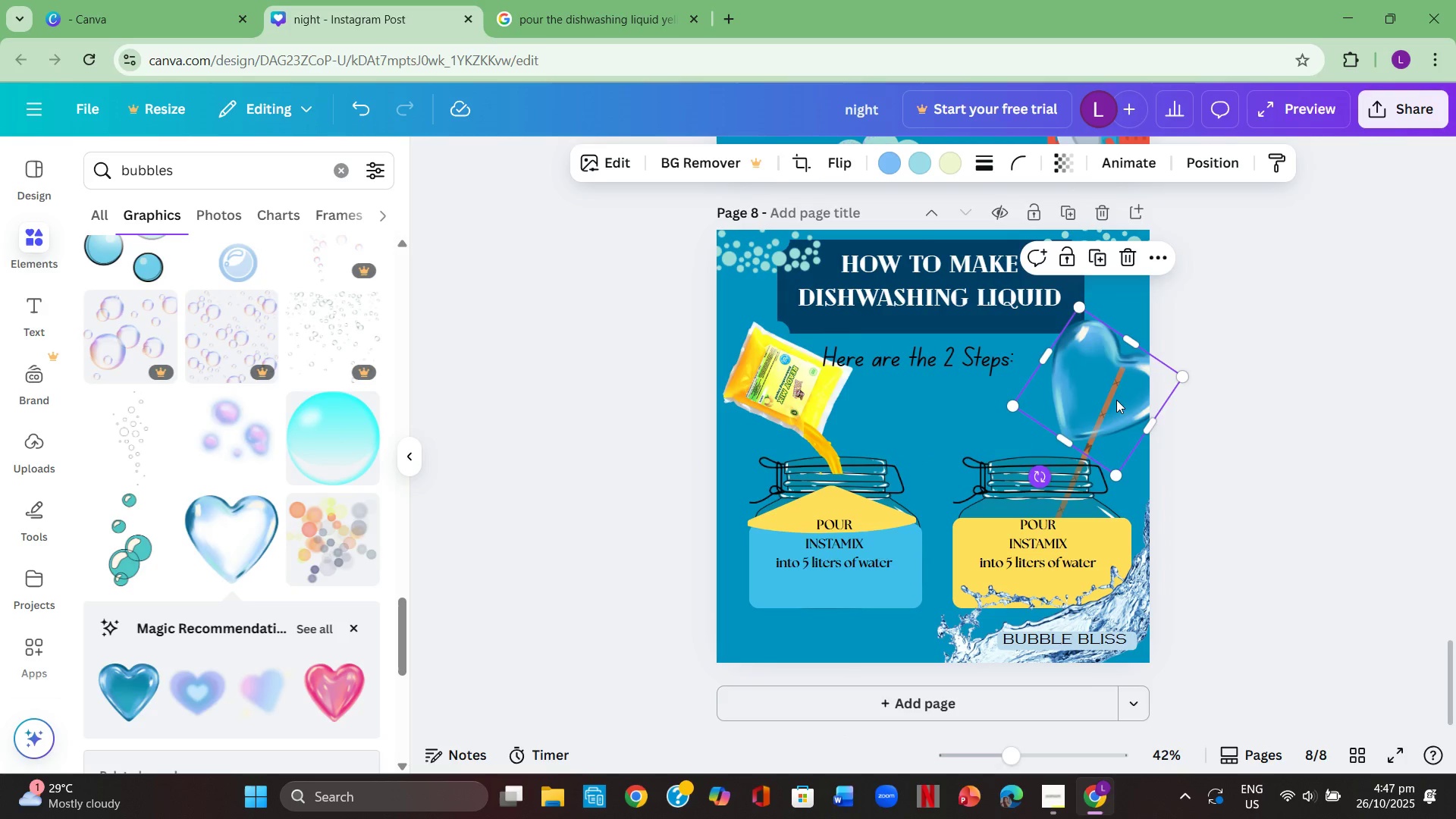 
left_click_drag(start_coordinate=[1116, 400], to_coordinate=[962, 447])
 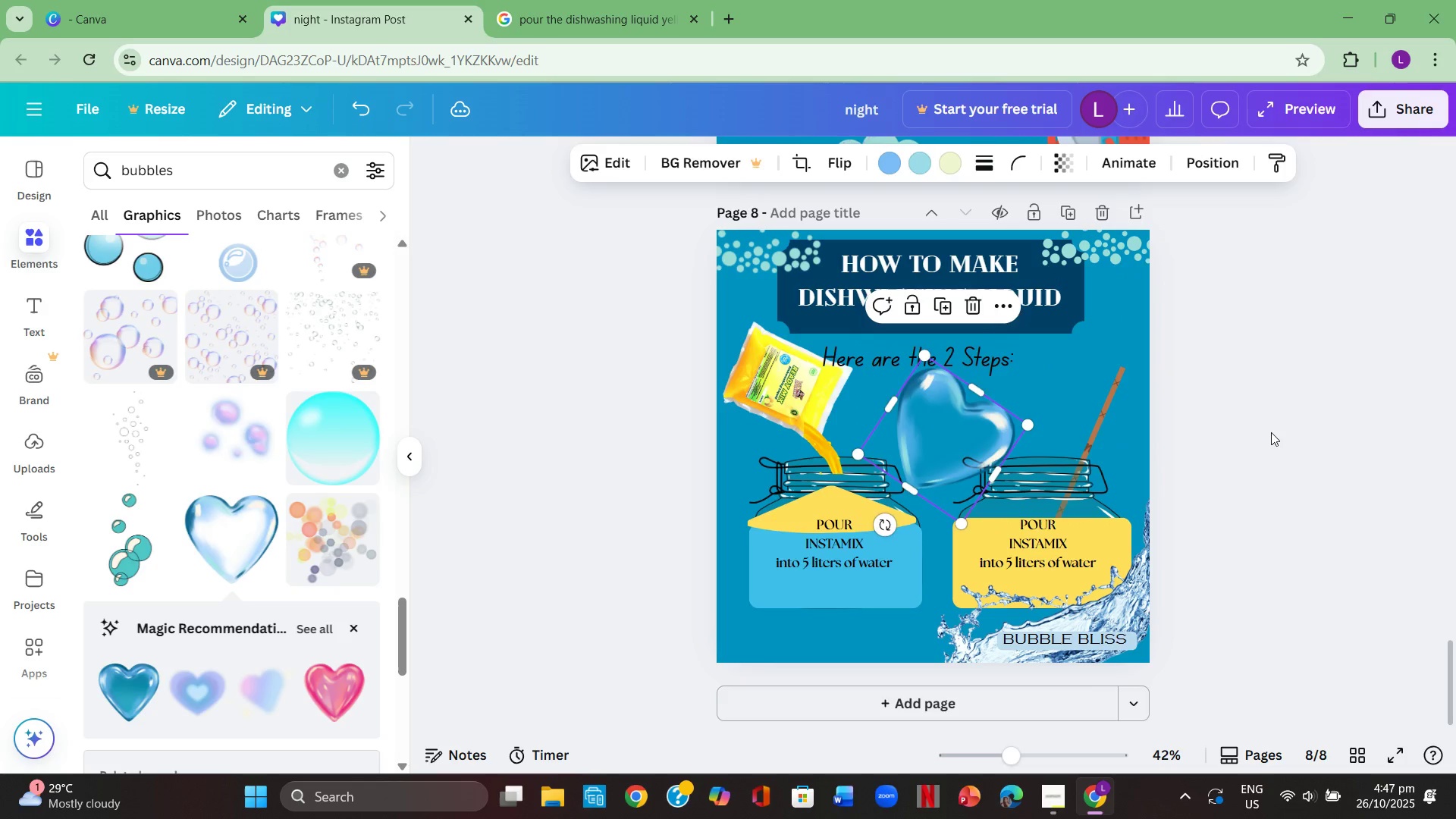 
left_click([1271, 432])
 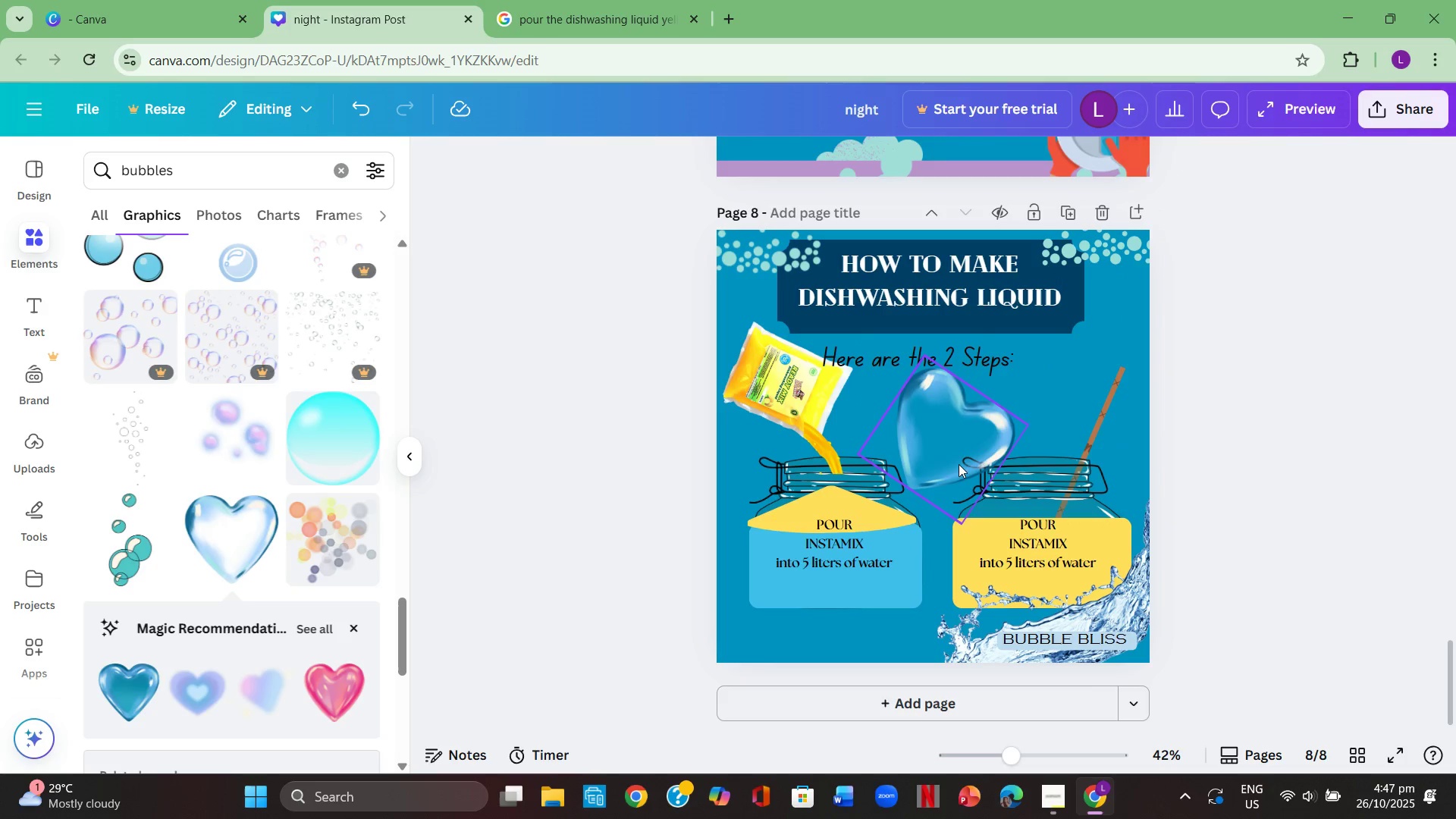 
left_click([940, 438])
 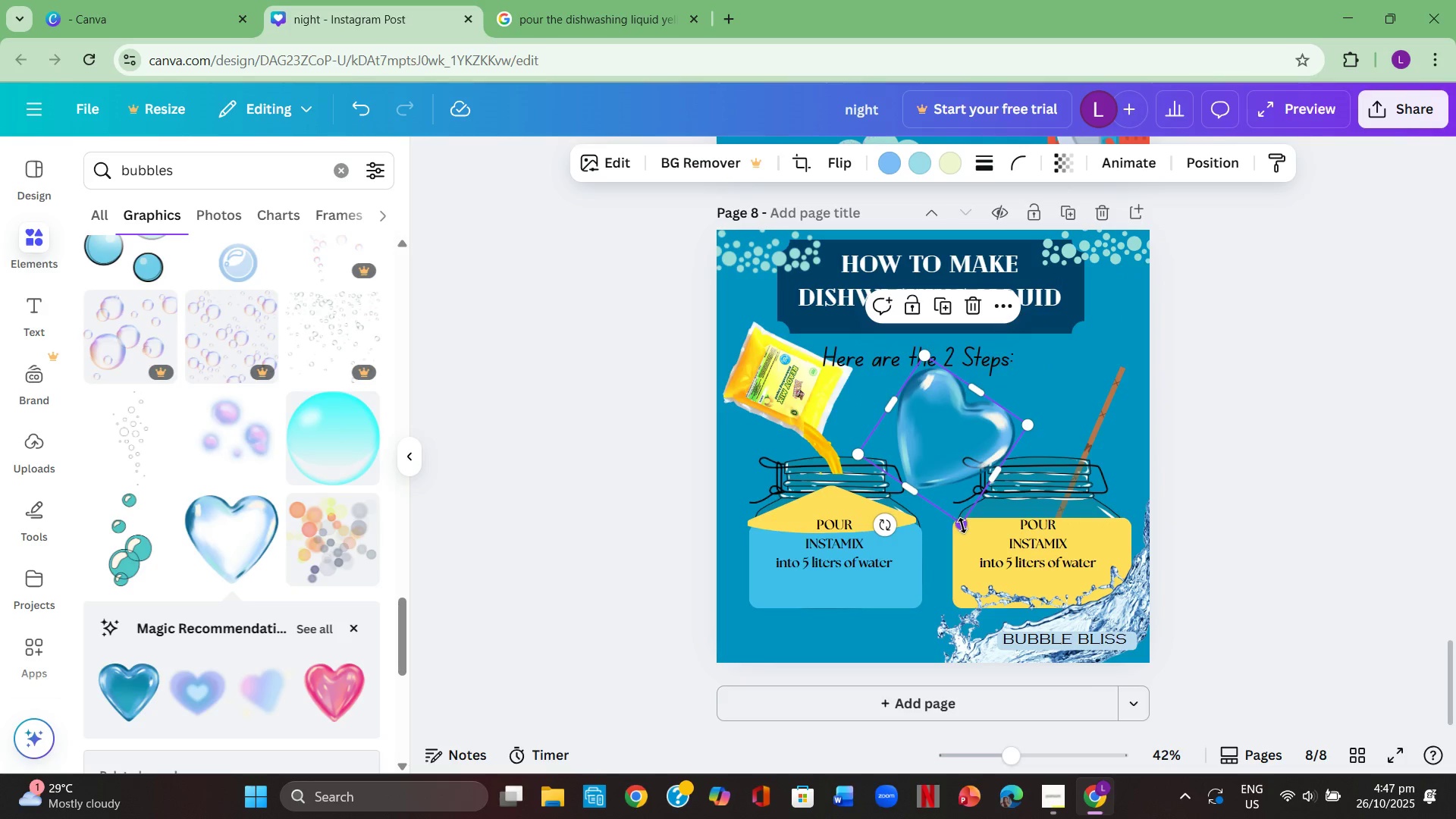 
left_click_drag(start_coordinate=[962, 526], to_coordinate=[945, 498])
 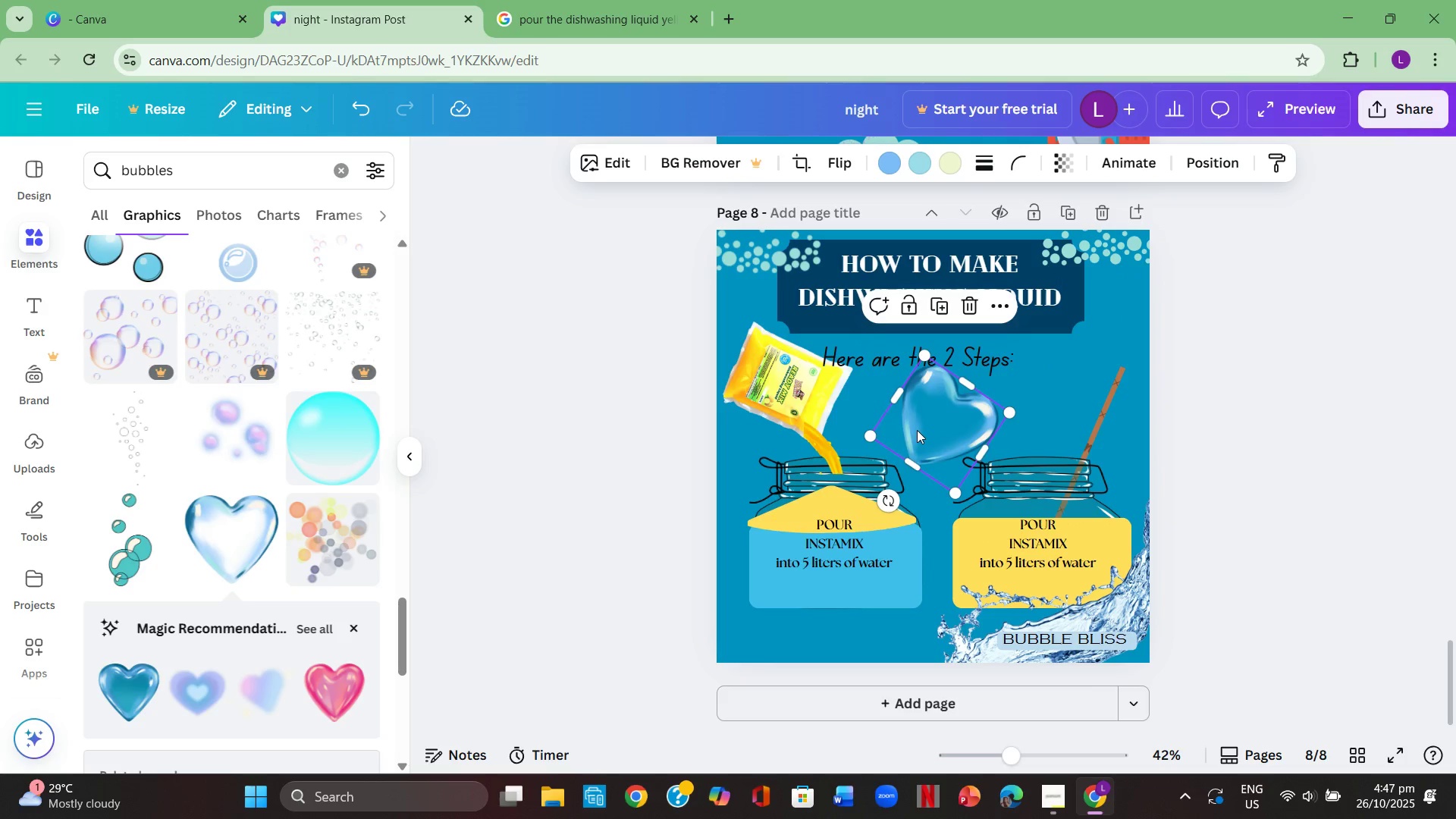 
left_click_drag(start_coordinate=[917, 430], to_coordinate=[730, 626])
 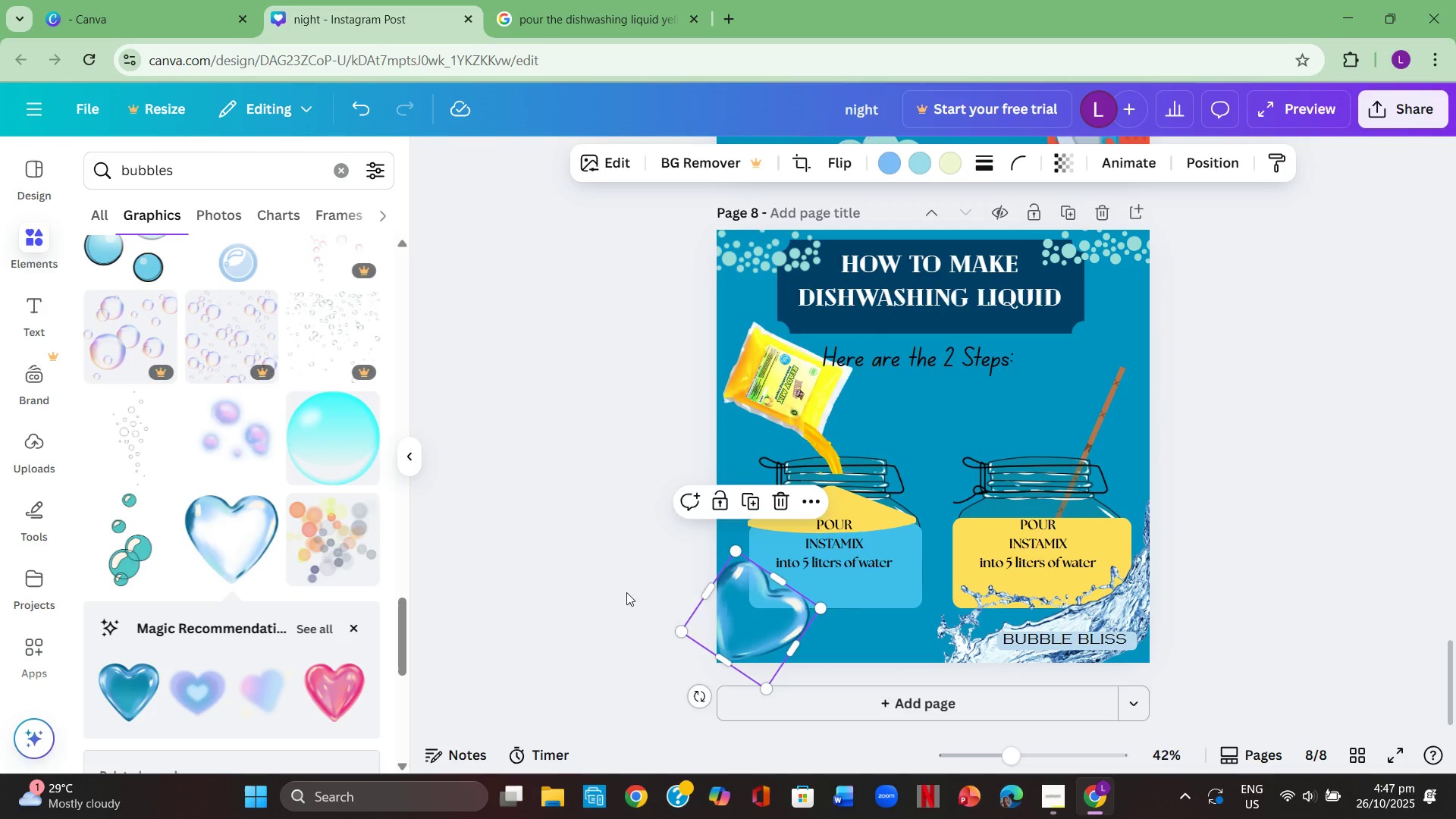 
left_click([626, 592])
 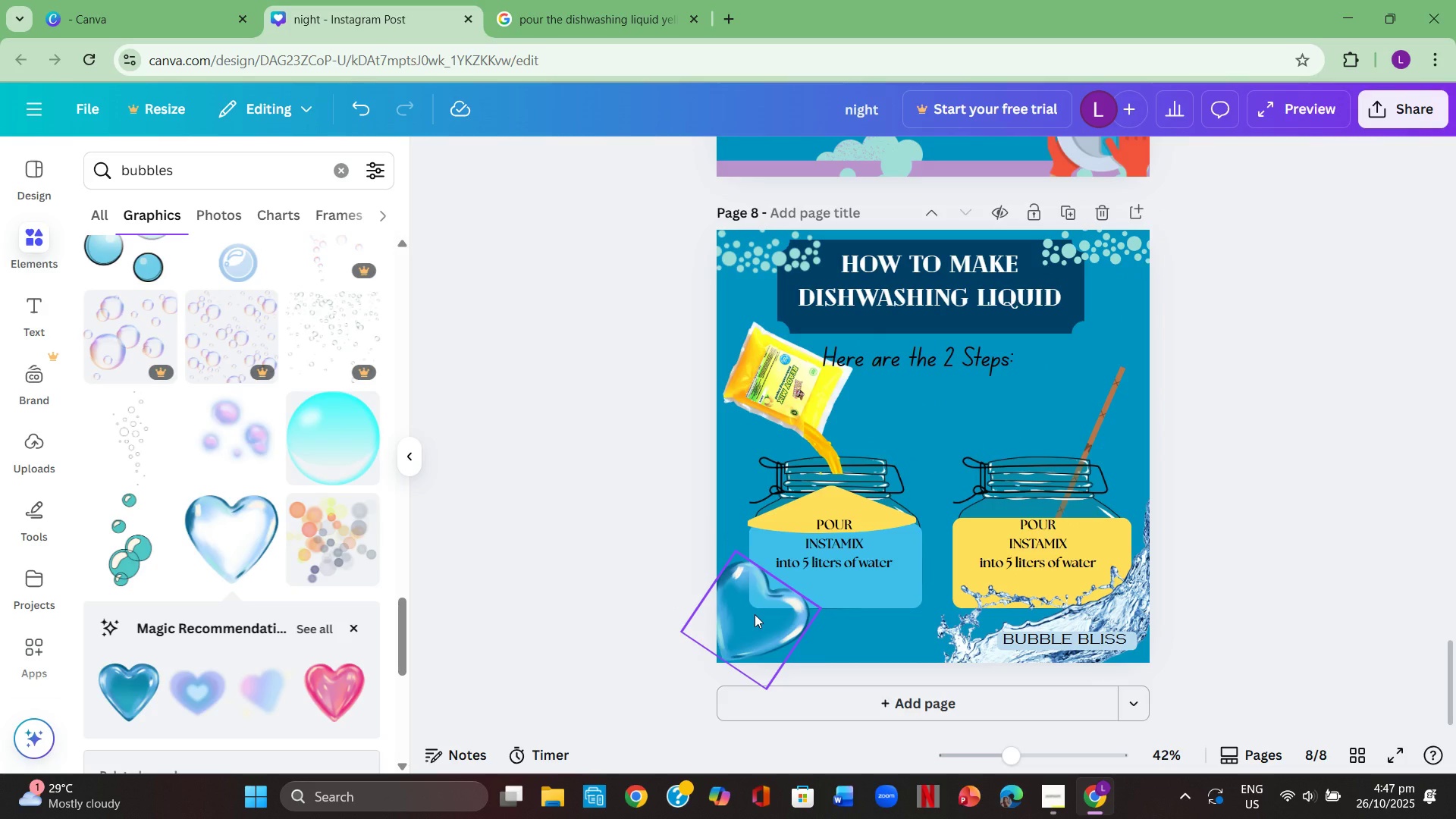 
left_click_drag(start_coordinate=[755, 614], to_coordinate=[947, 431])
 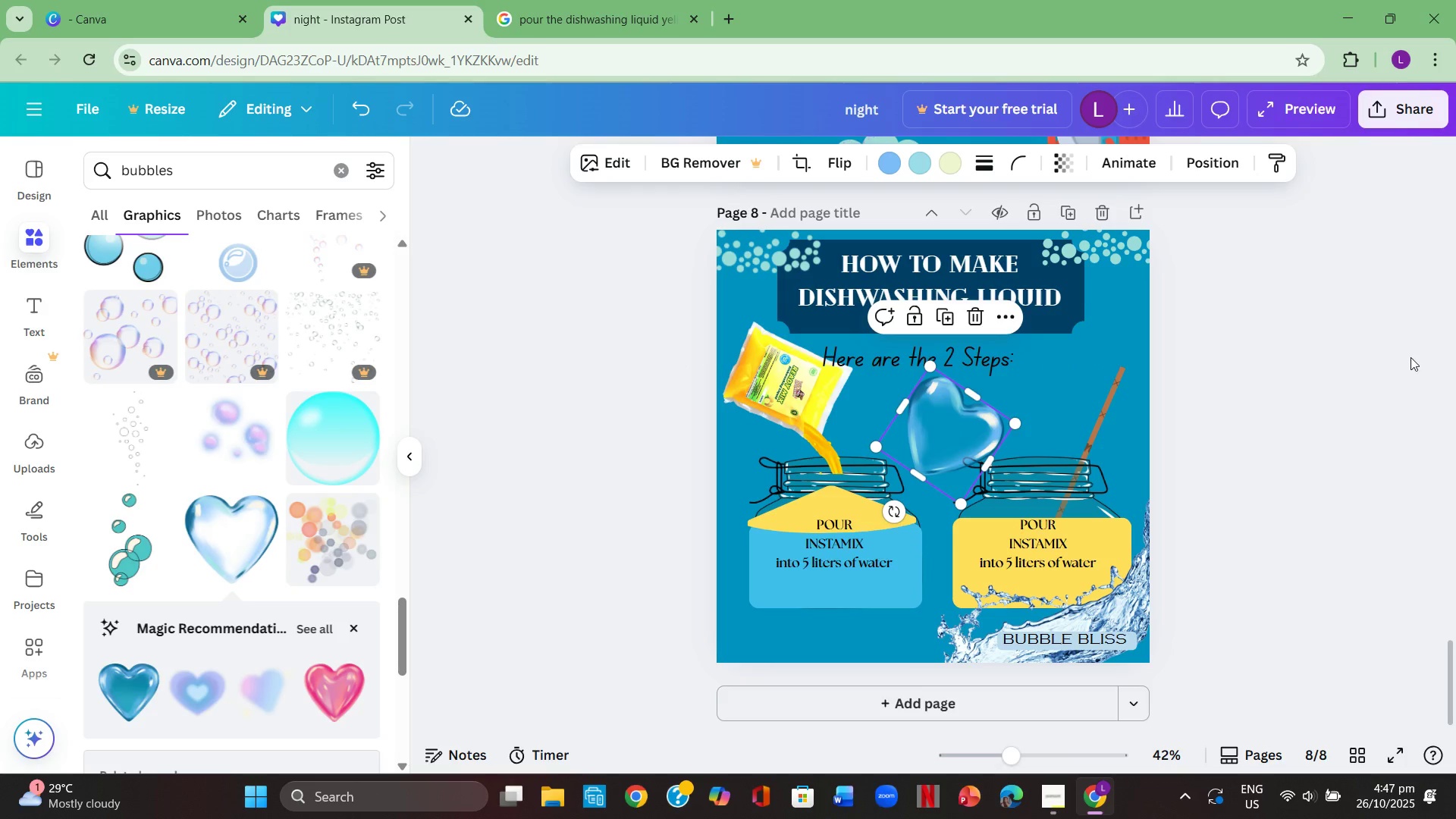 
left_click([1410, 357])
 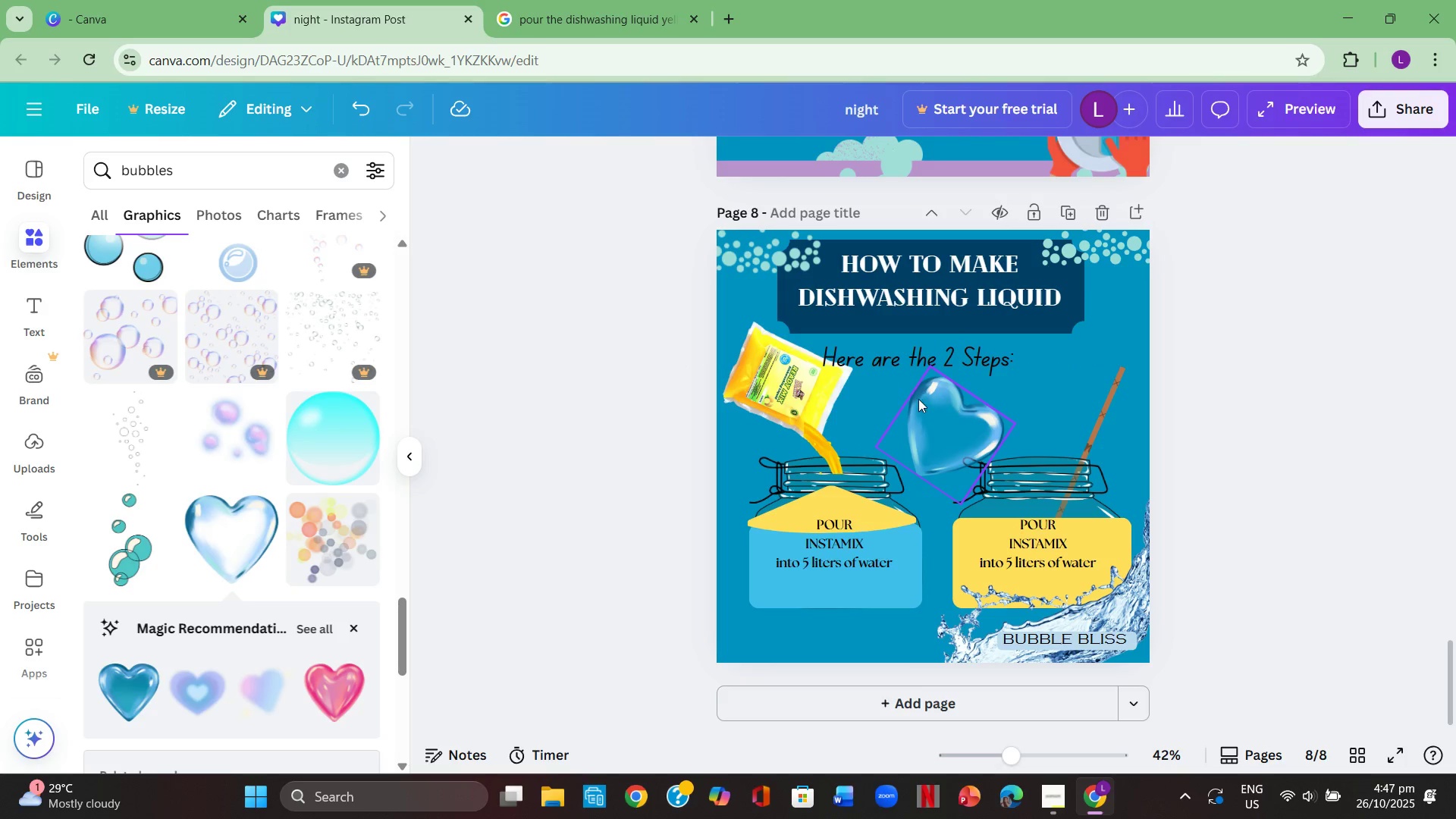 
left_click([945, 416])
 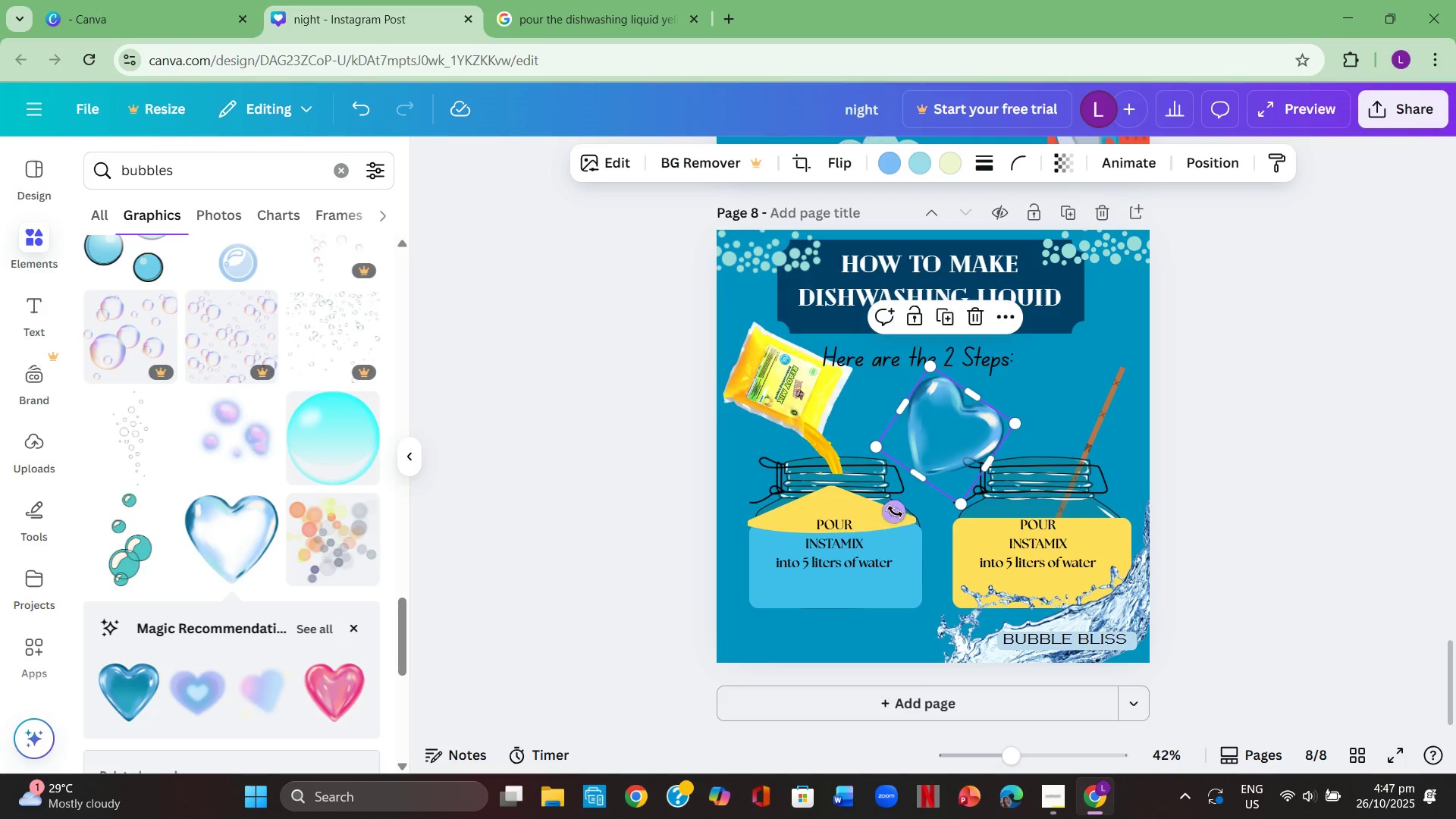 
left_click_drag(start_coordinate=[893, 512], to_coordinate=[942, 535])
 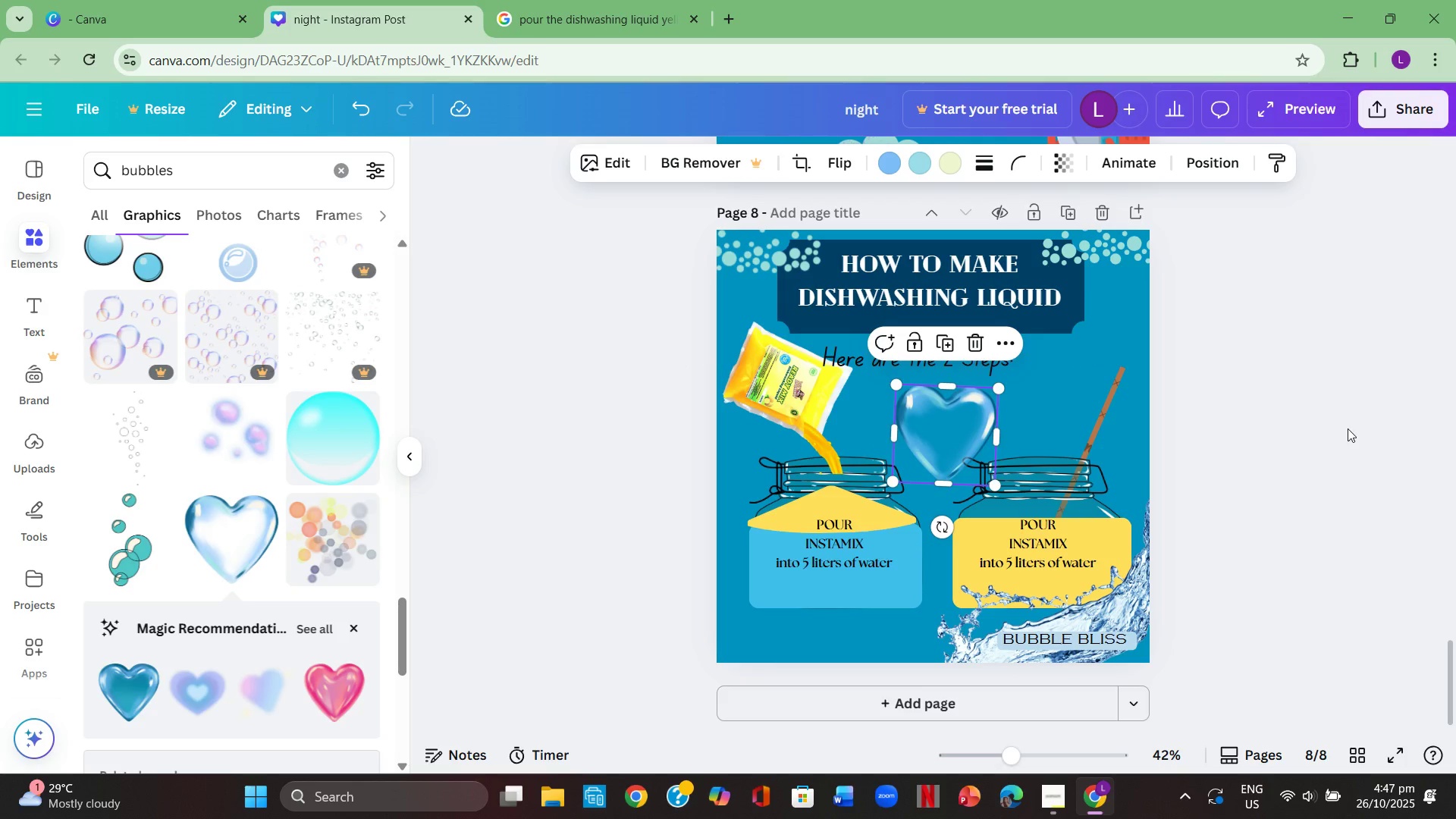 
left_click([1348, 428])
 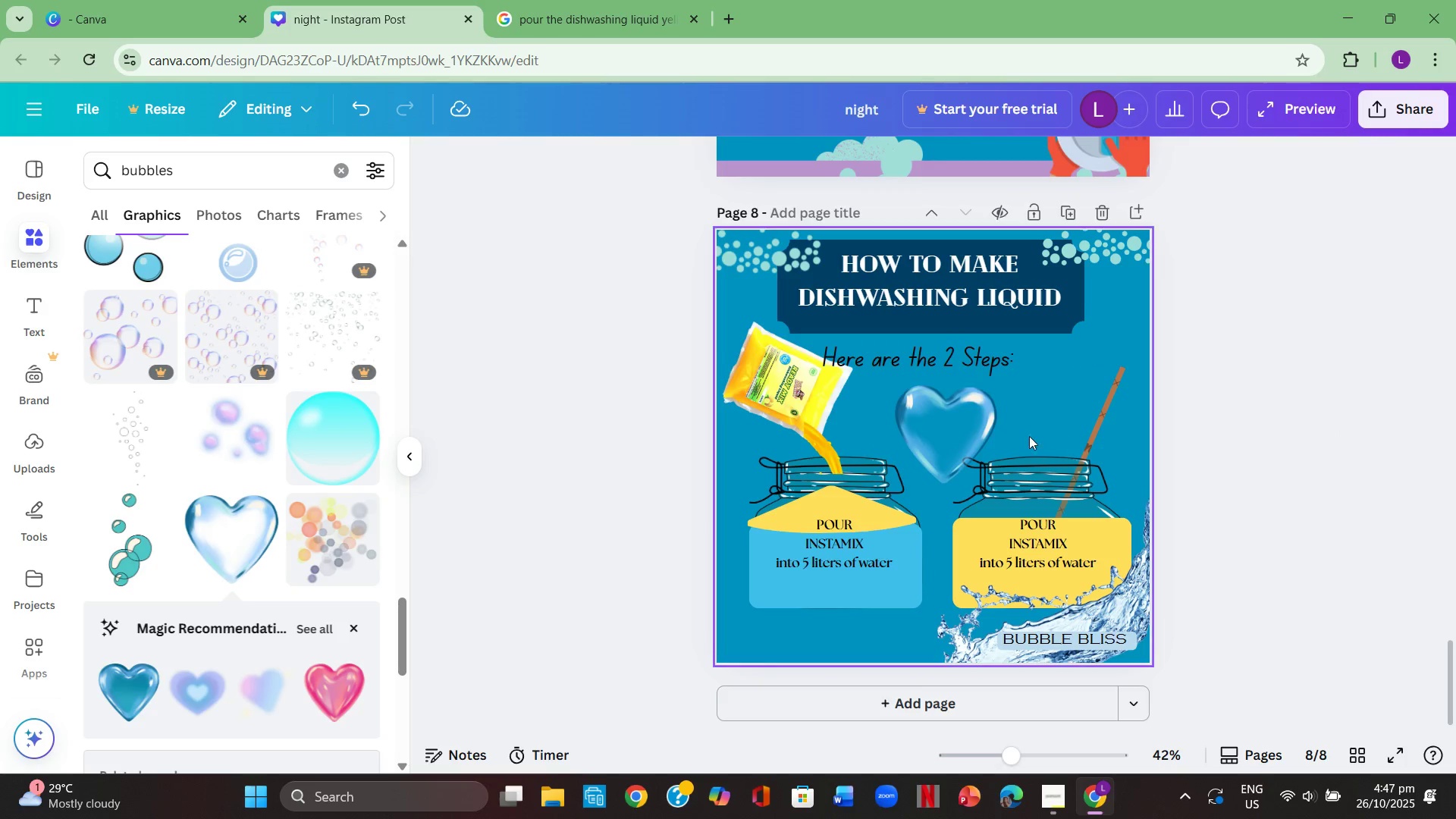 
left_click([930, 422])
 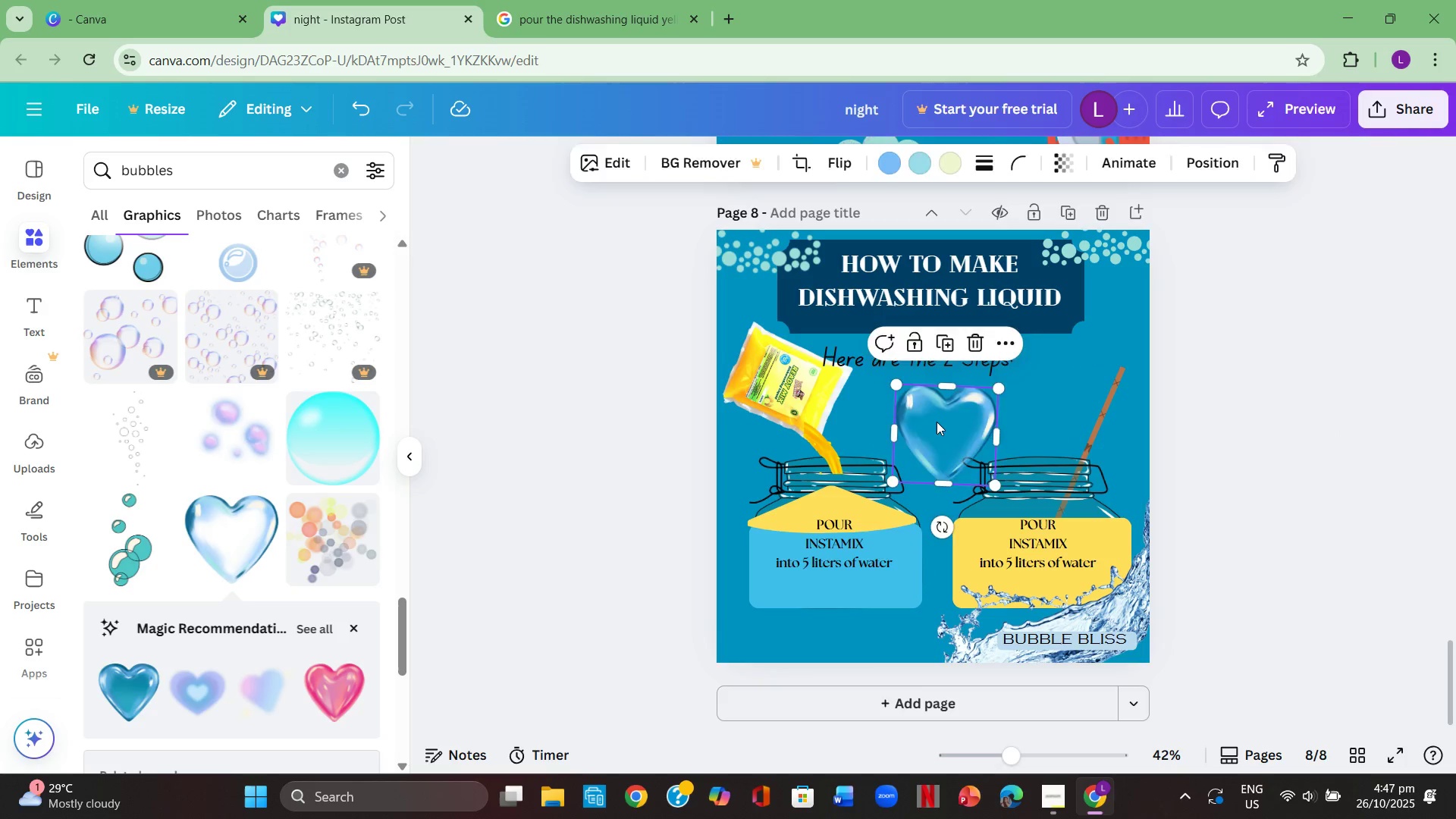 
key(Backspace)
 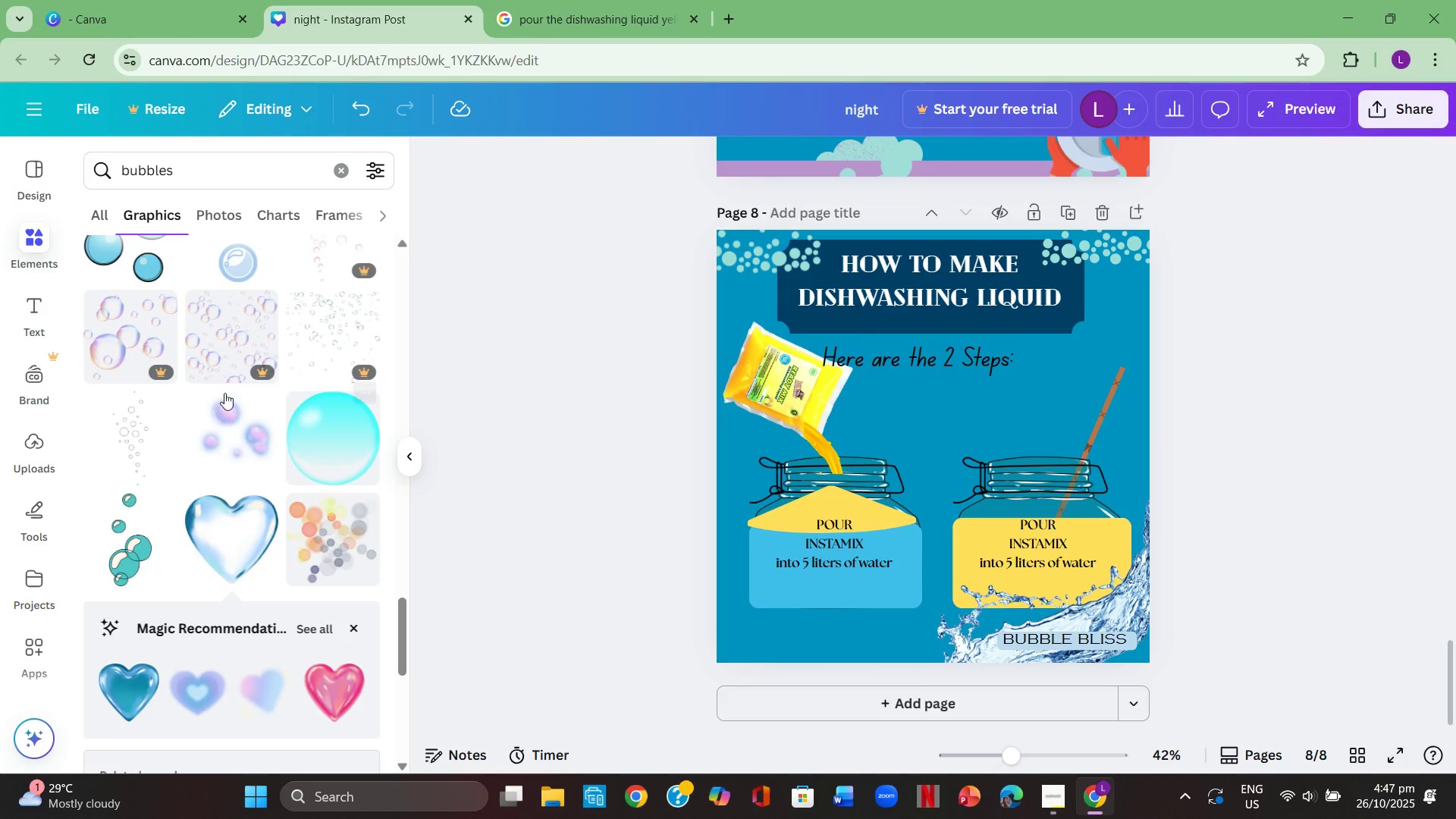 
scroll: coordinate [218, 392], scroll_direction: down, amount: 1.0
 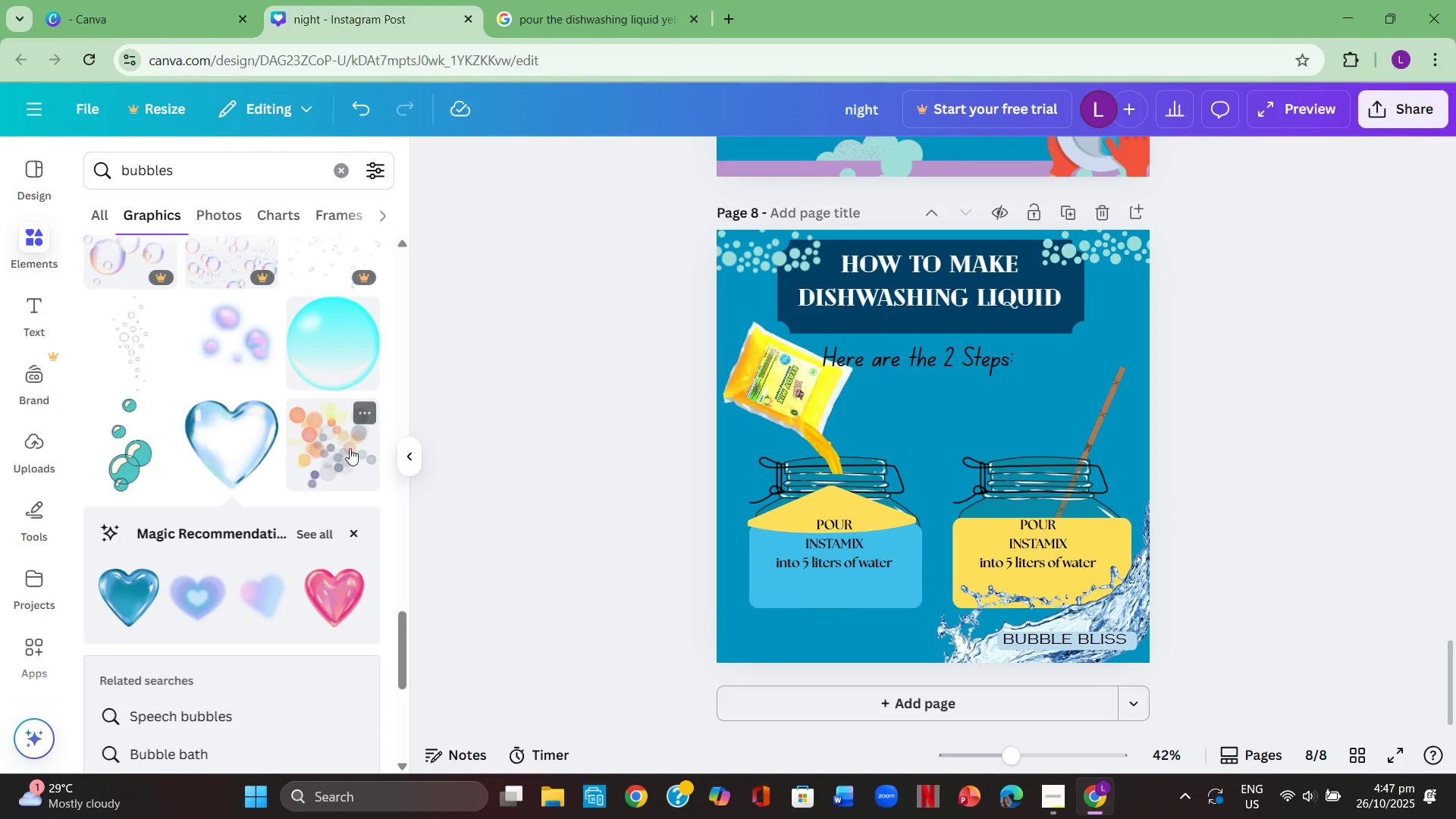 
left_click([345, 450])
 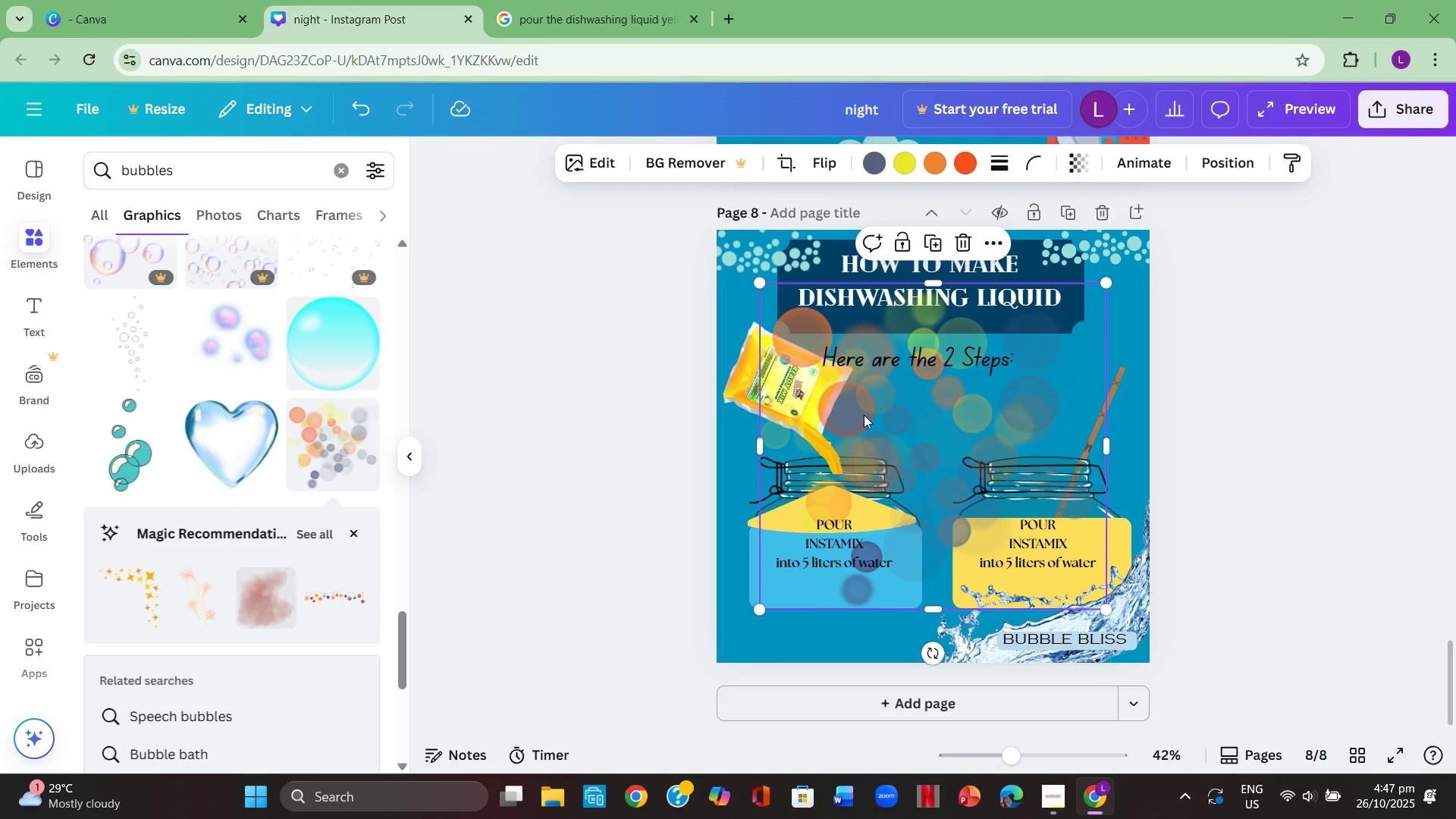 
left_click_drag(start_coordinate=[923, 433], to_coordinate=[962, 441])
 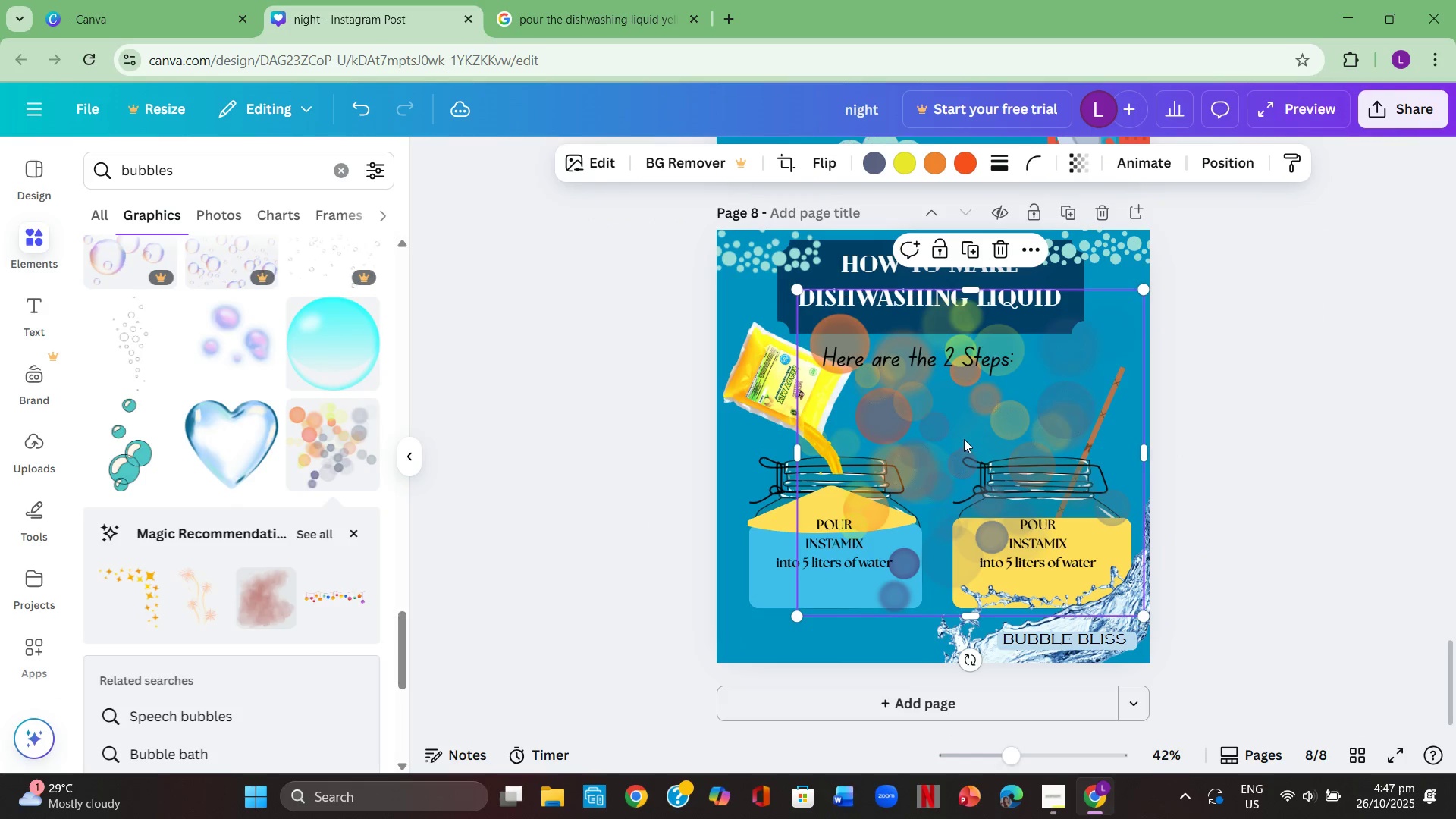 
left_click([963, 441])
 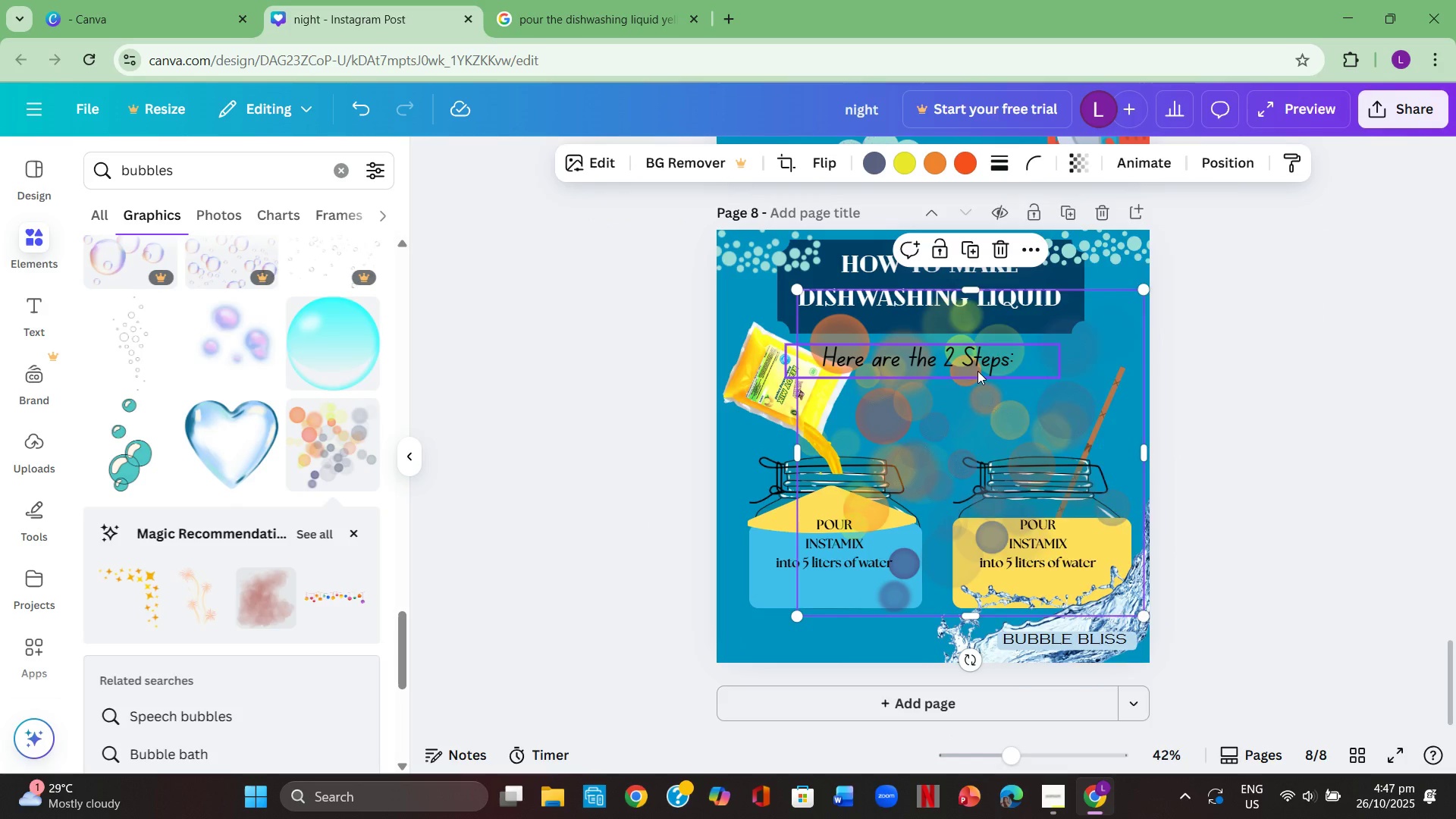 
right_click([977, 371])
 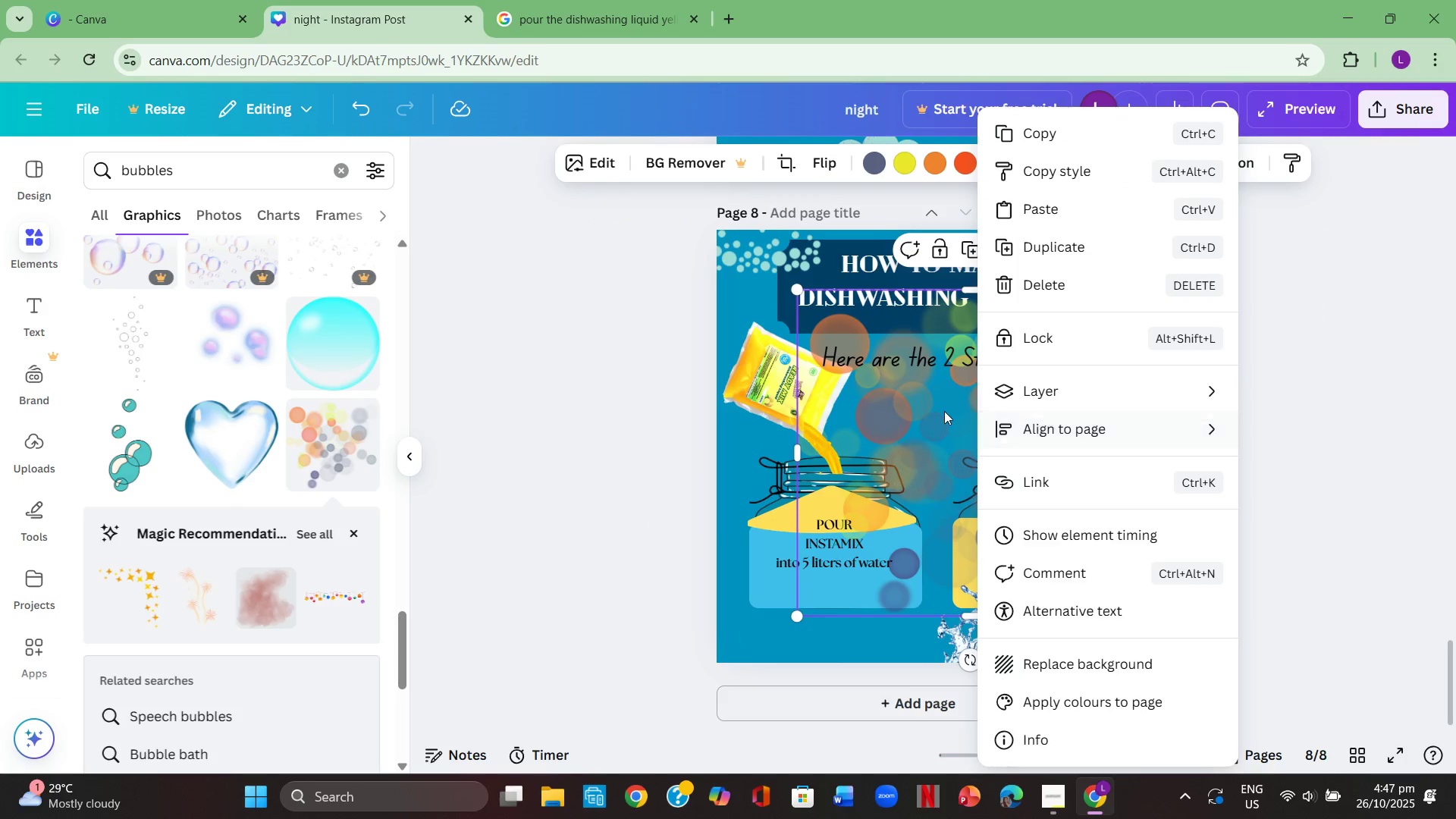 
left_click([944, 411])
 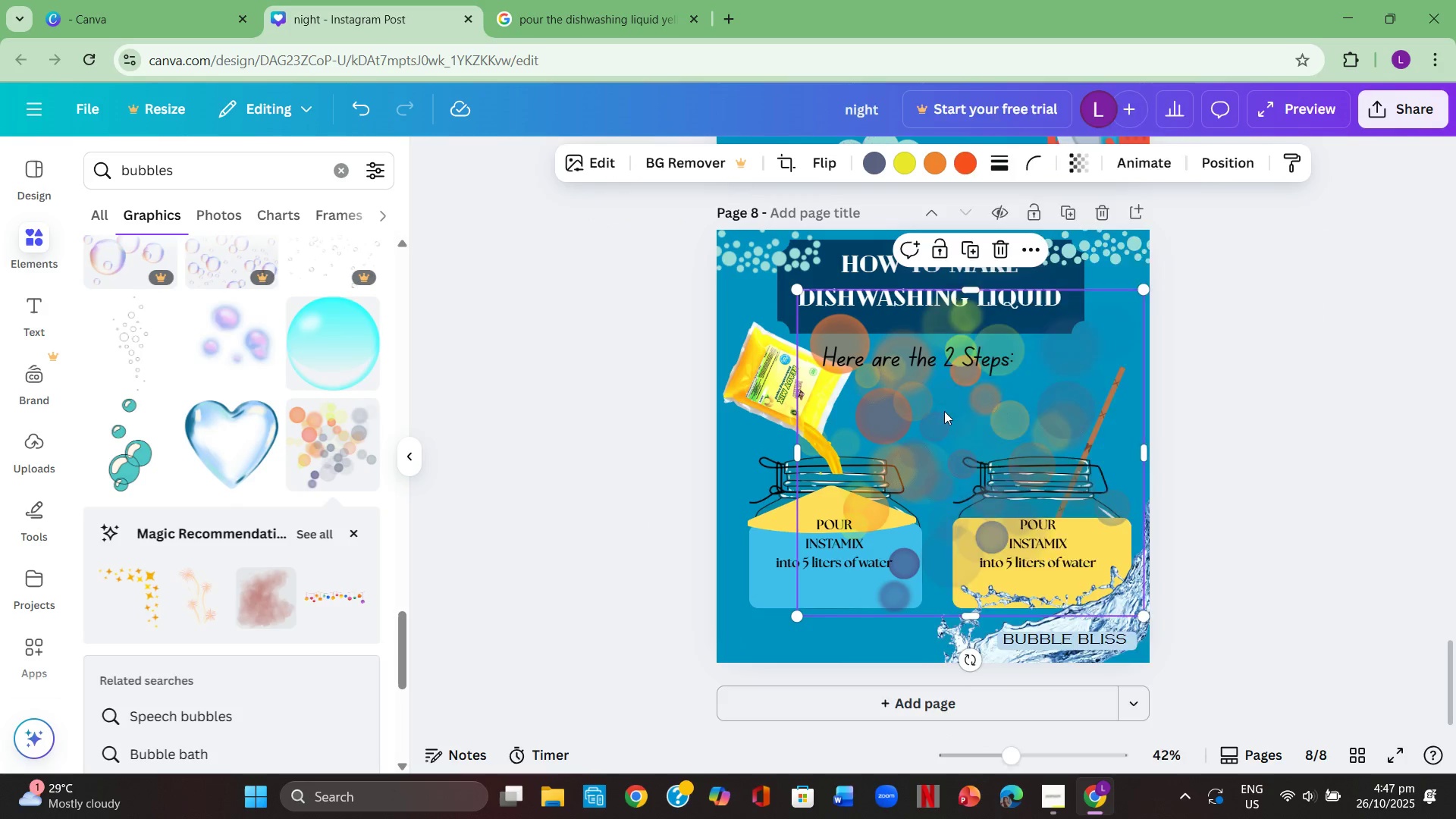 
right_click([944, 411])
 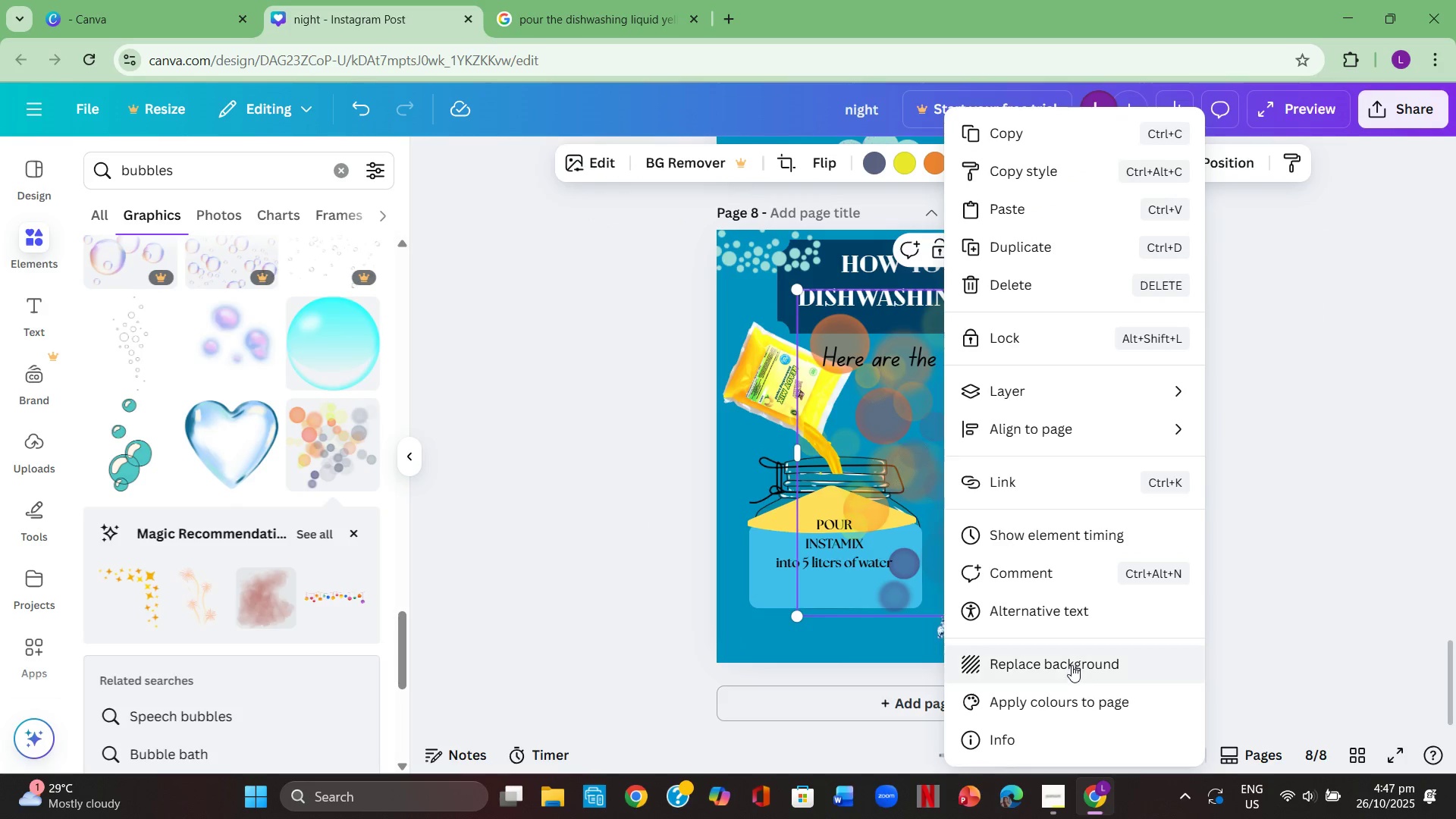 
left_click([1072, 665])
 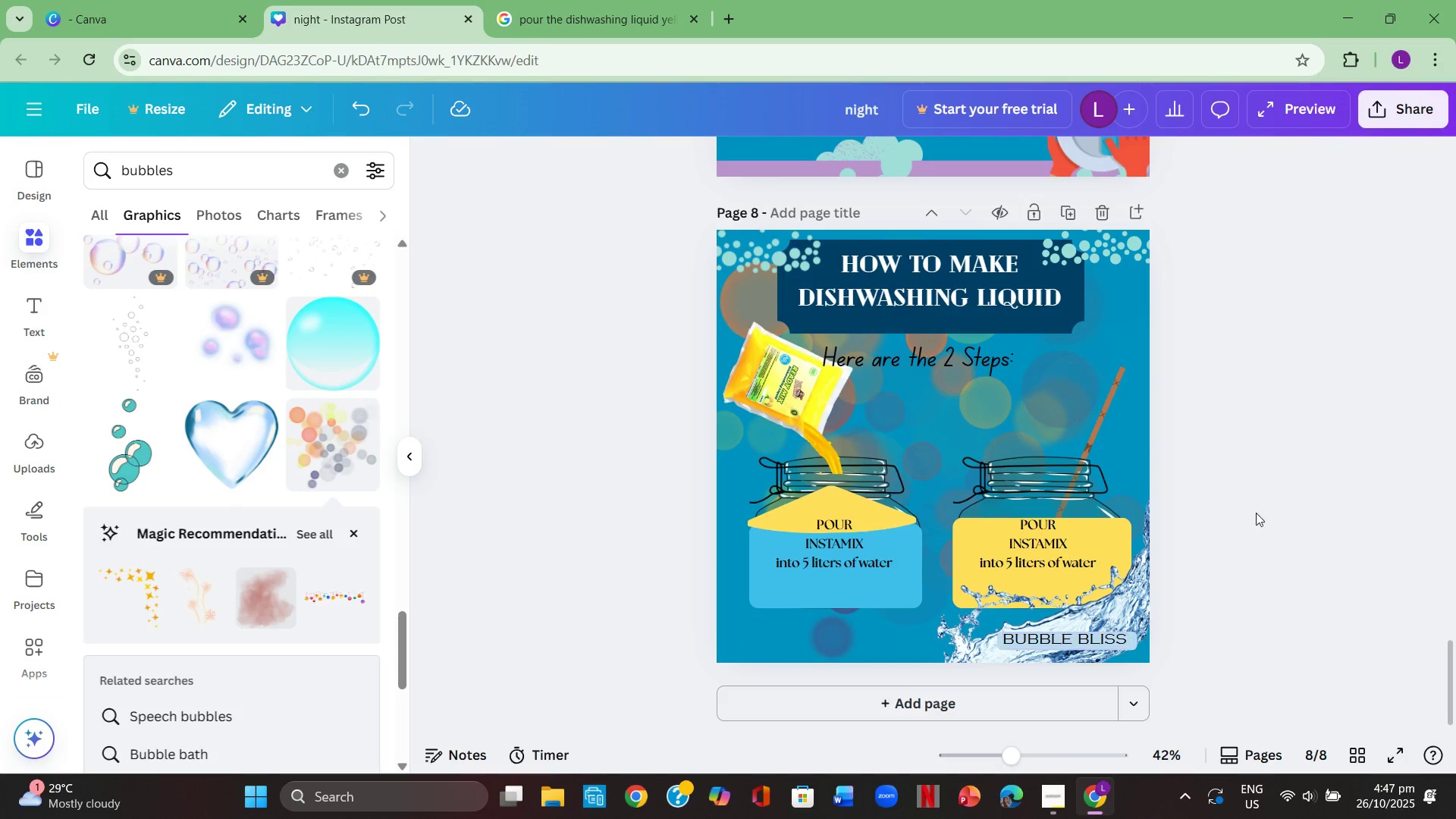 
left_click([1271, 502])
 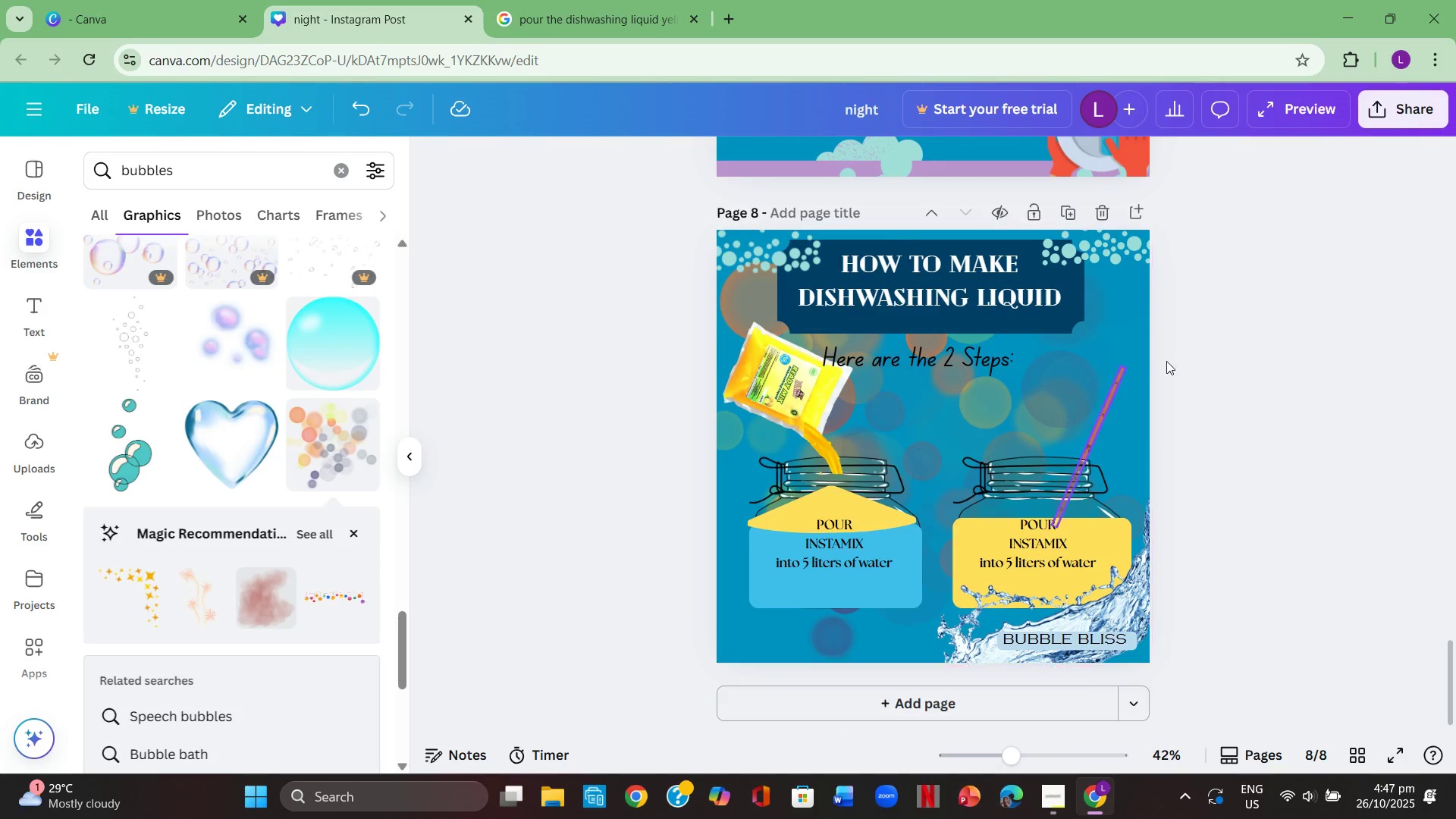 
left_click([1285, 337])
 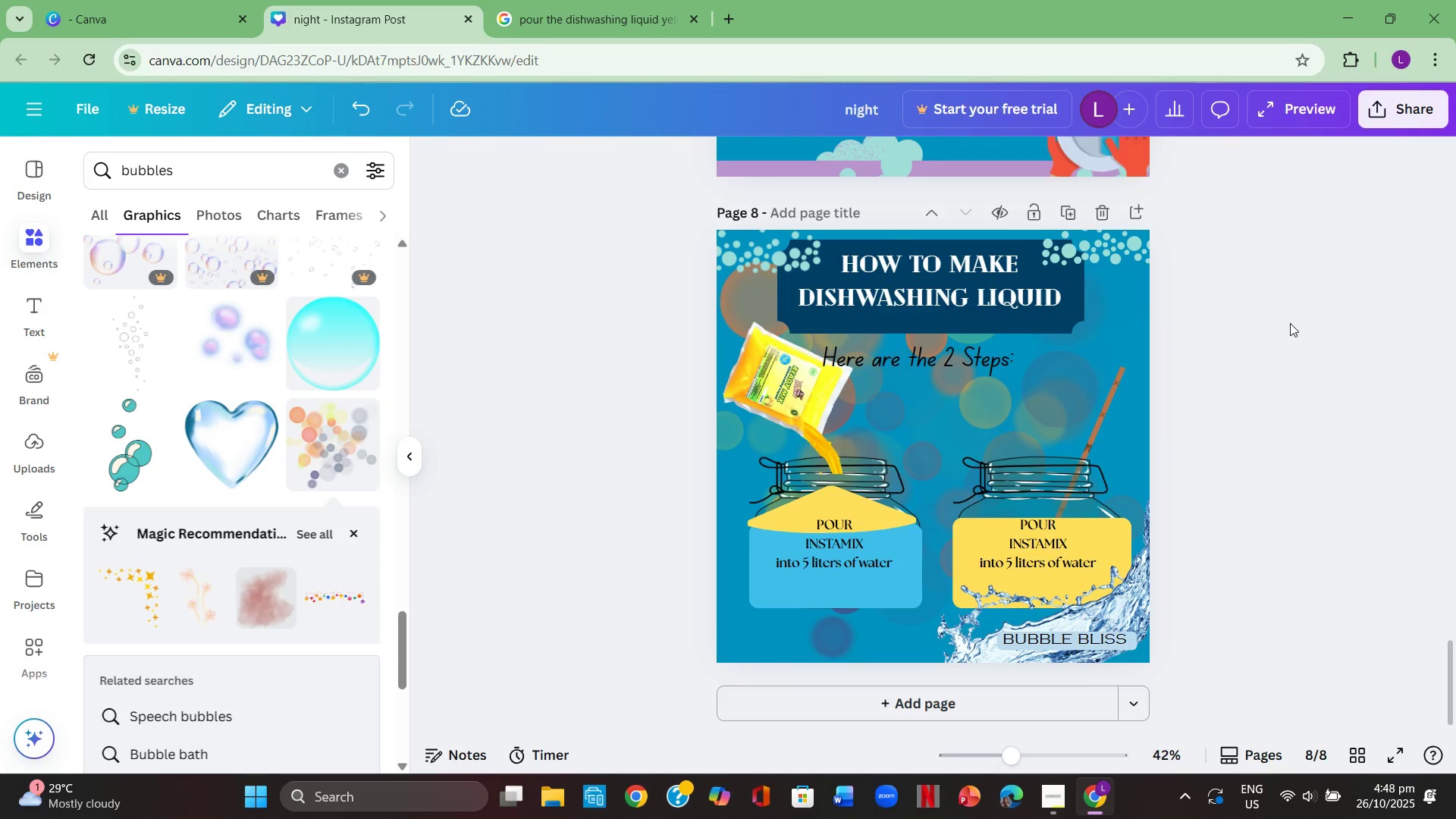 
left_click([1315, 320])
 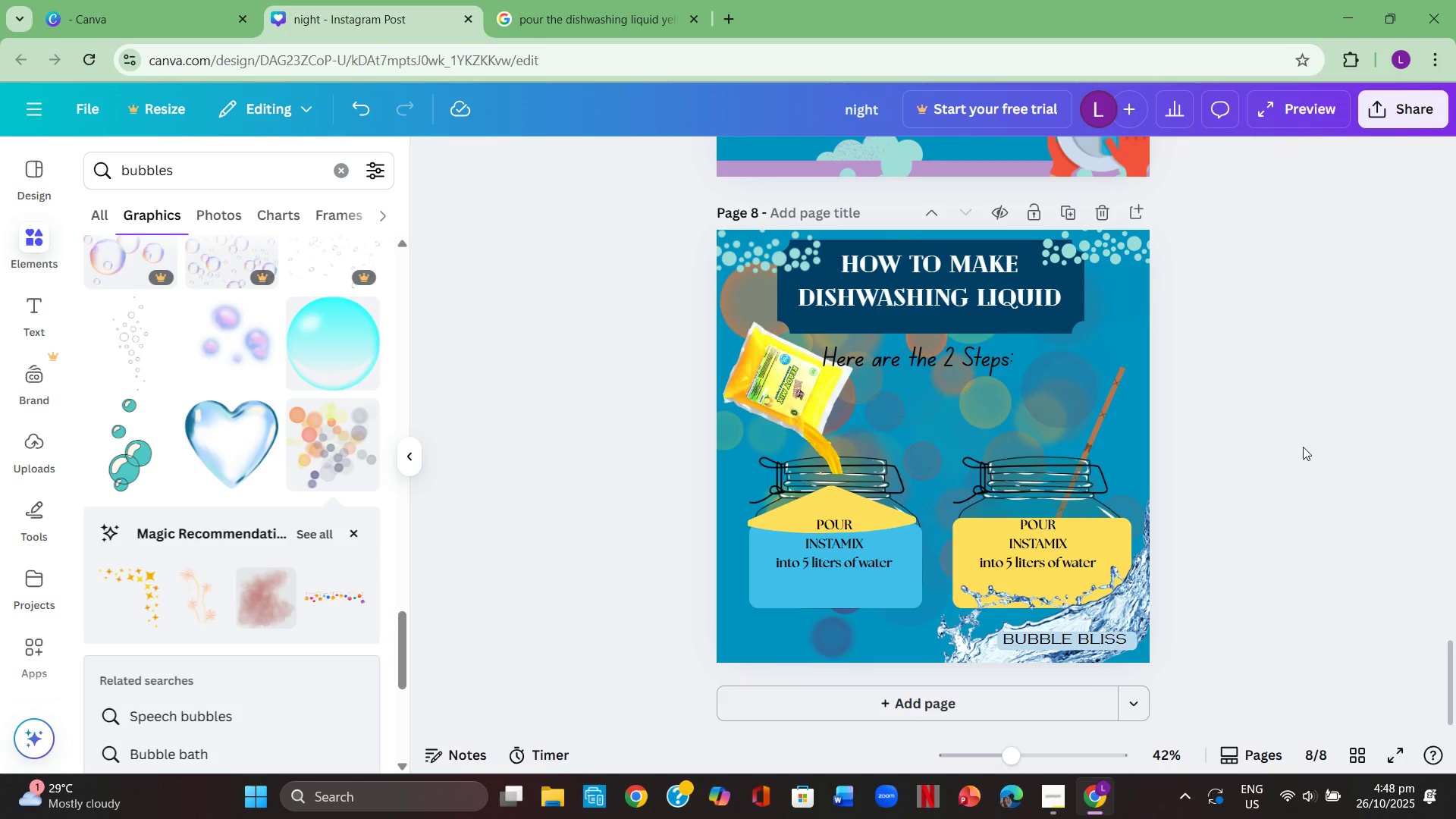 
mouse_move([1403, 745])
 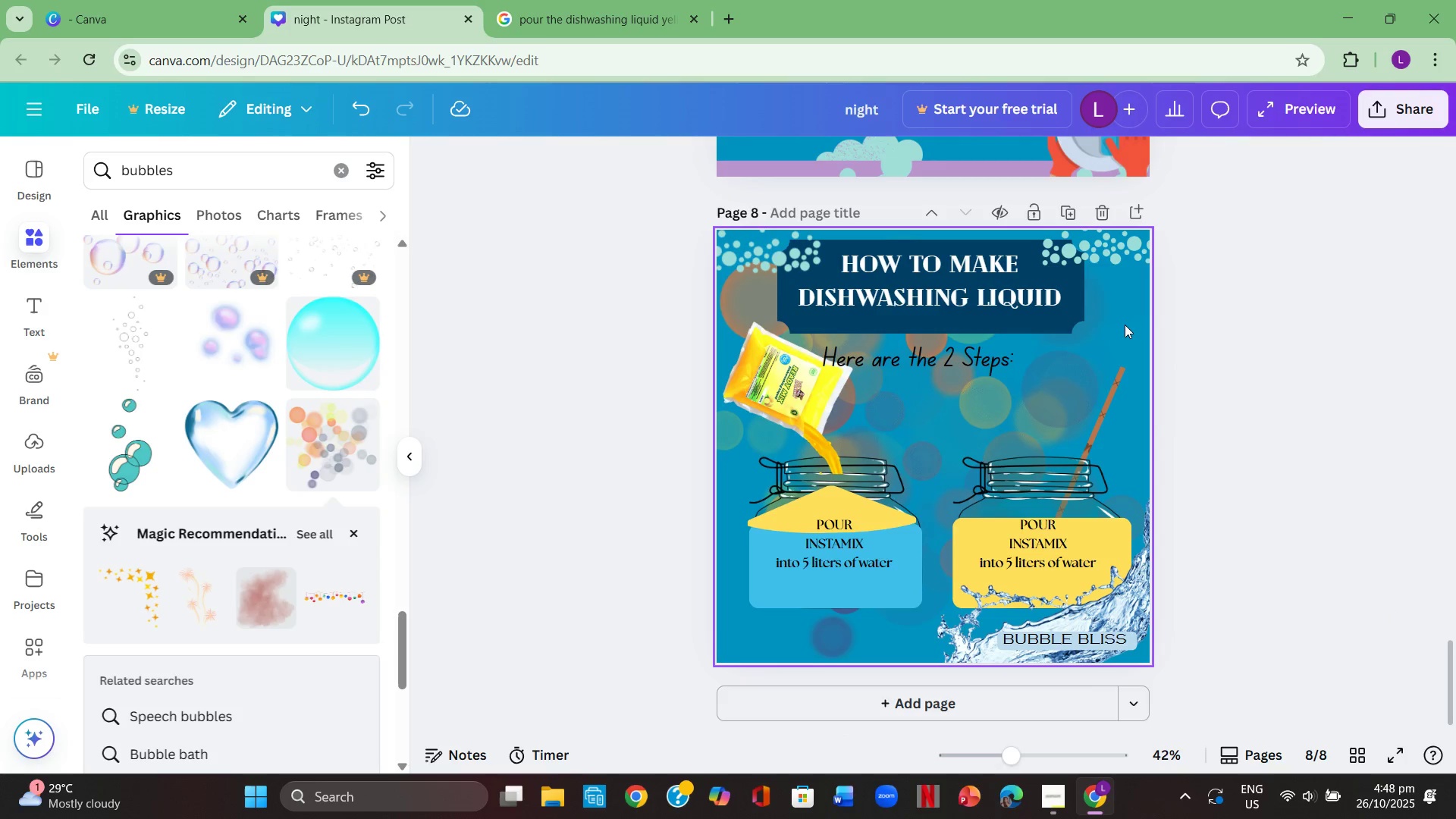 
left_click([1125, 325])
 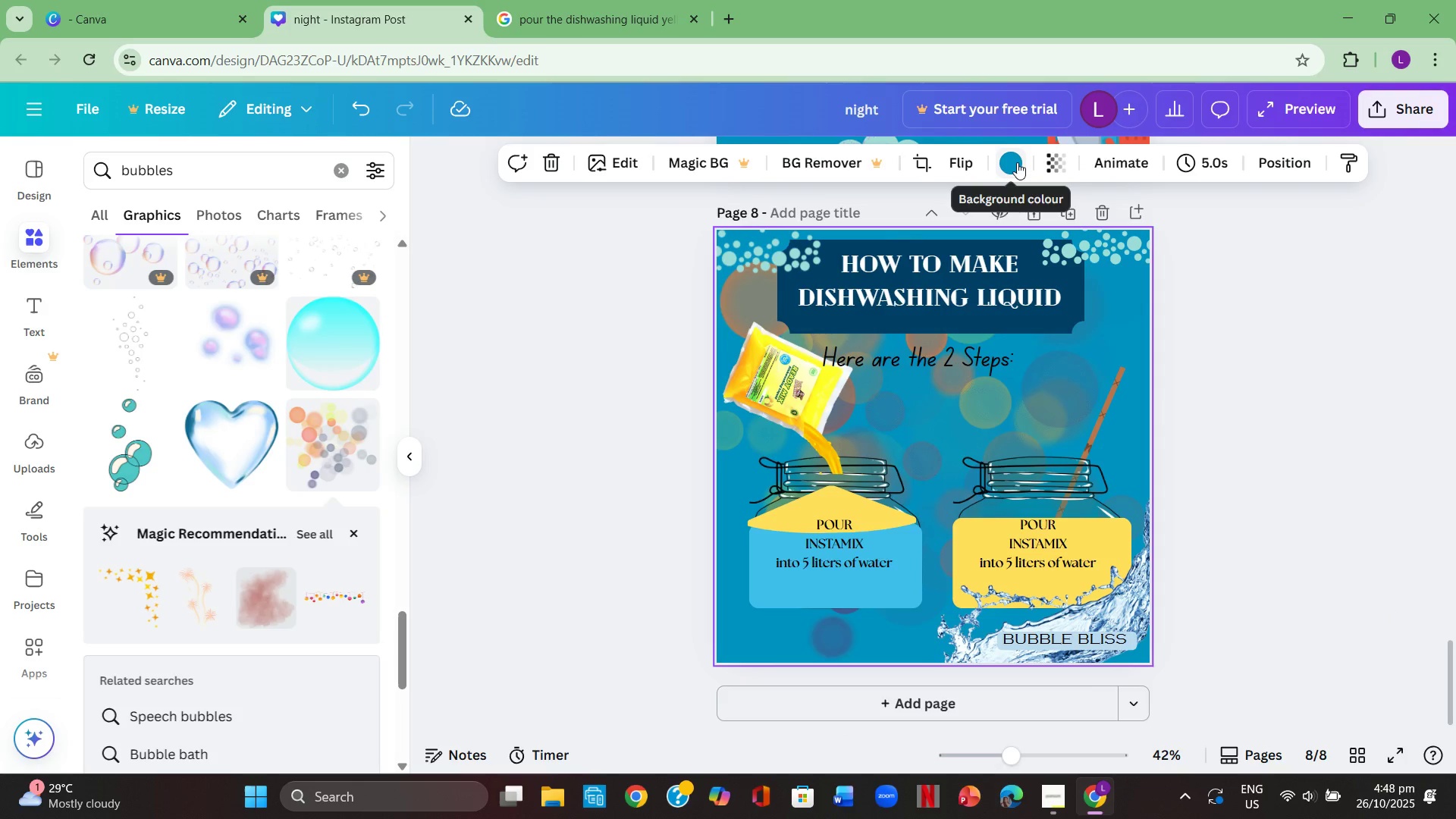 
left_click([1017, 162])
 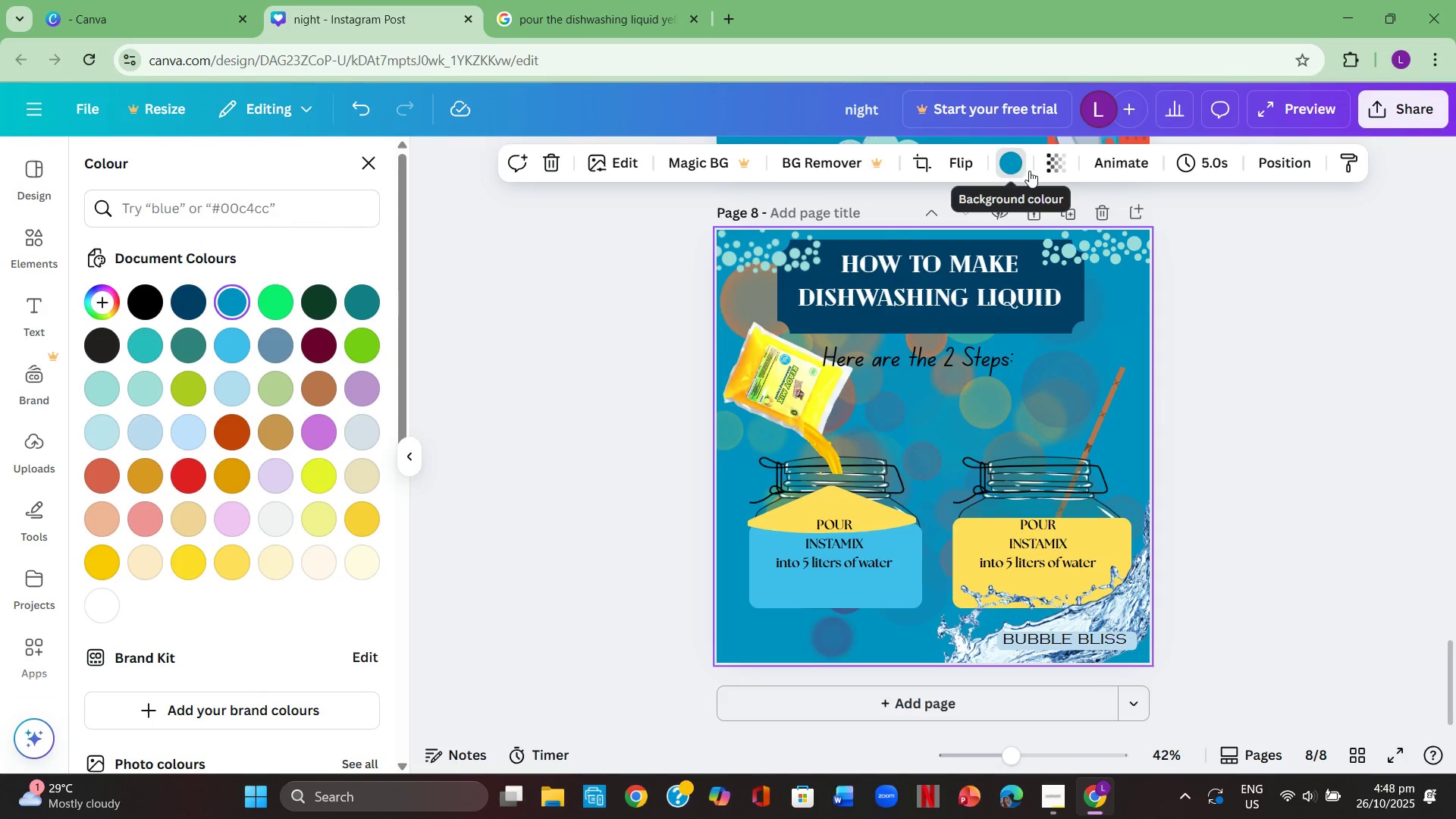 
scroll: coordinate [1389, 438], scroll_direction: up, amount: 13.0
 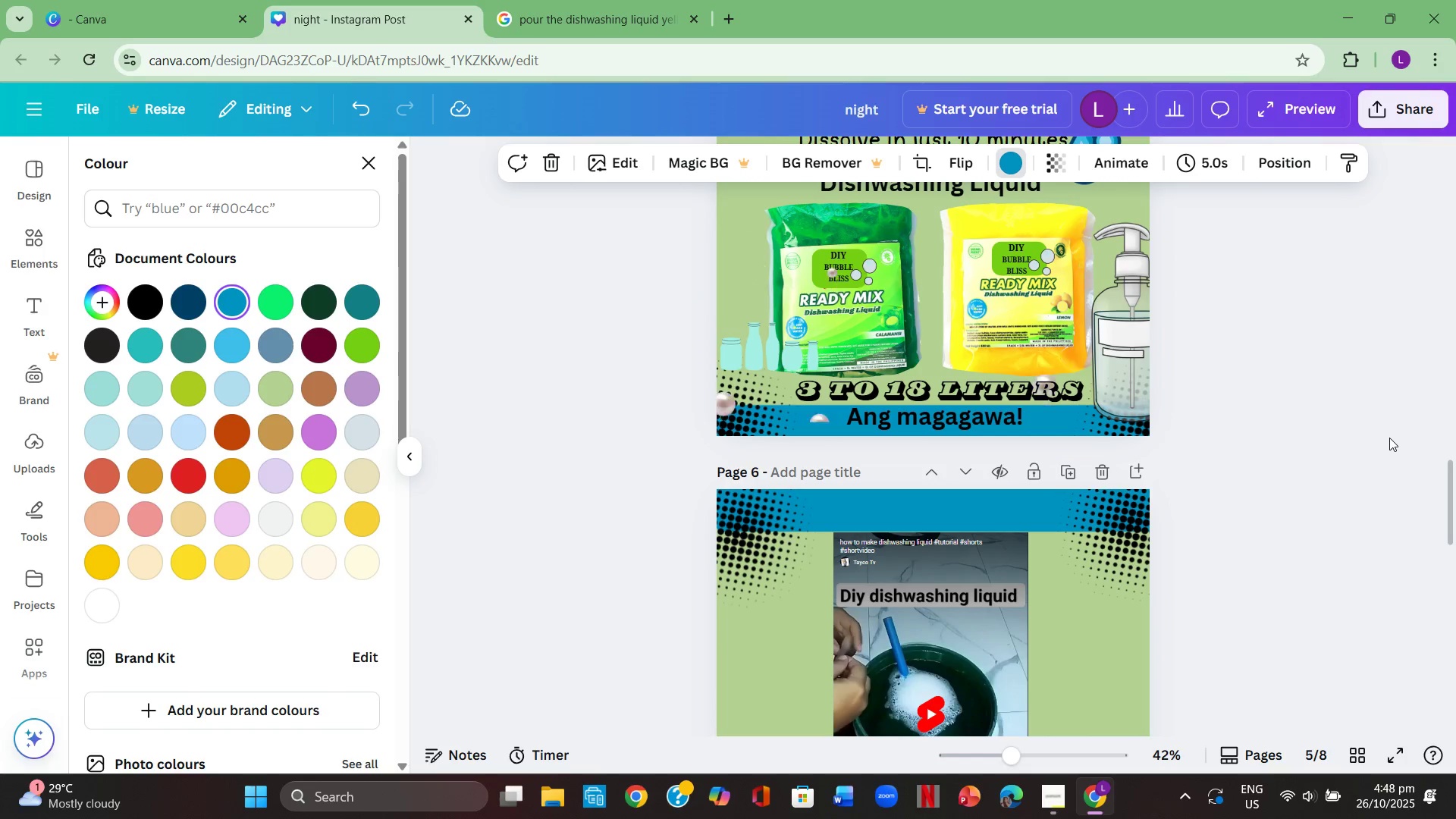 
scroll: coordinate [1389, 438], scroll_direction: down, amount: 14.0
 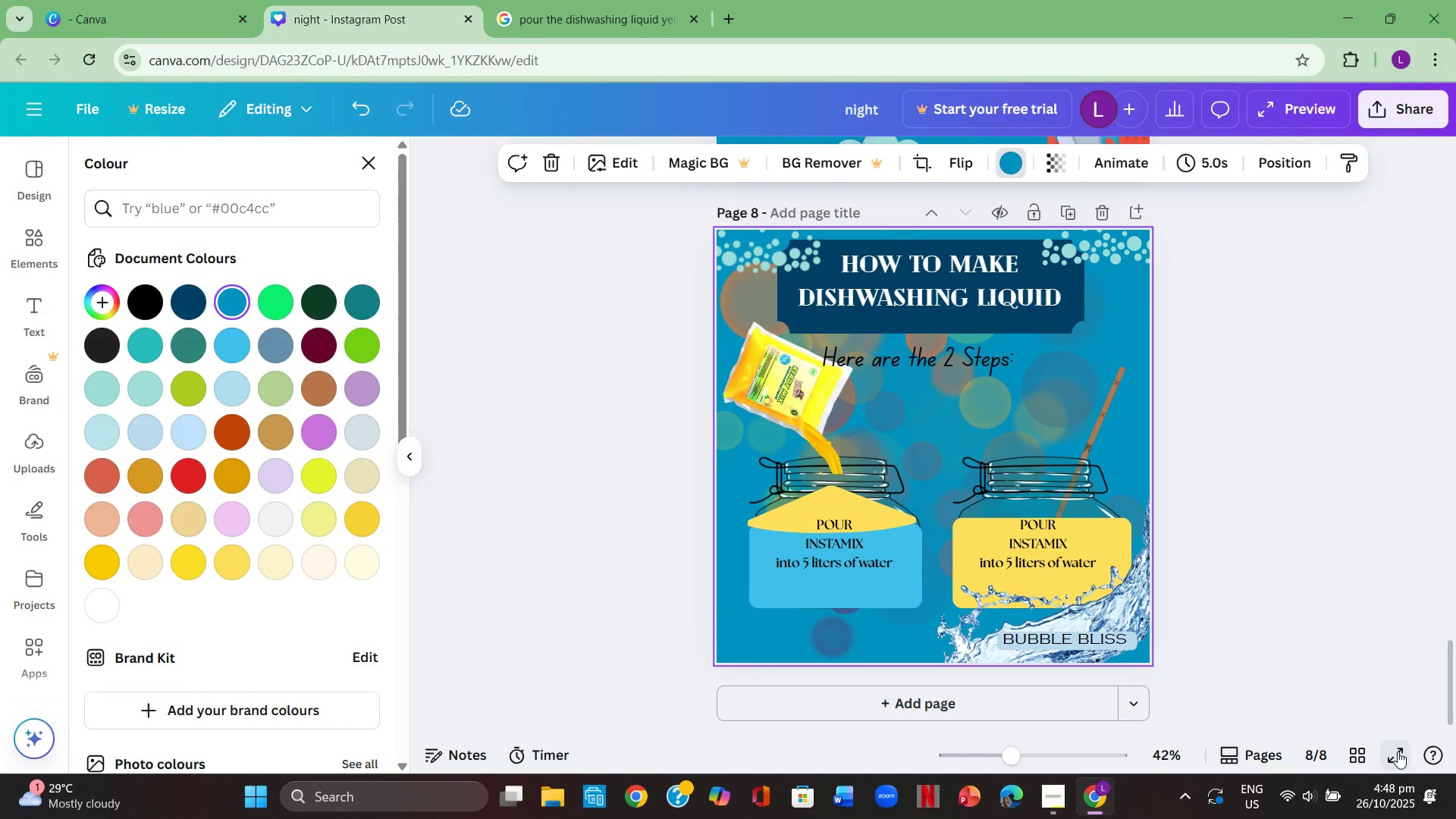 
left_click([1398, 752])
 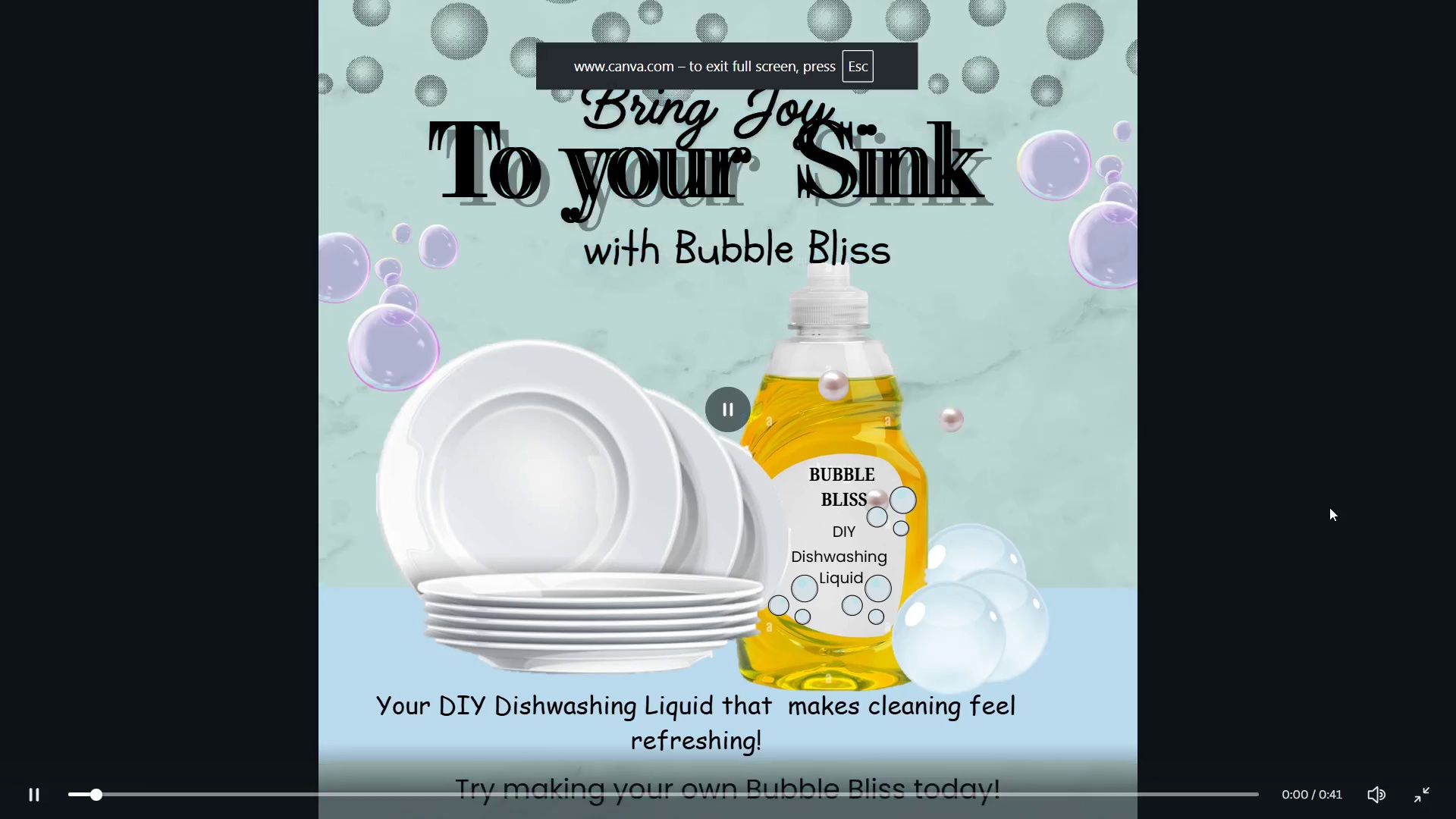 
key(ArrowRight)
 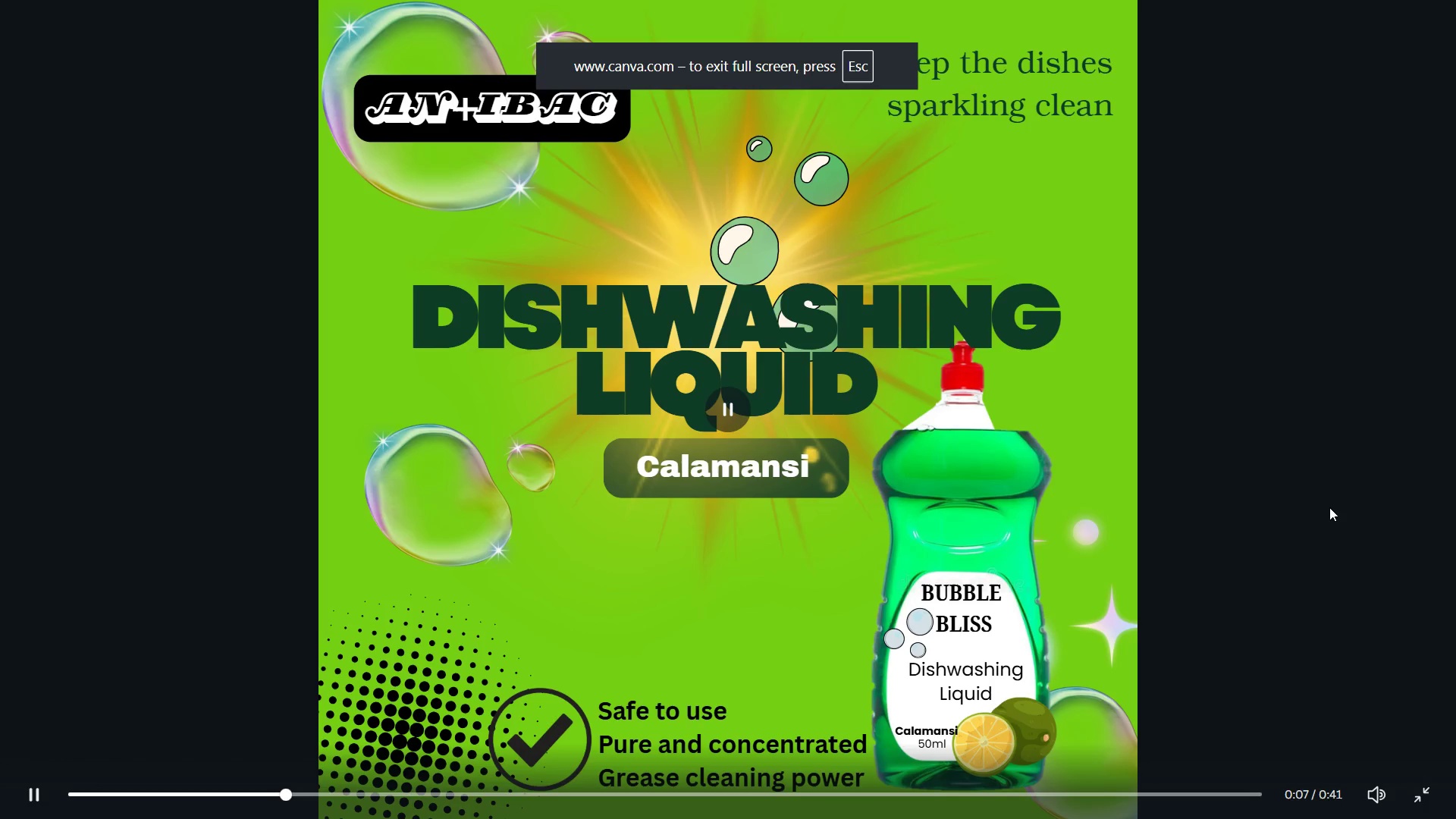 
key(ArrowRight)
 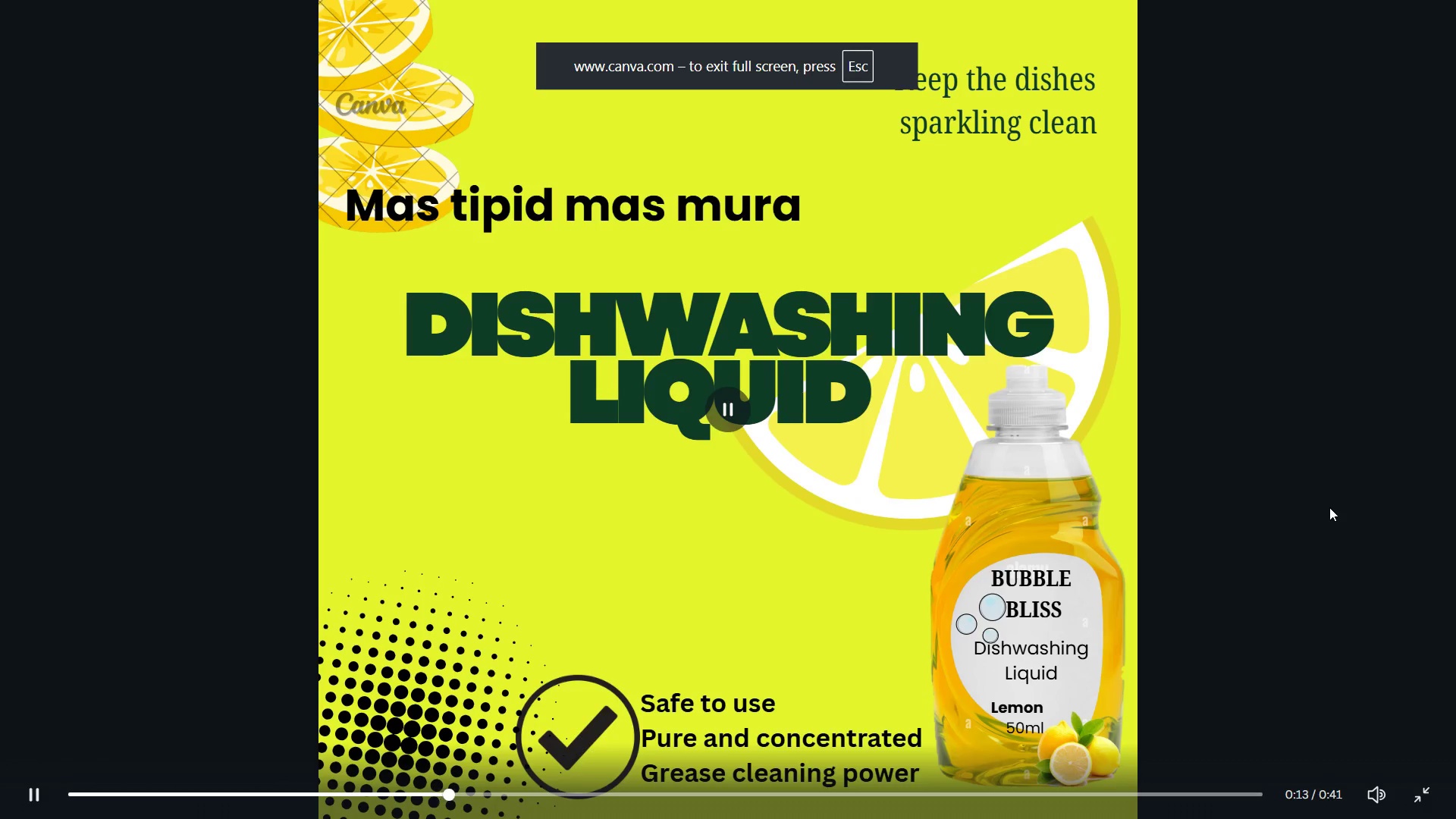 
key(ArrowRight)
 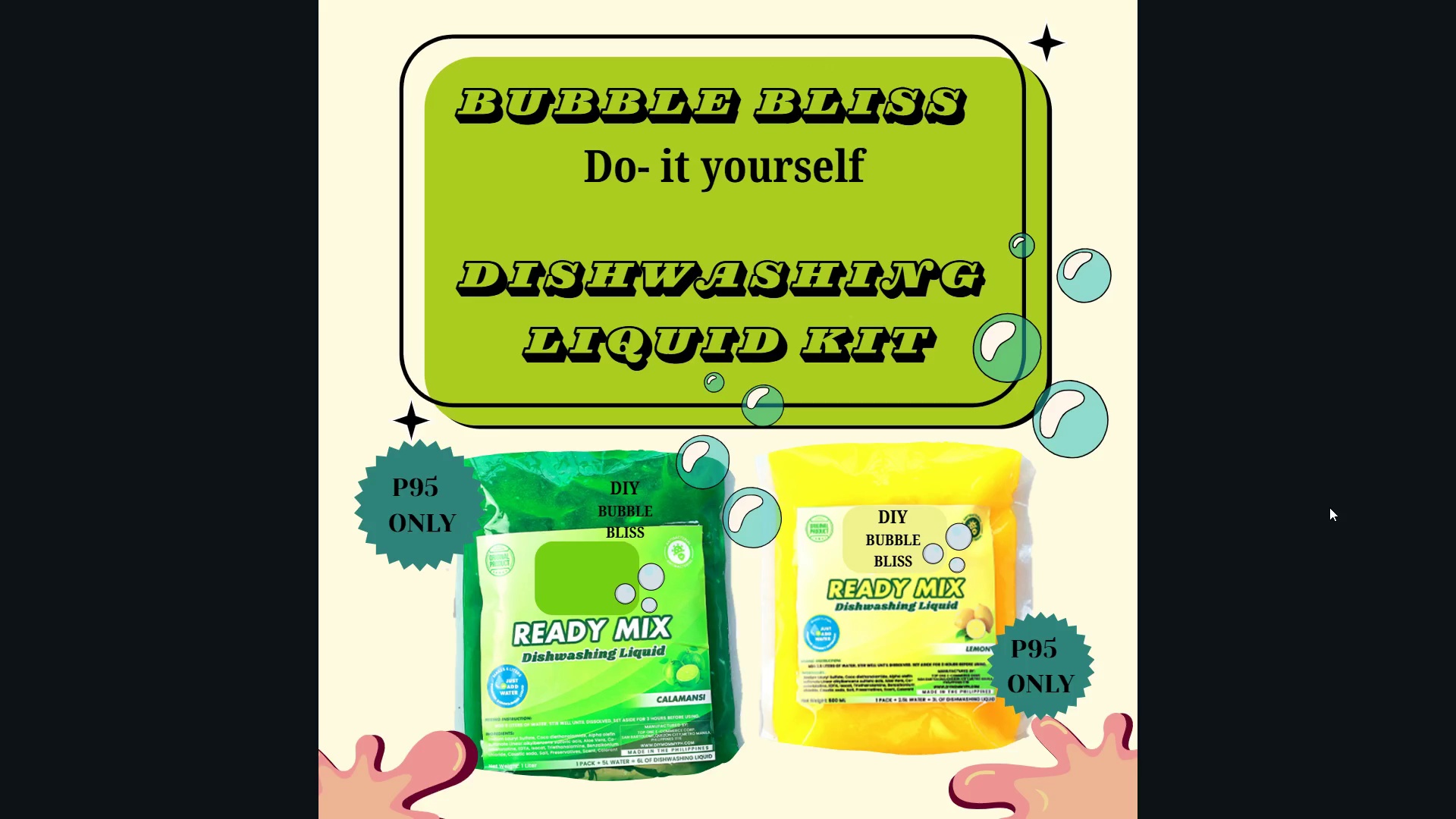 
key(ArrowRight)
 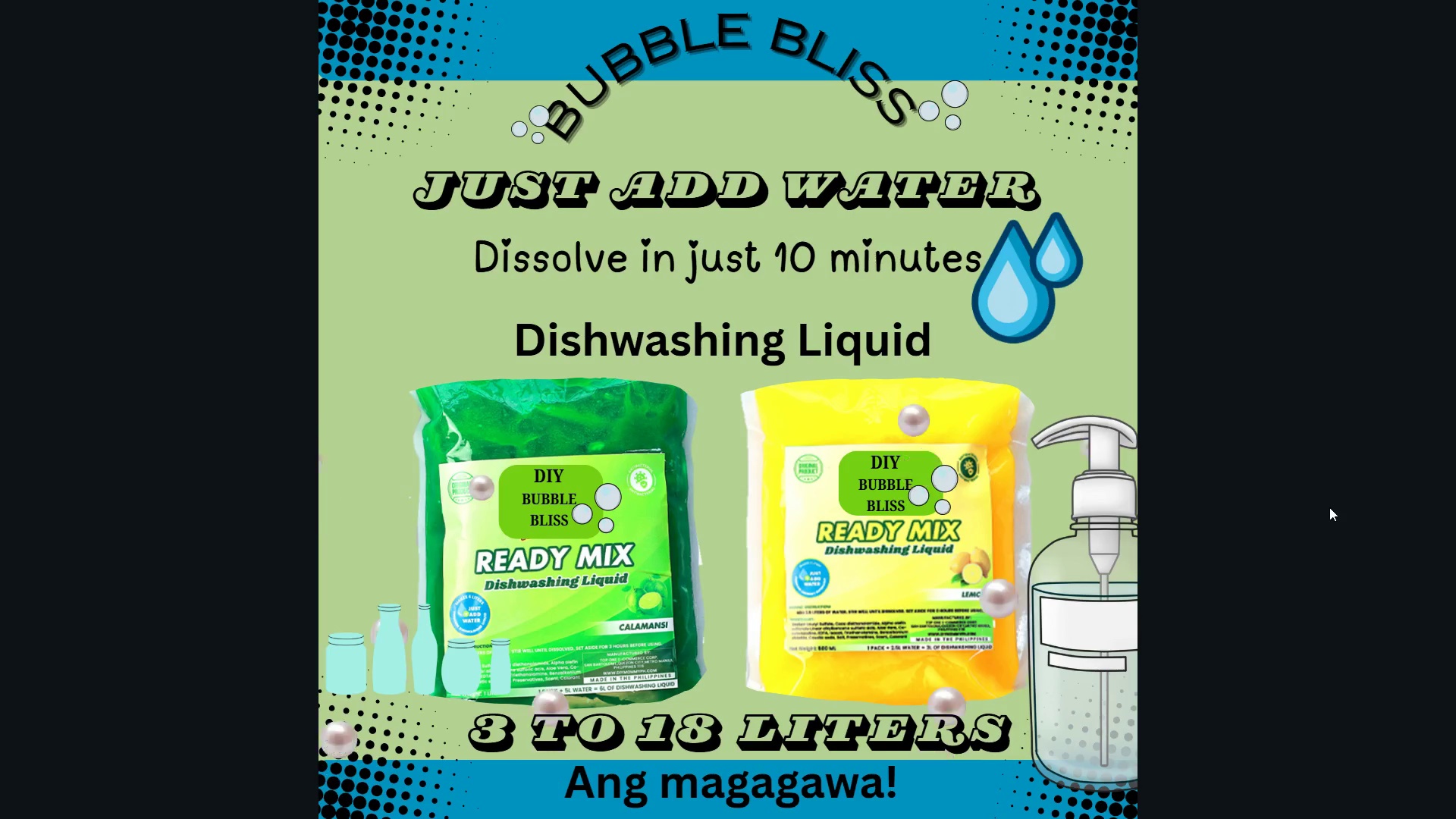 
key(ArrowRight)
 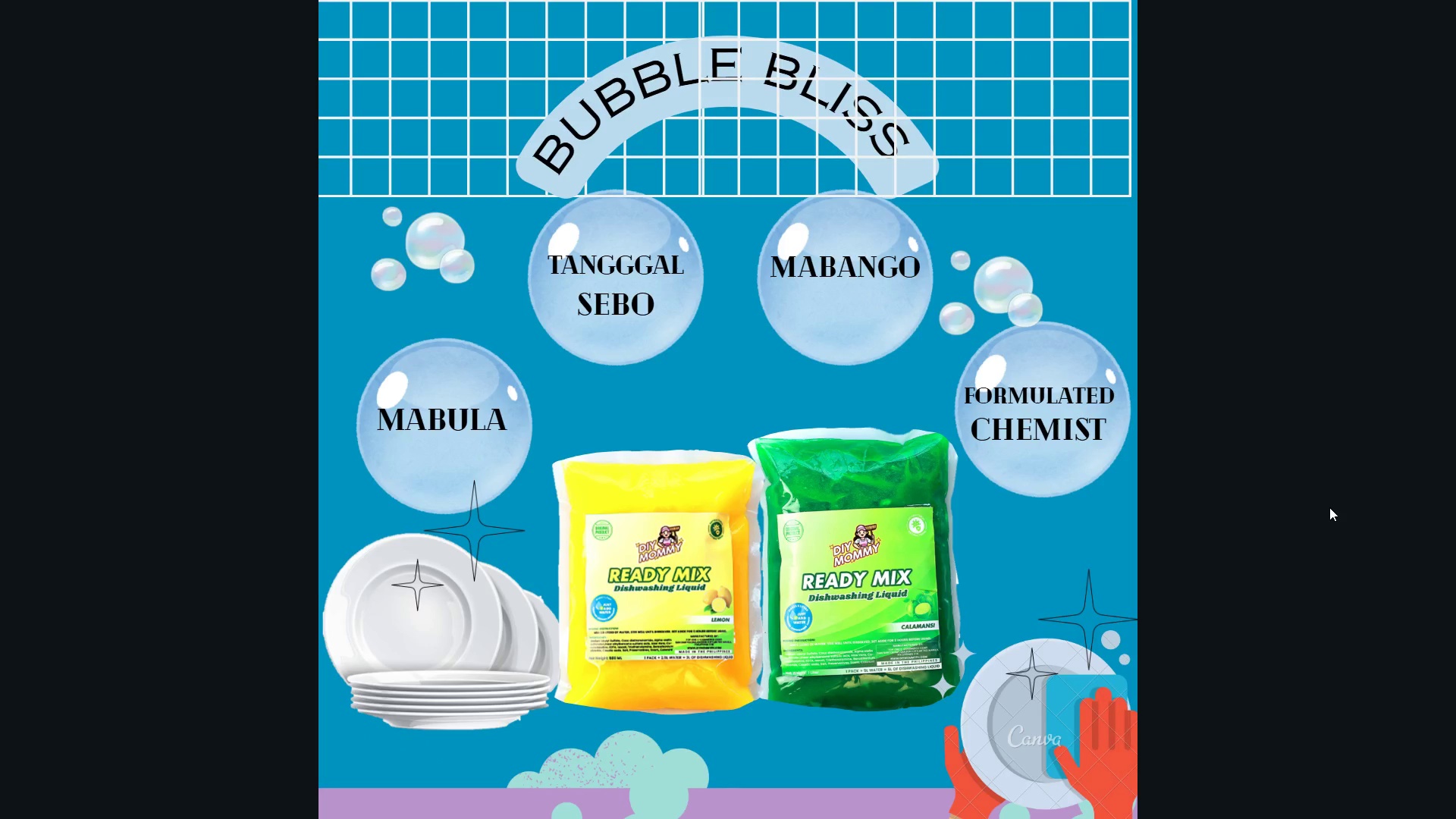 
key(ArrowLeft)
 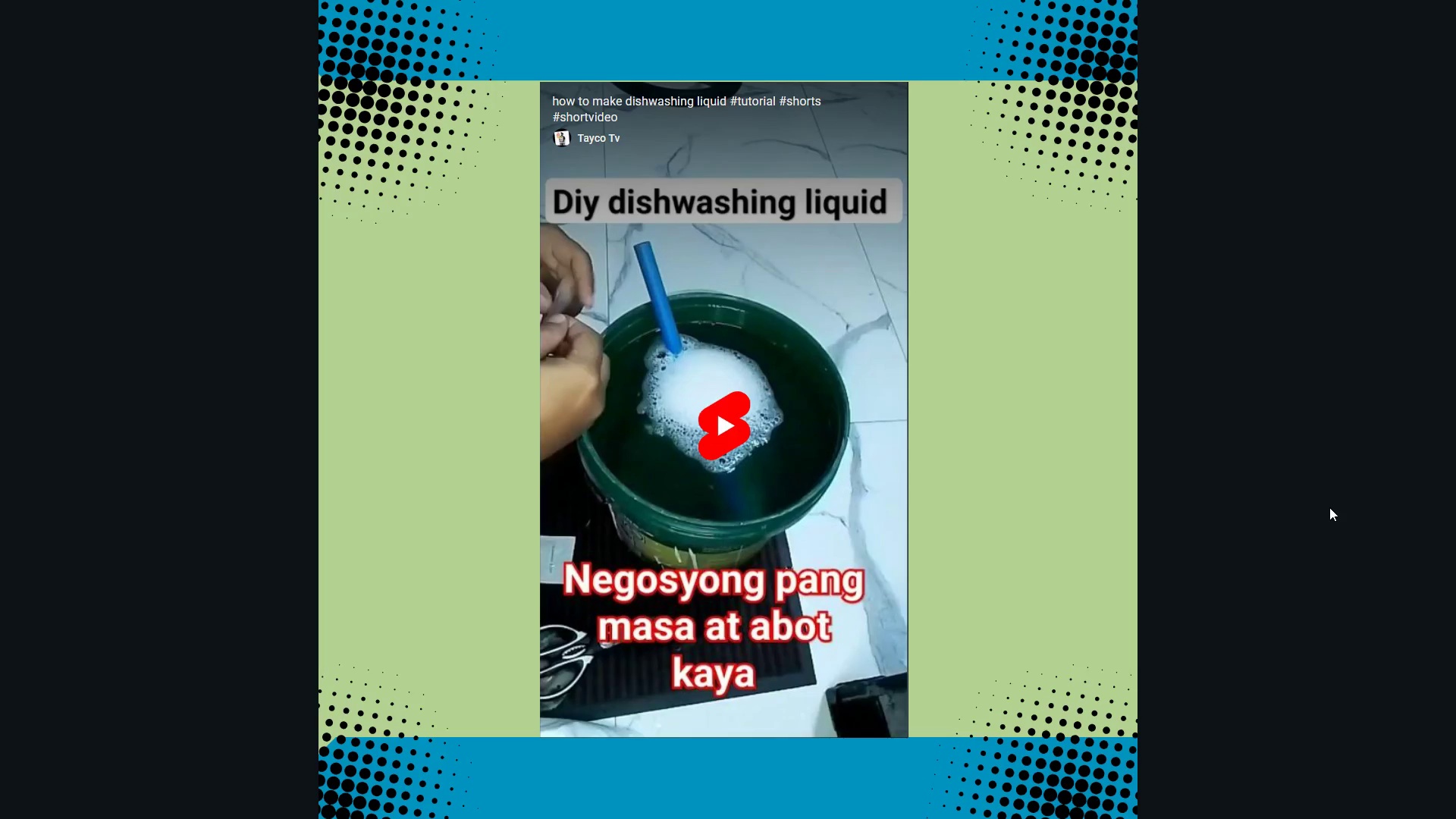 
key(ArrowRight)
 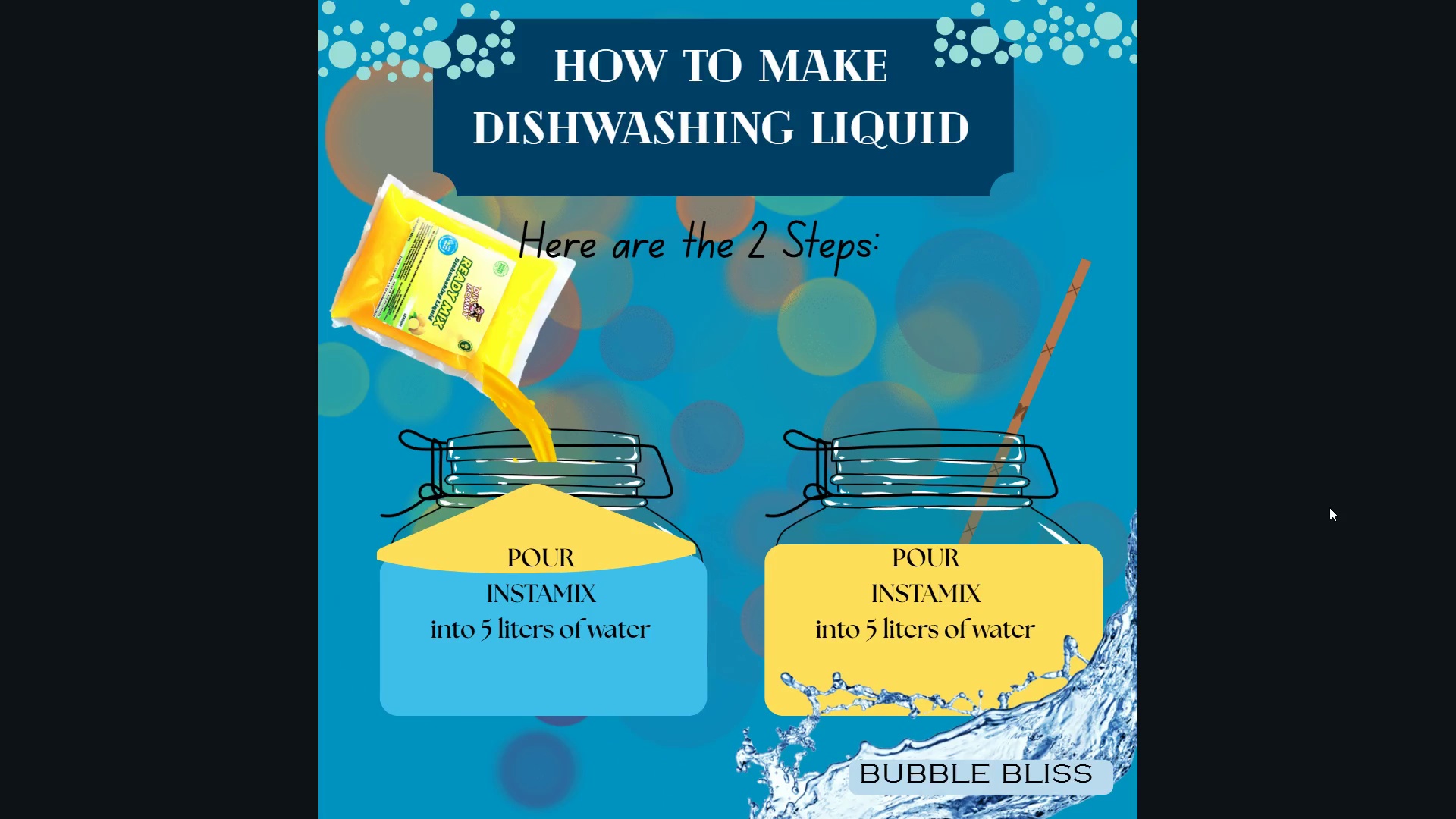 
key(ArrowLeft)
 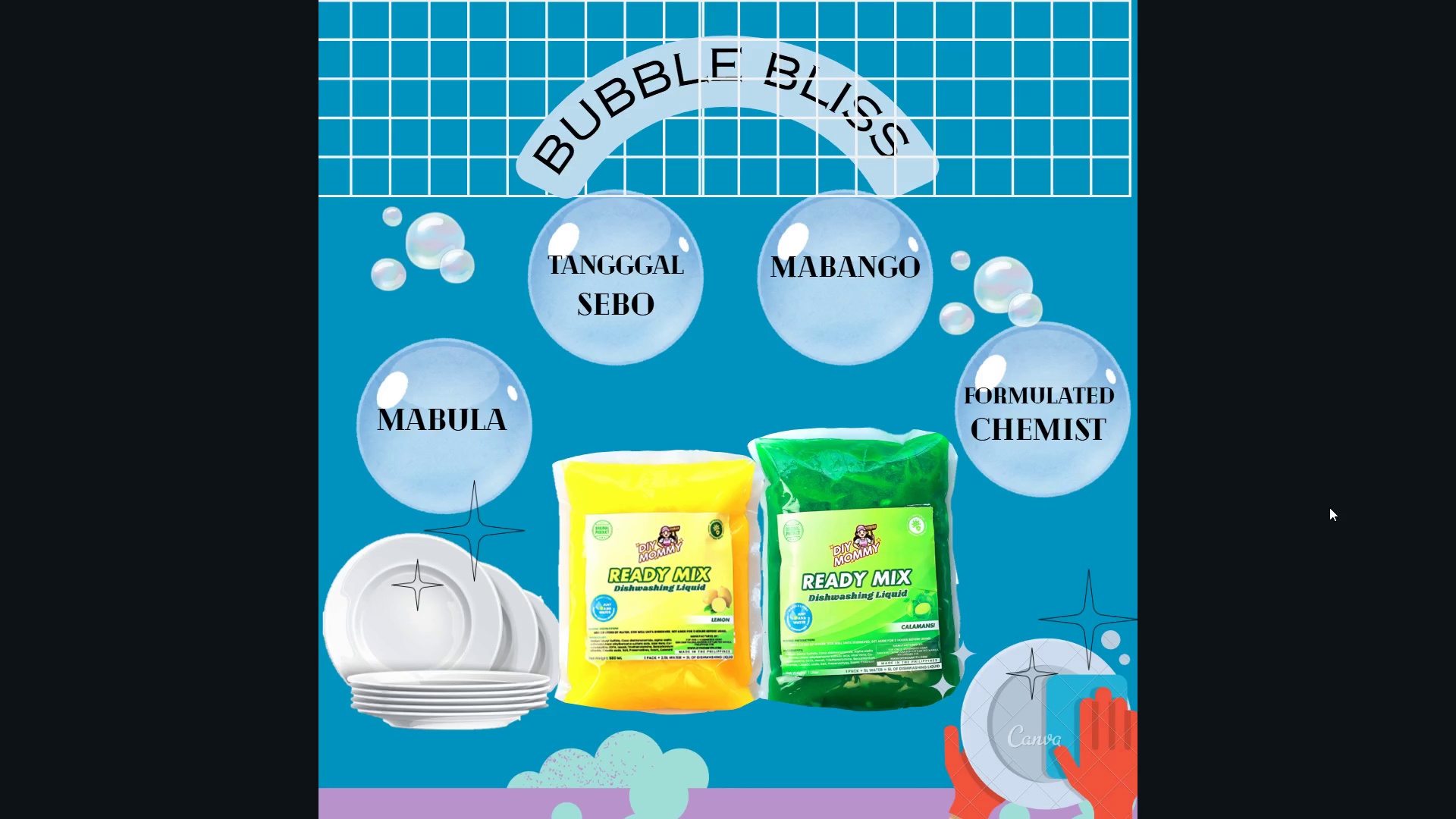 
key(ArrowRight)
 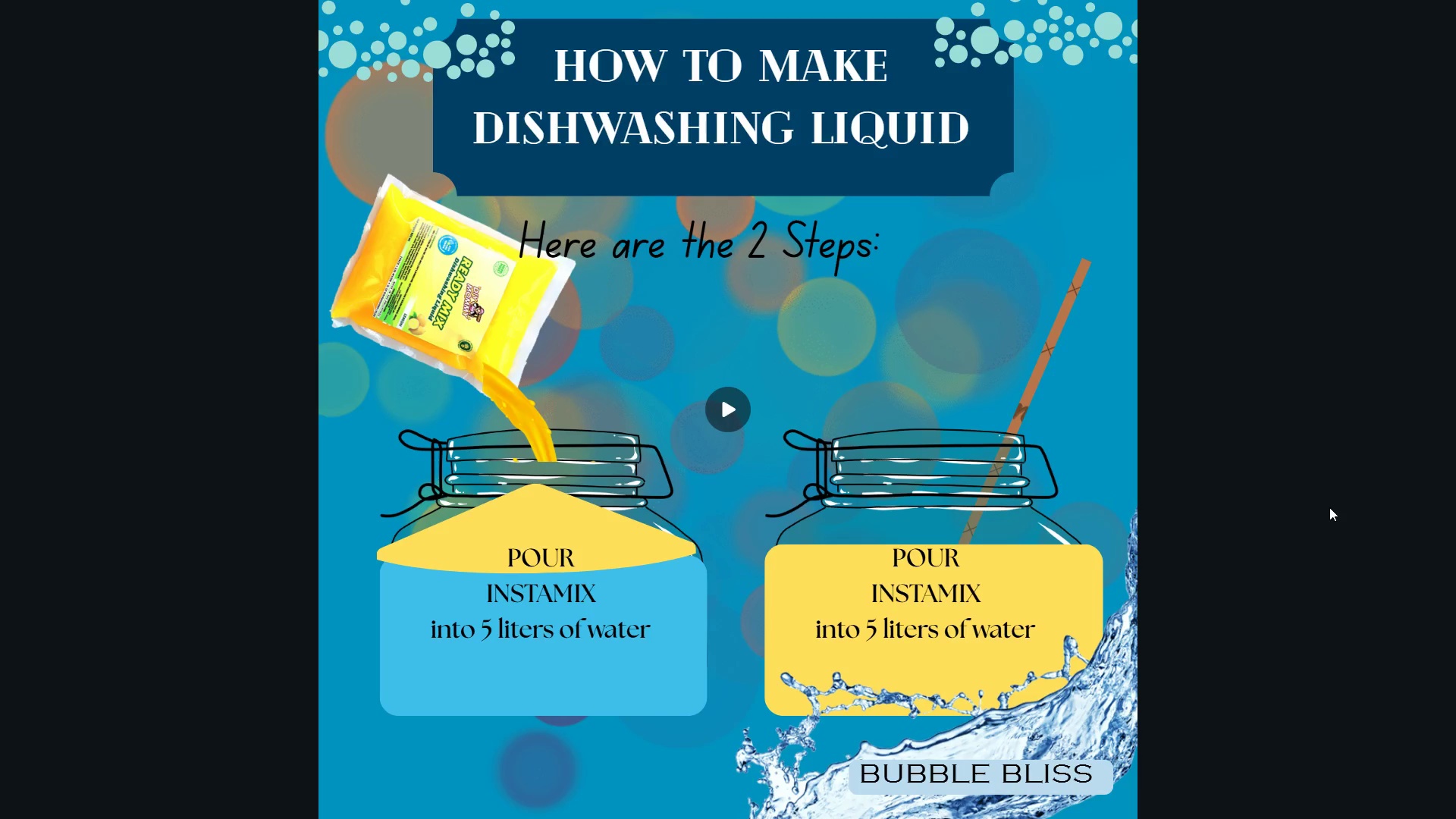 
wait(6.37)
 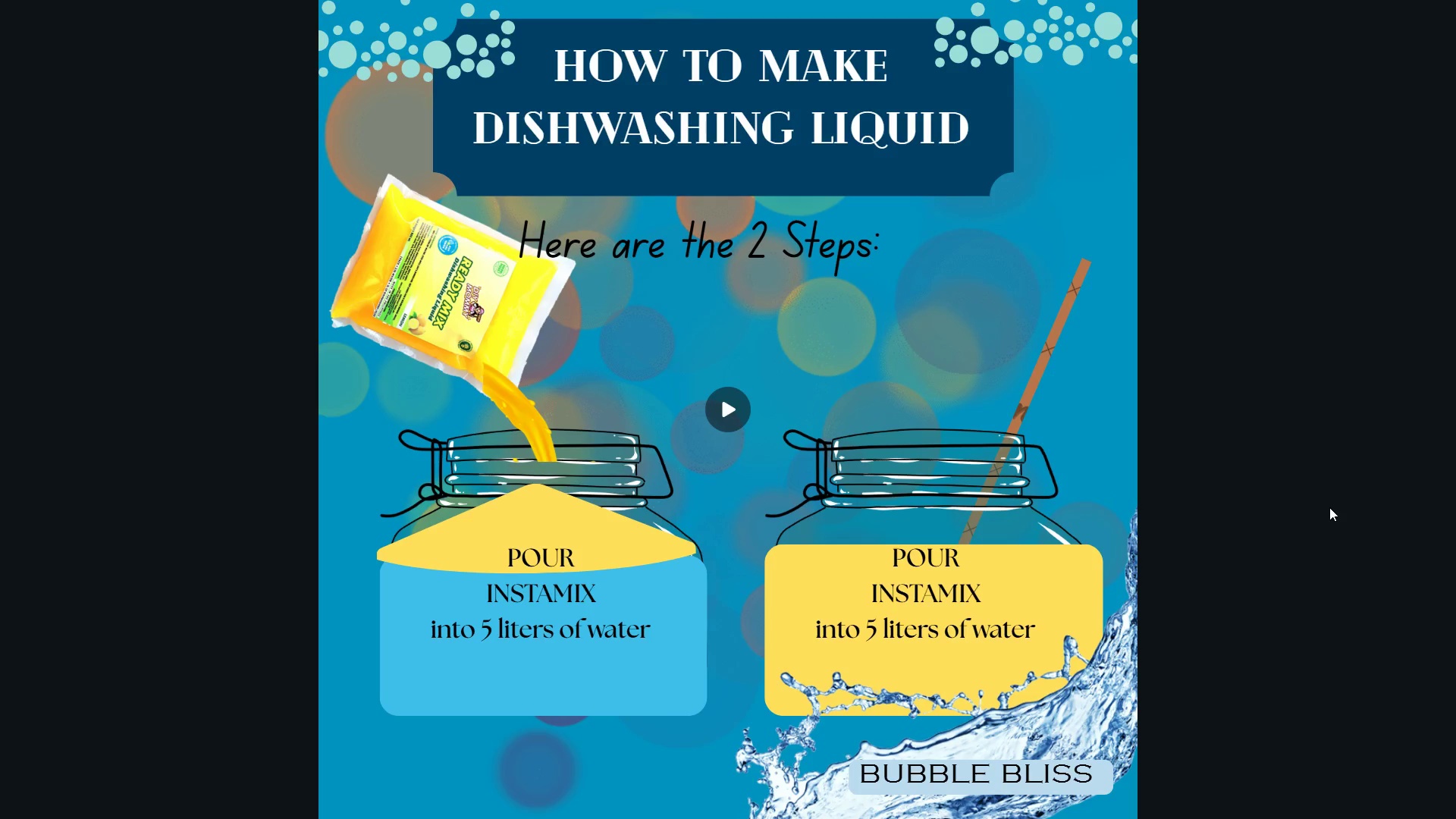 
key(ArrowRight)
 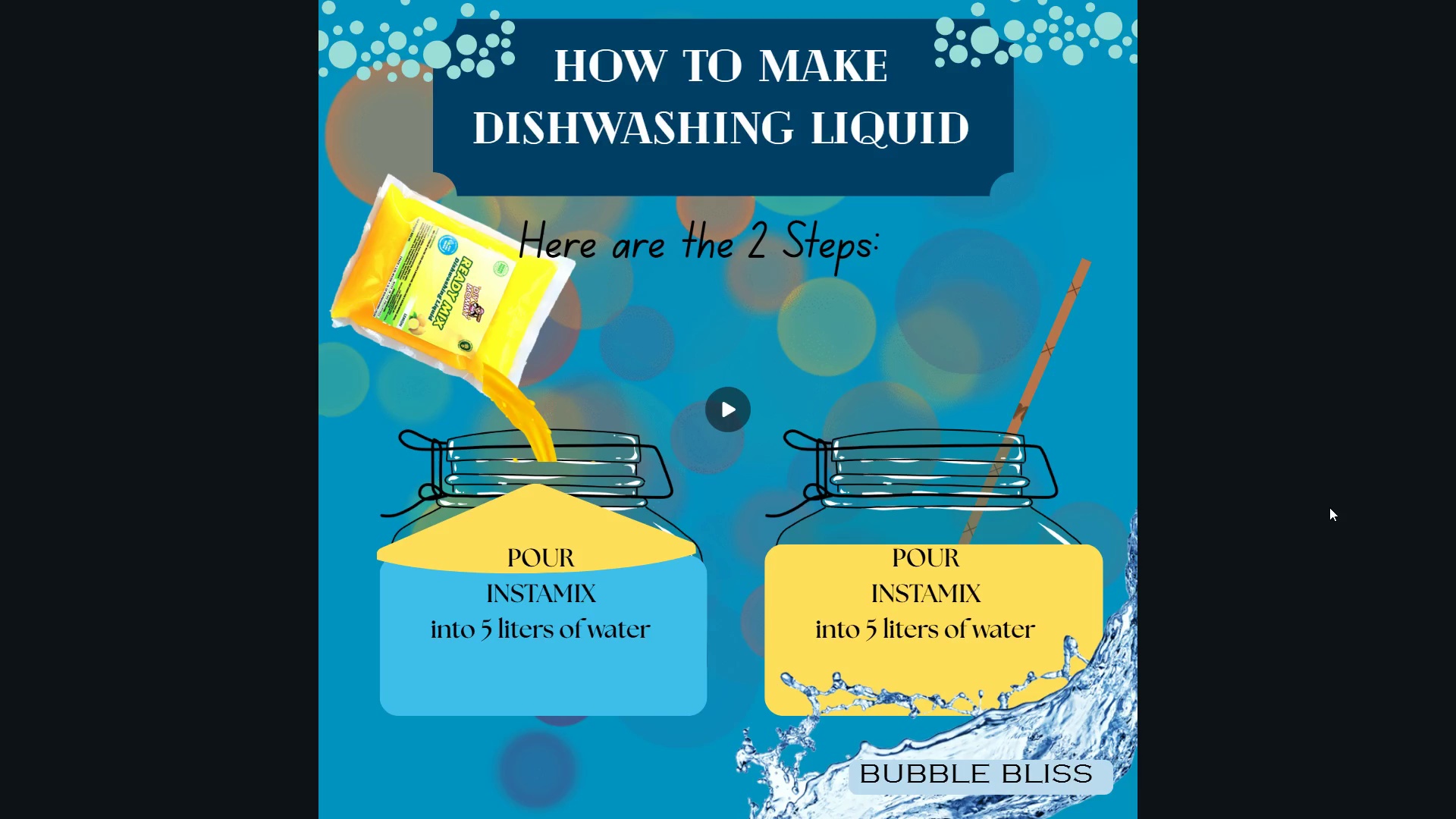 
key(Escape)
 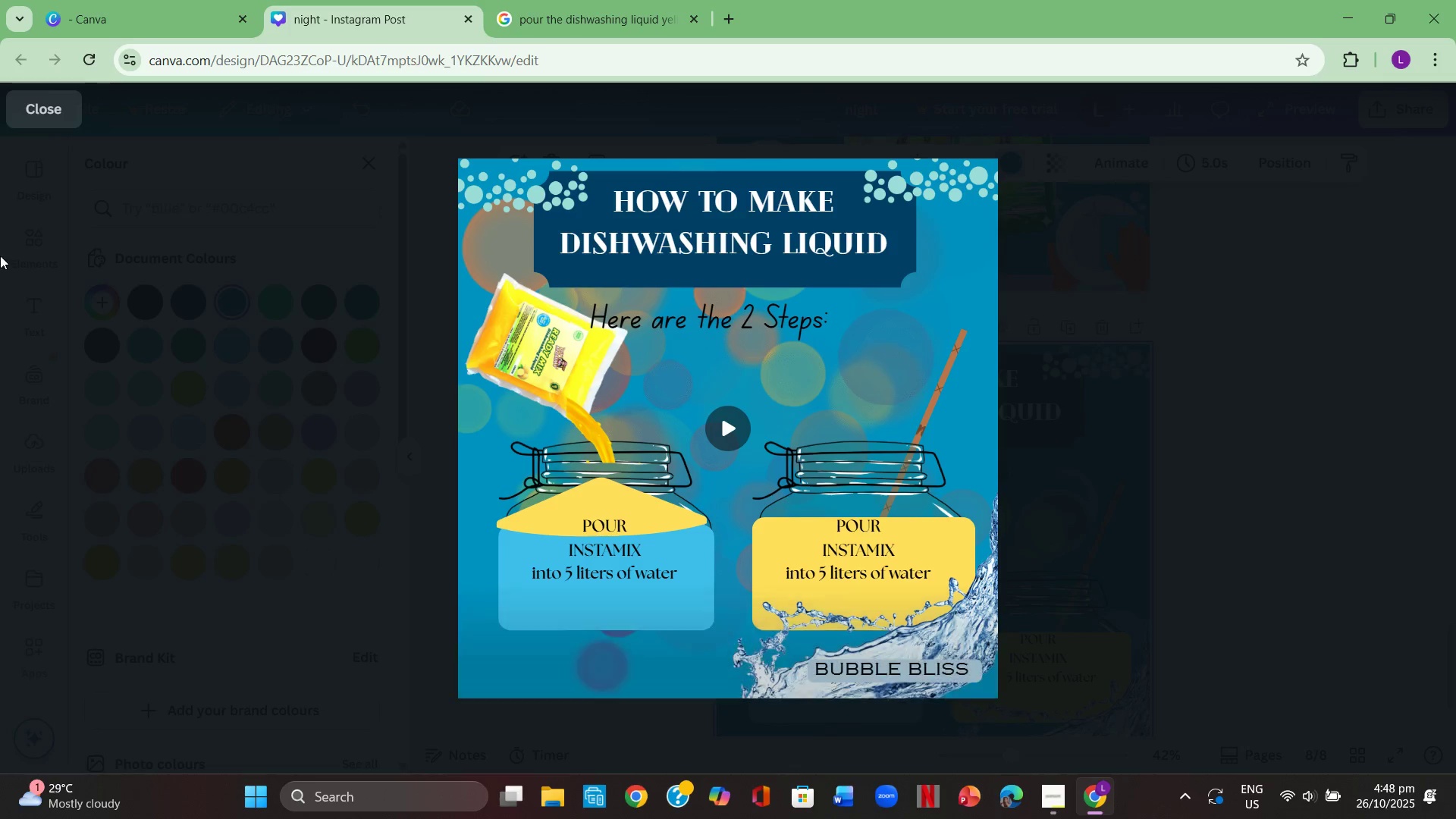 
left_click([31, 112])
 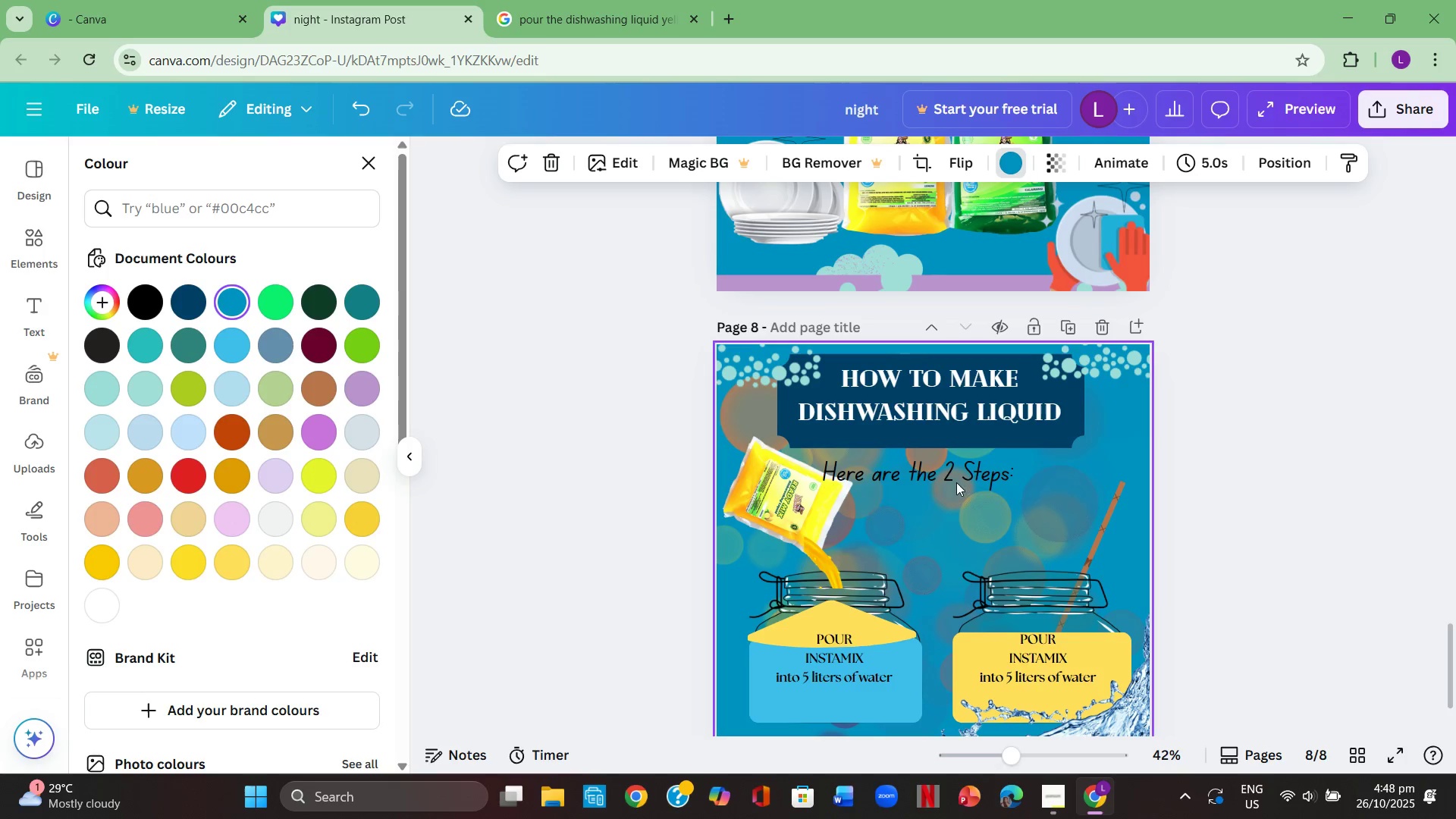 
left_click_drag(start_coordinate=[940, 465], to_coordinate=[966, 455])
 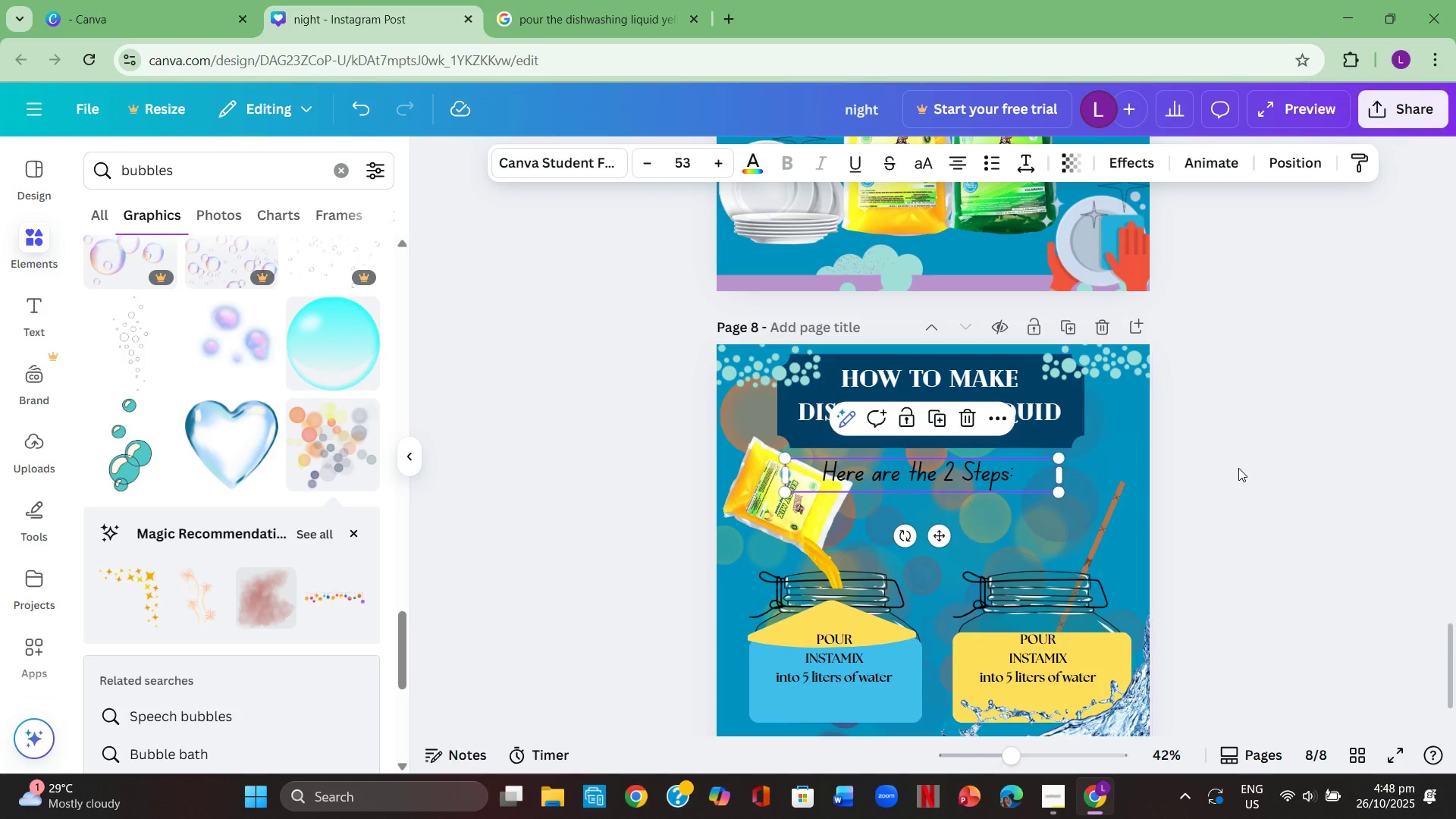 
left_click([1238, 468])
 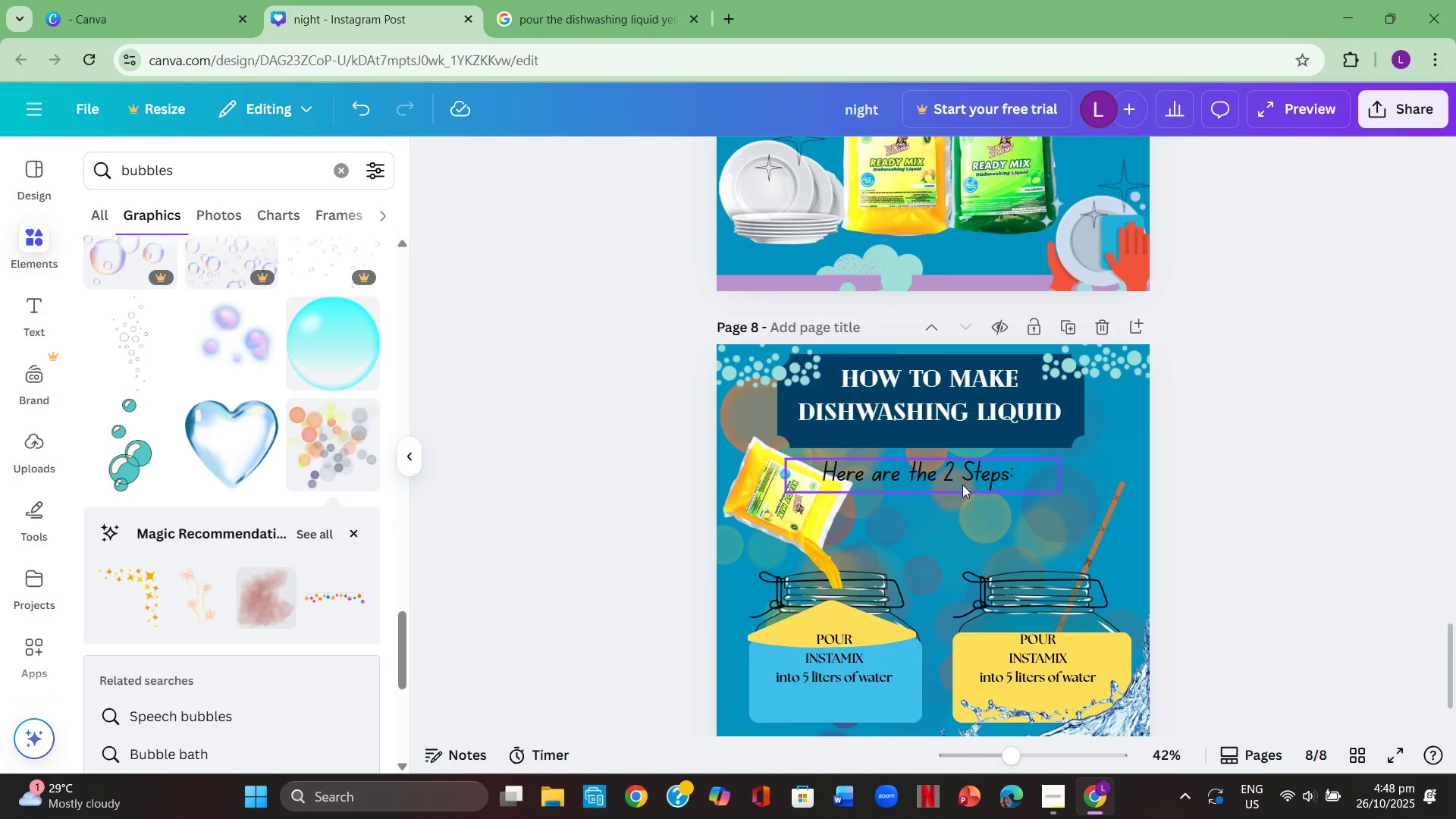 
left_click_drag(start_coordinate=[963, 478], to_coordinate=[981, 472])
 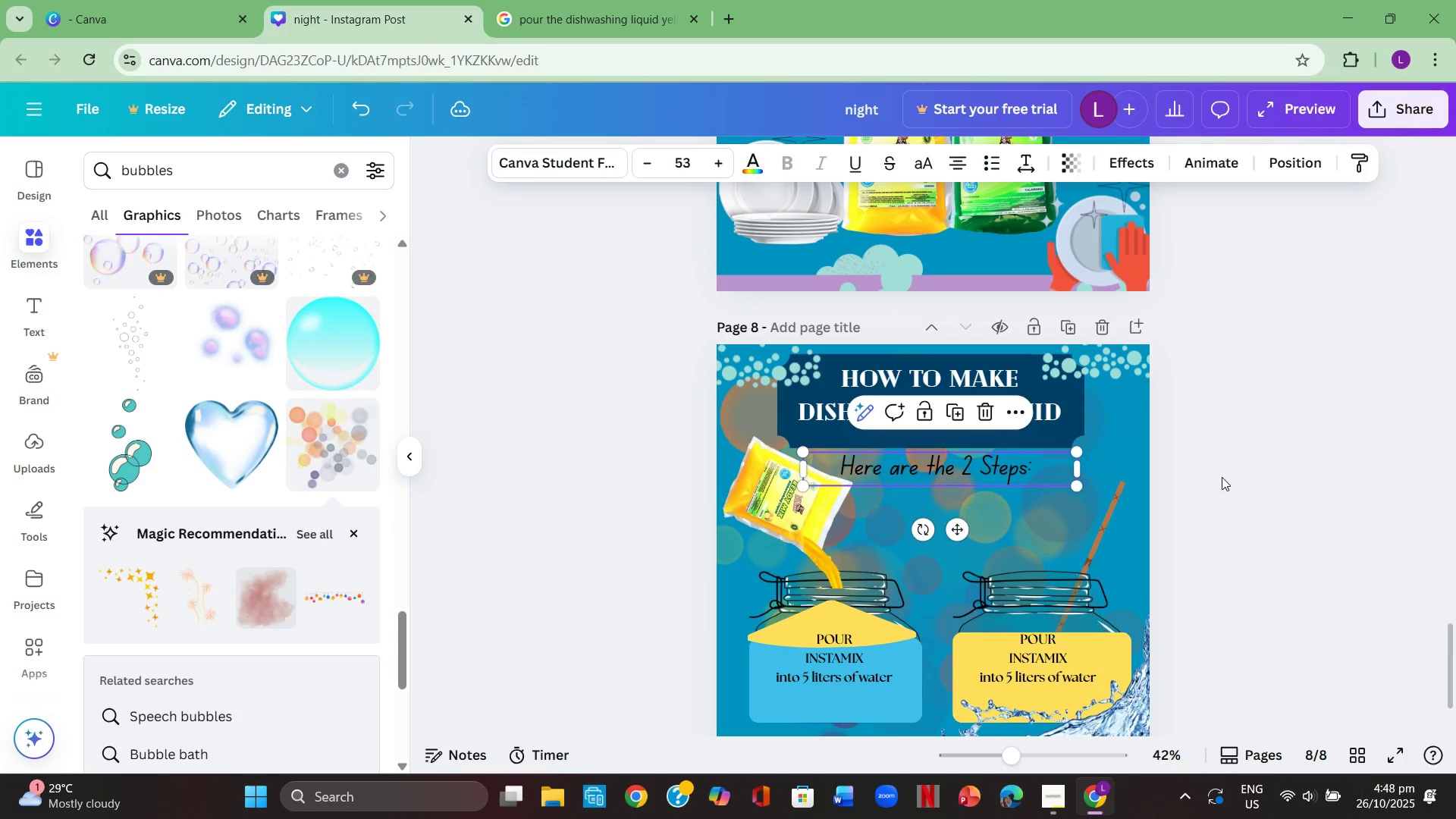 
left_click([1222, 477])
 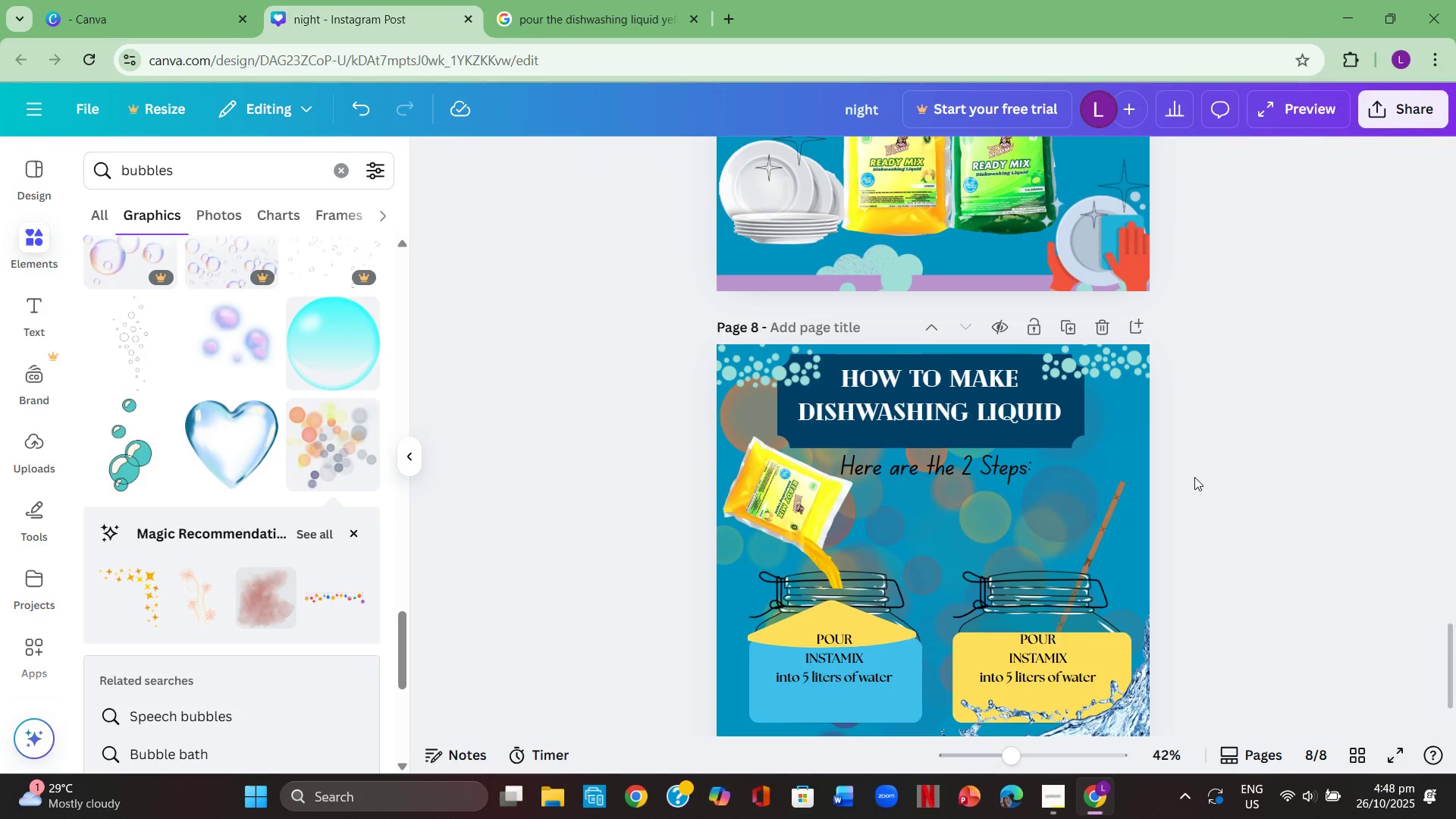 
scroll: coordinate [1194, 477], scroll_direction: down, amount: 2.0
 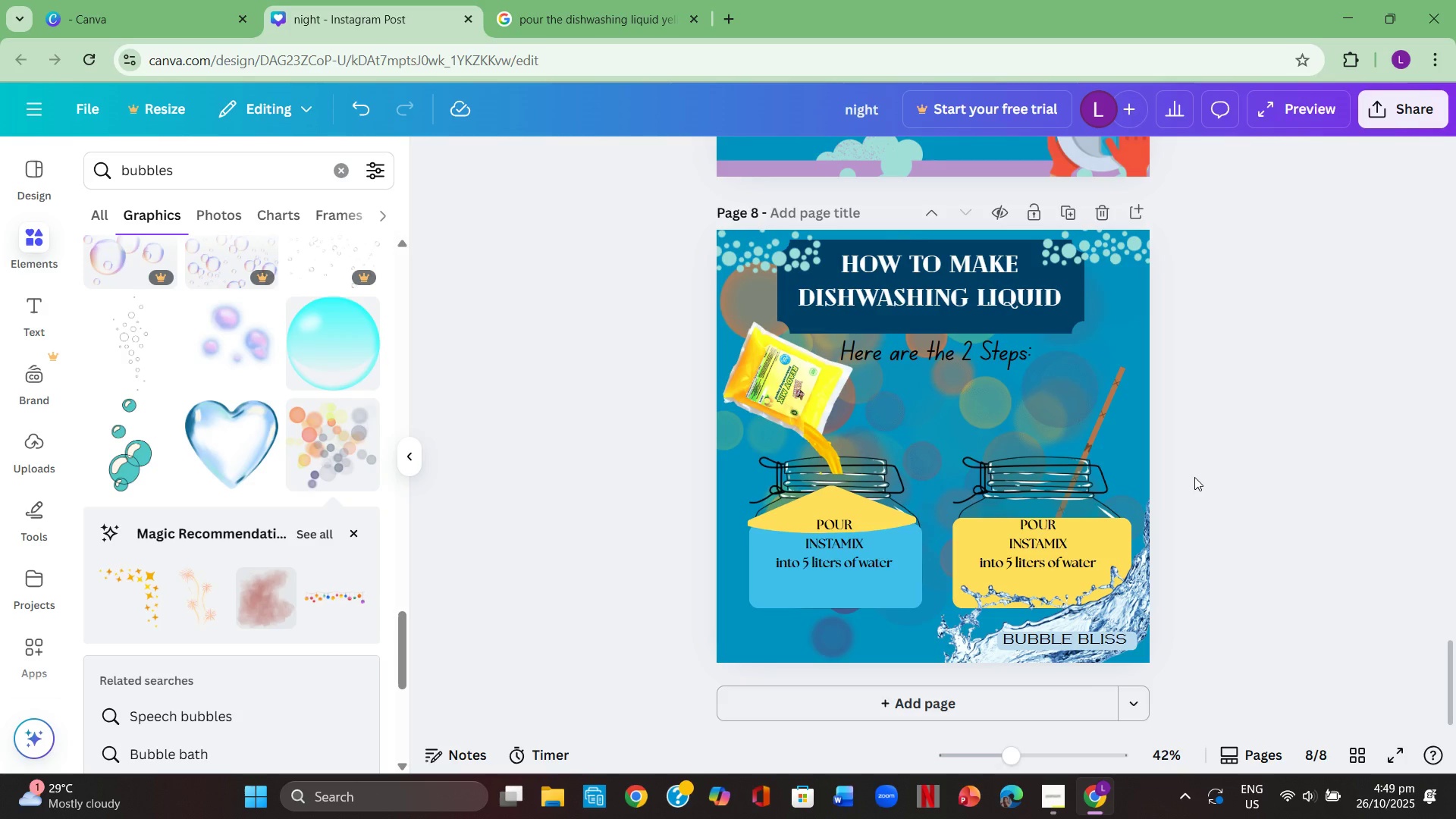 
wait(17.75)
 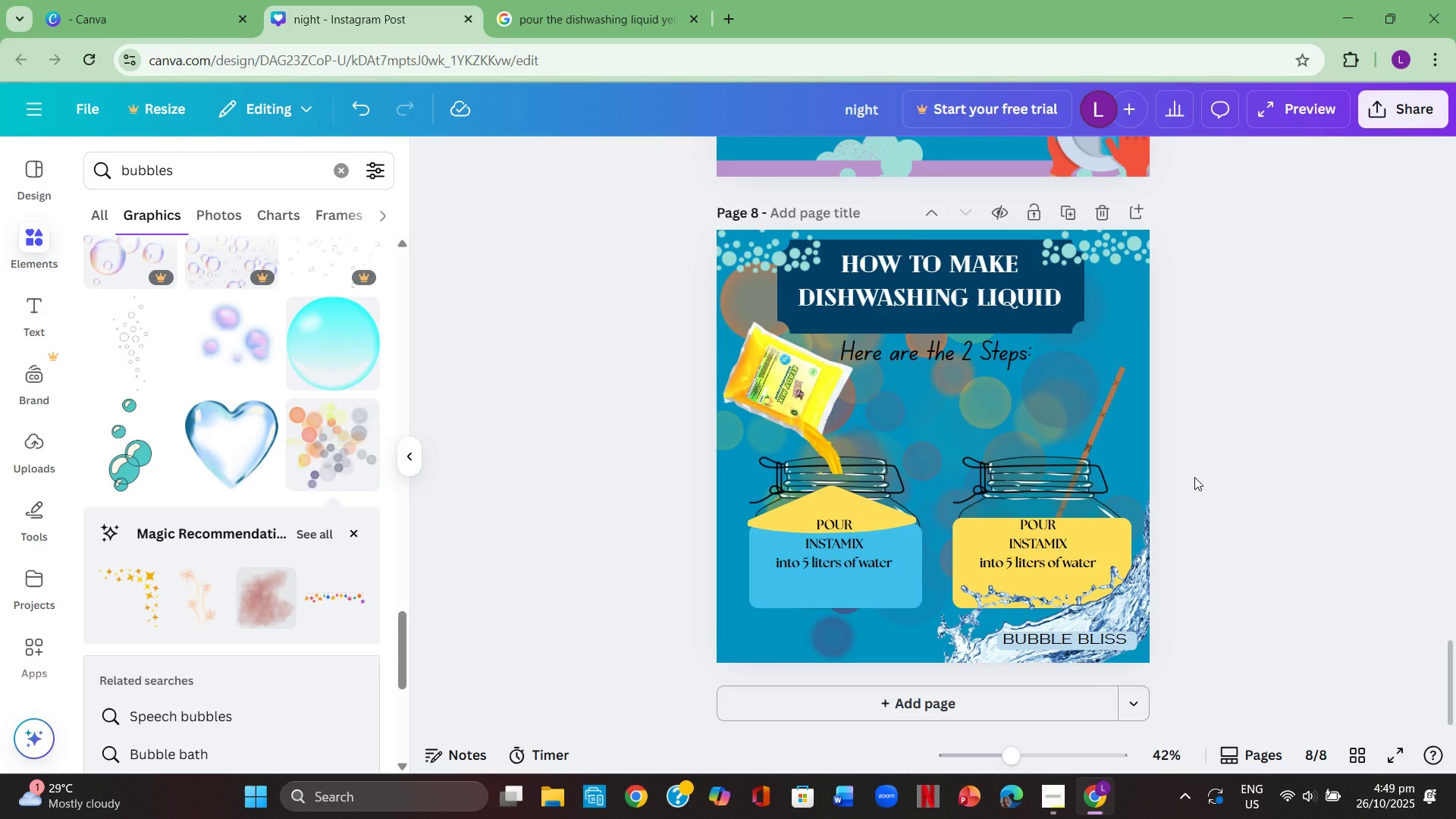 
left_click_drag(start_coordinate=[937, 357], to_coordinate=[949, 355])
 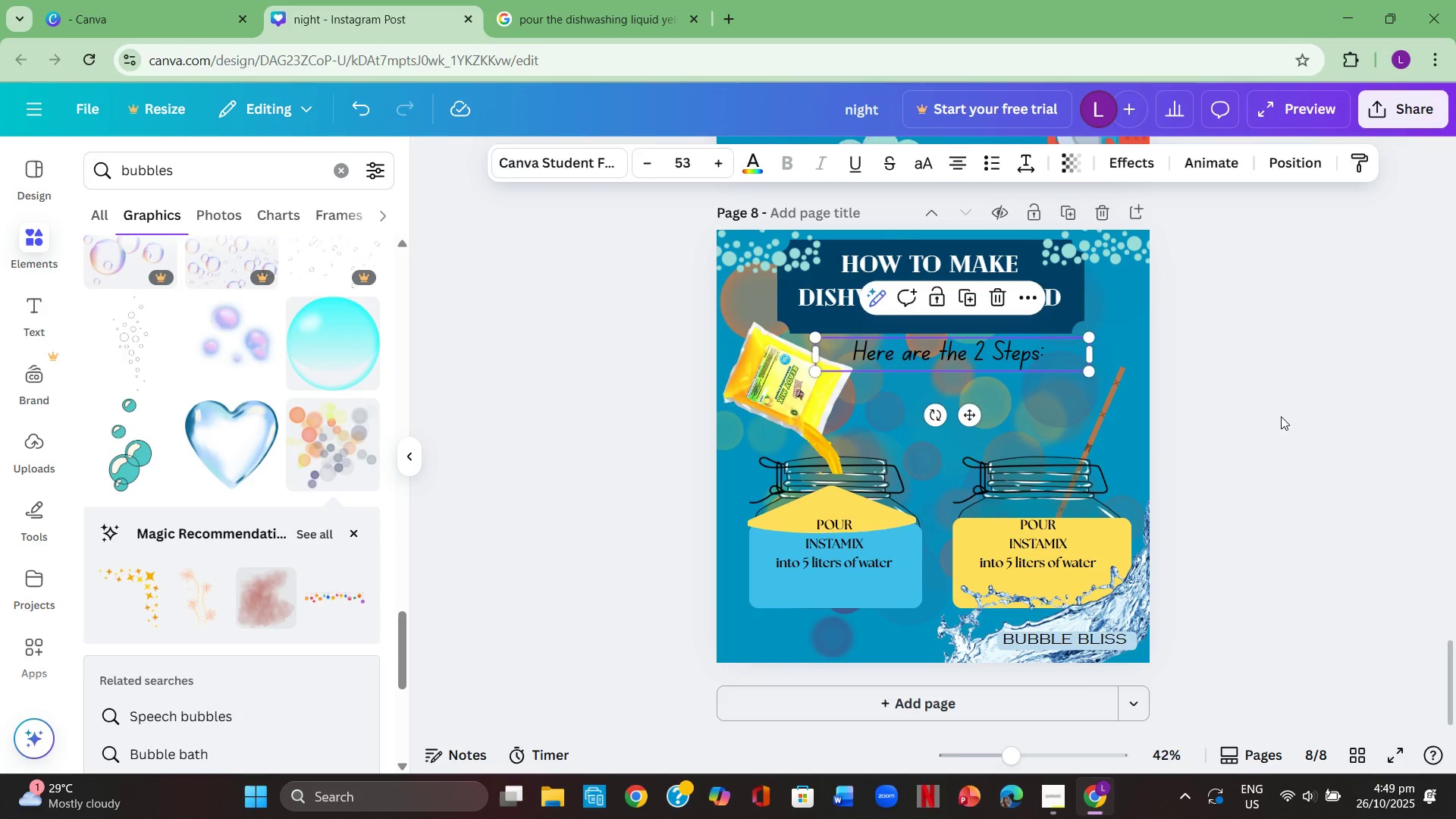 
left_click([1281, 416])
 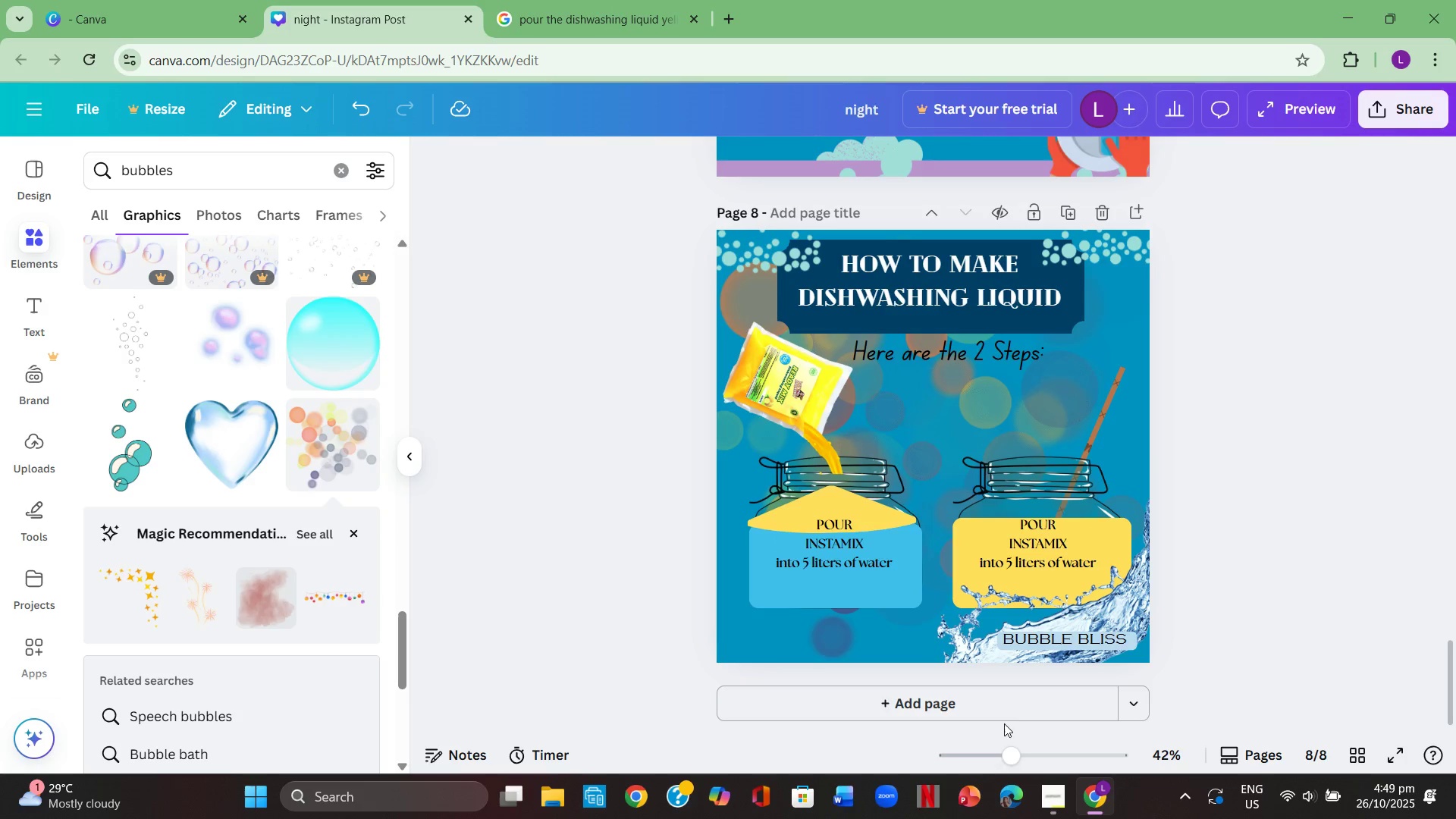 
left_click([997, 704])
 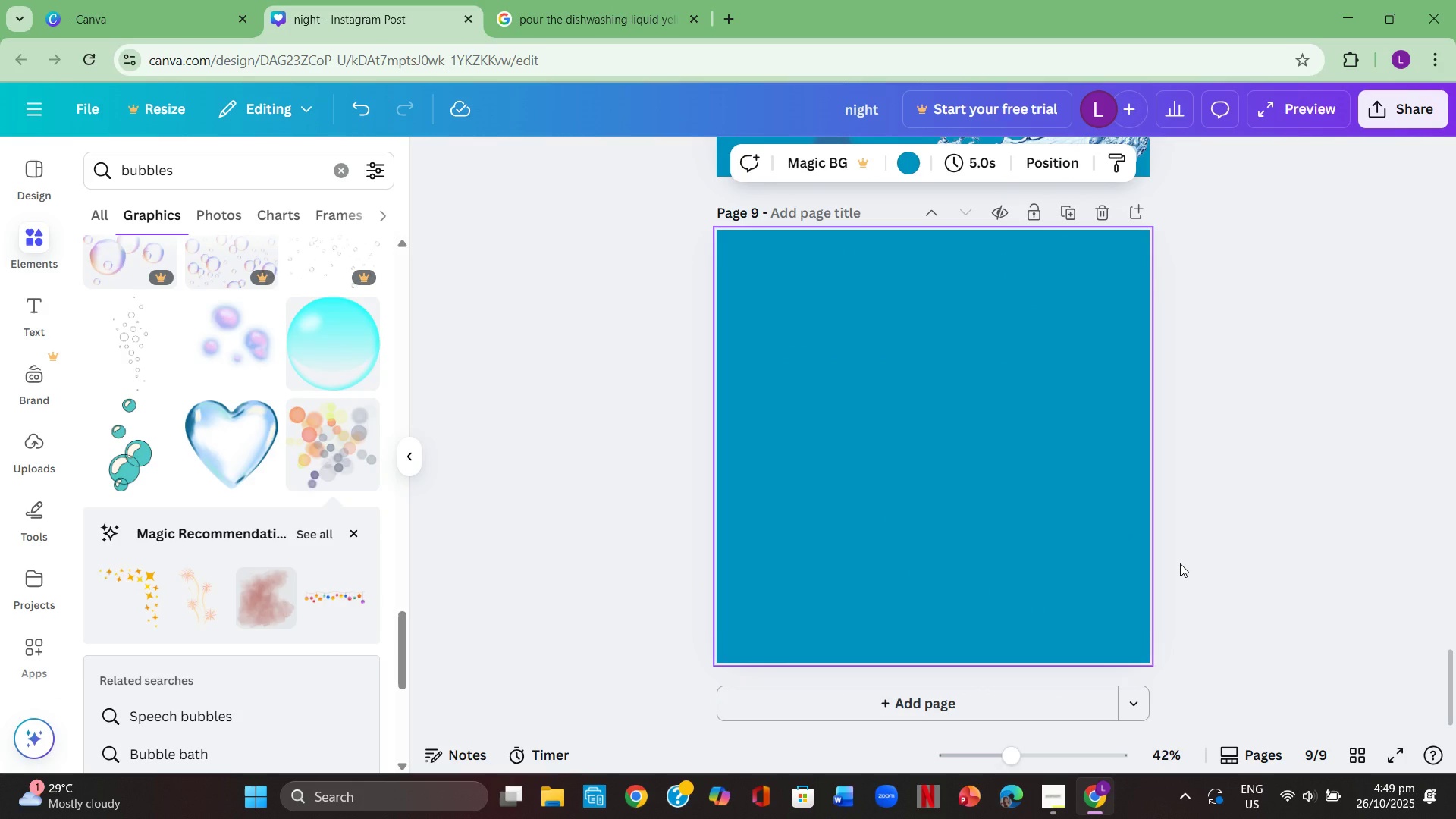 
wait(9.85)
 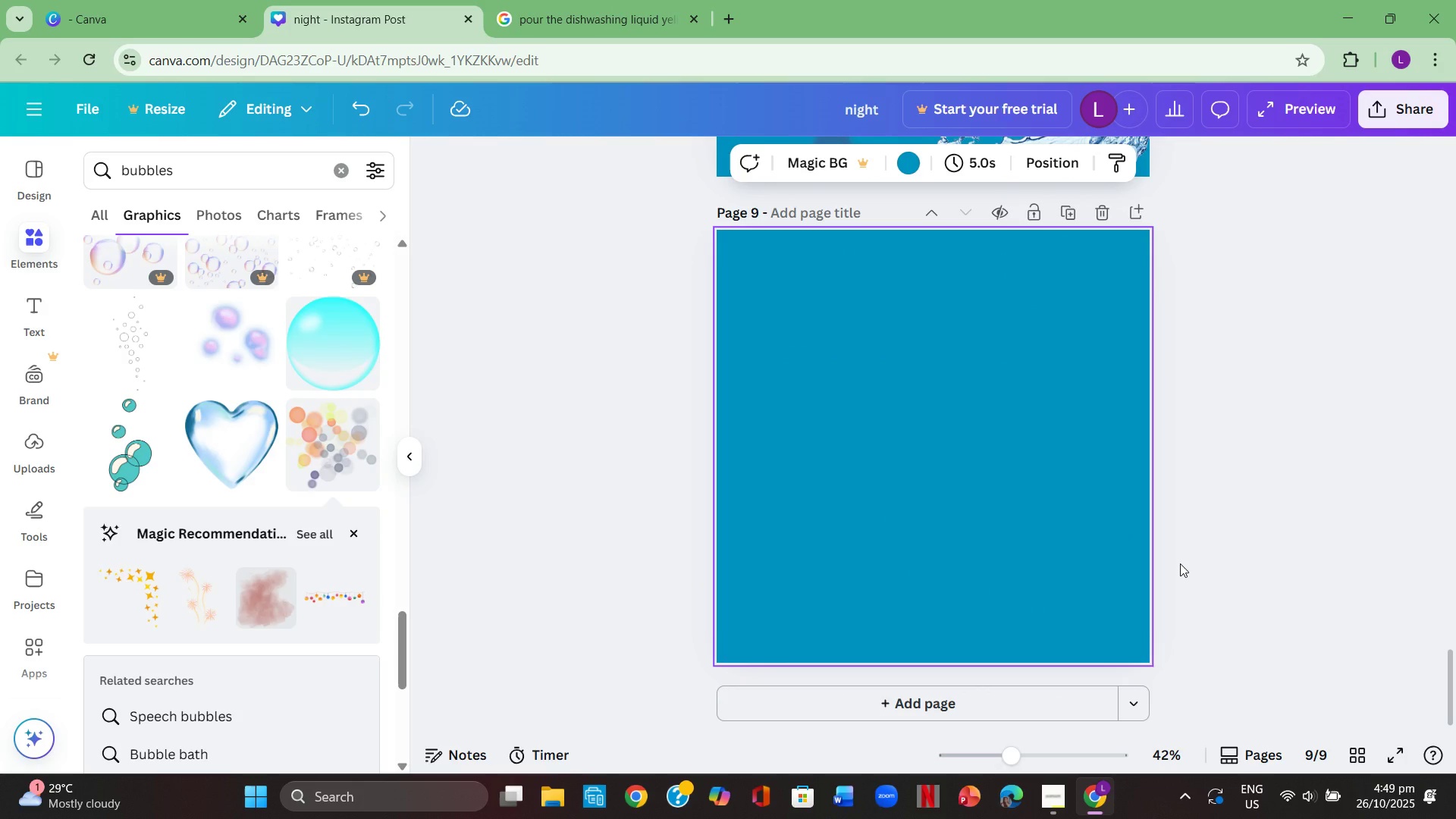 
scroll: coordinate [1237, 512], scroll_direction: up, amount: 3.0
 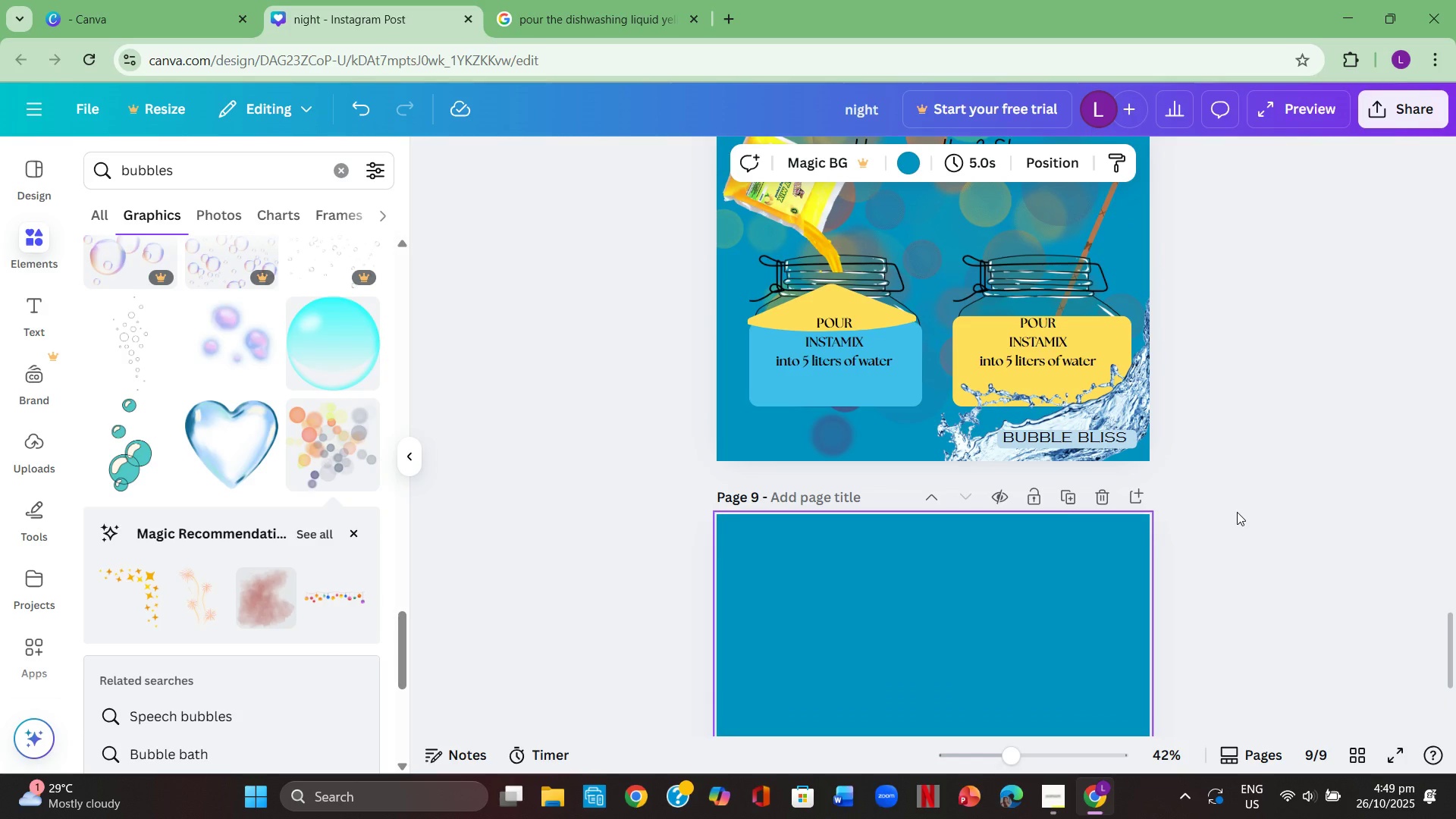 
scroll: coordinate [1237, 512], scroll_direction: down, amount: 2.0
 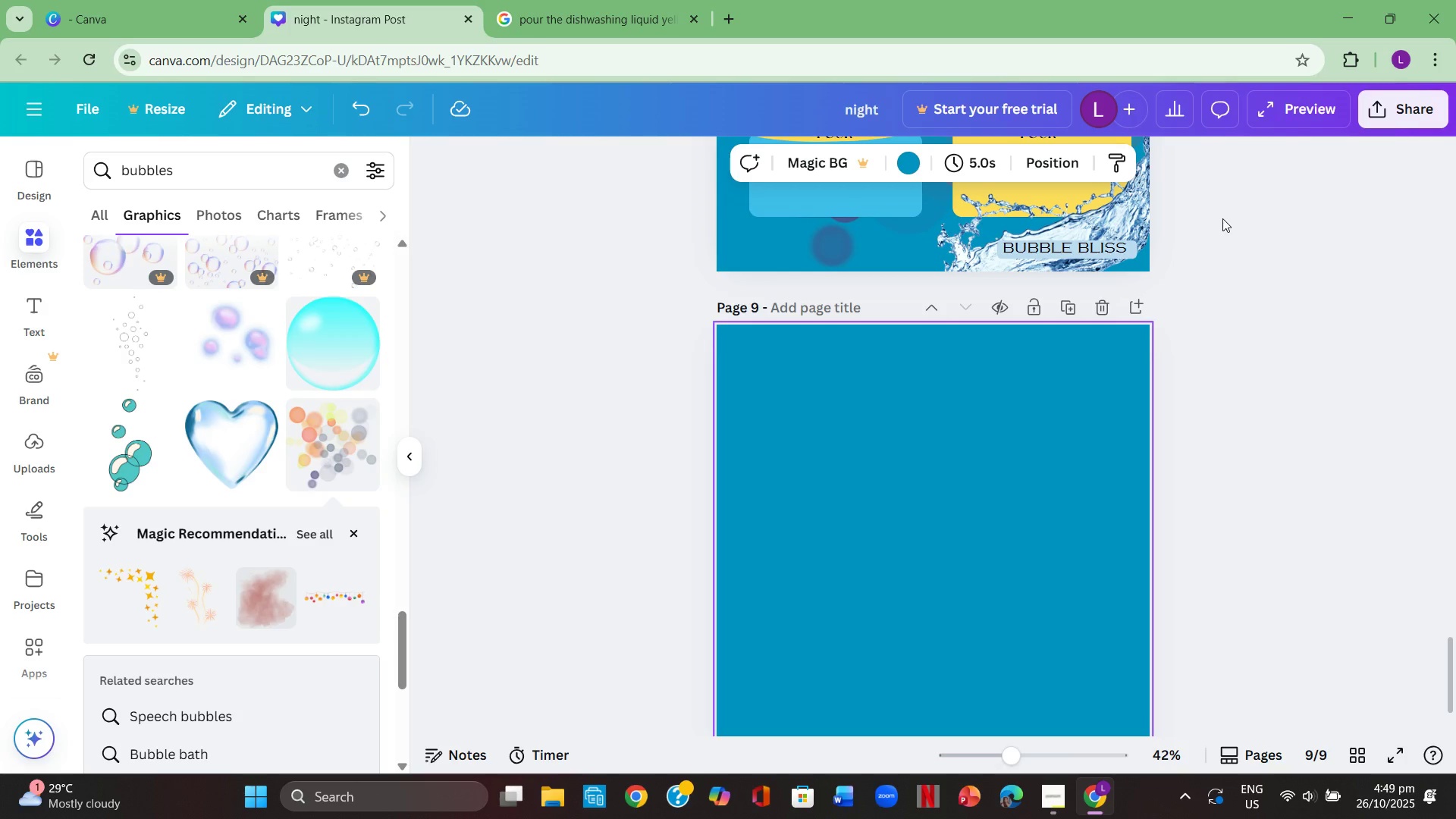 
wait(29.64)
 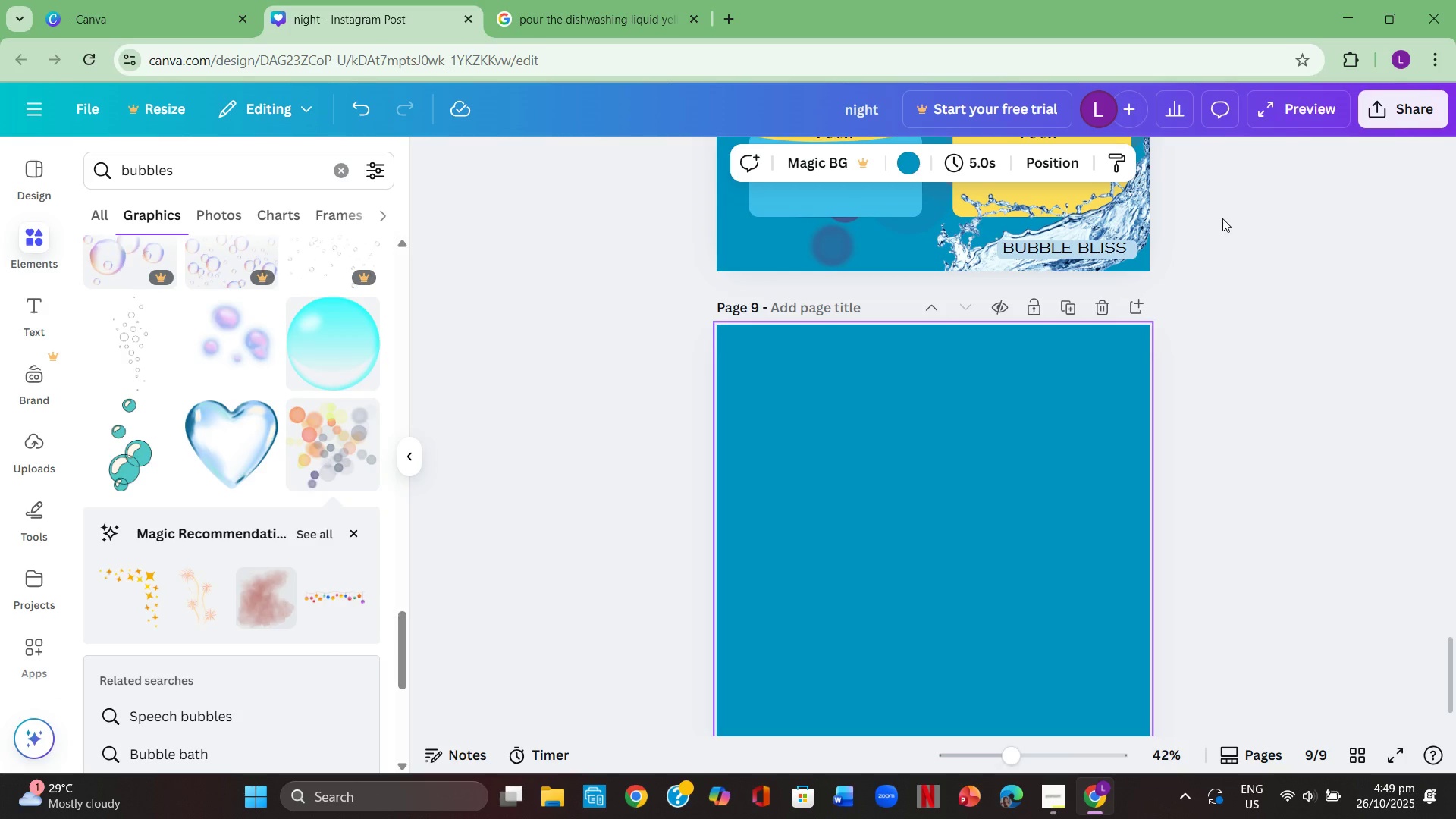 
scroll: coordinate [1250, 198], scroll_direction: up, amount: 3.0
 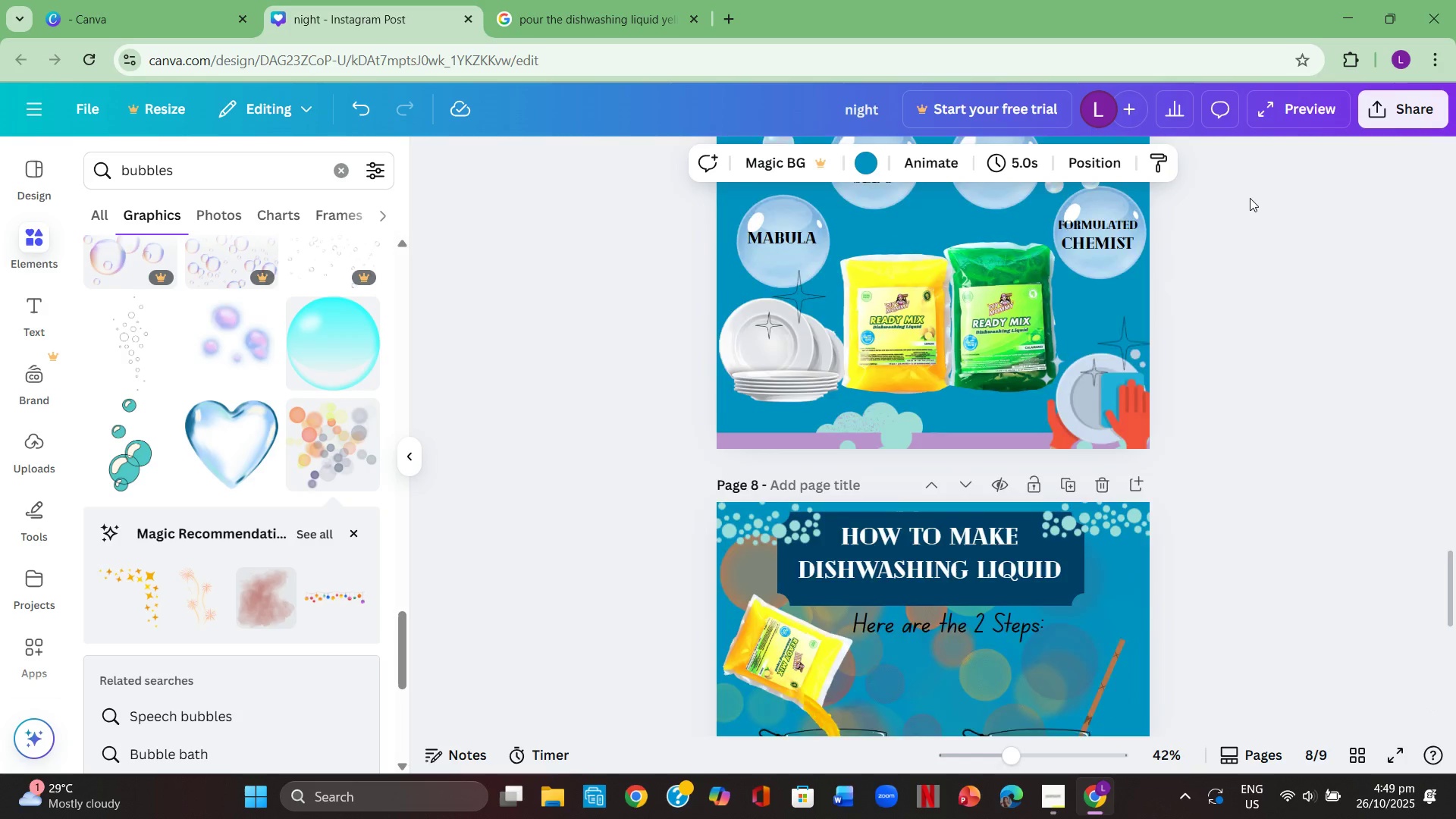 
scroll: coordinate [1250, 198], scroll_direction: down, amount: 3.0
 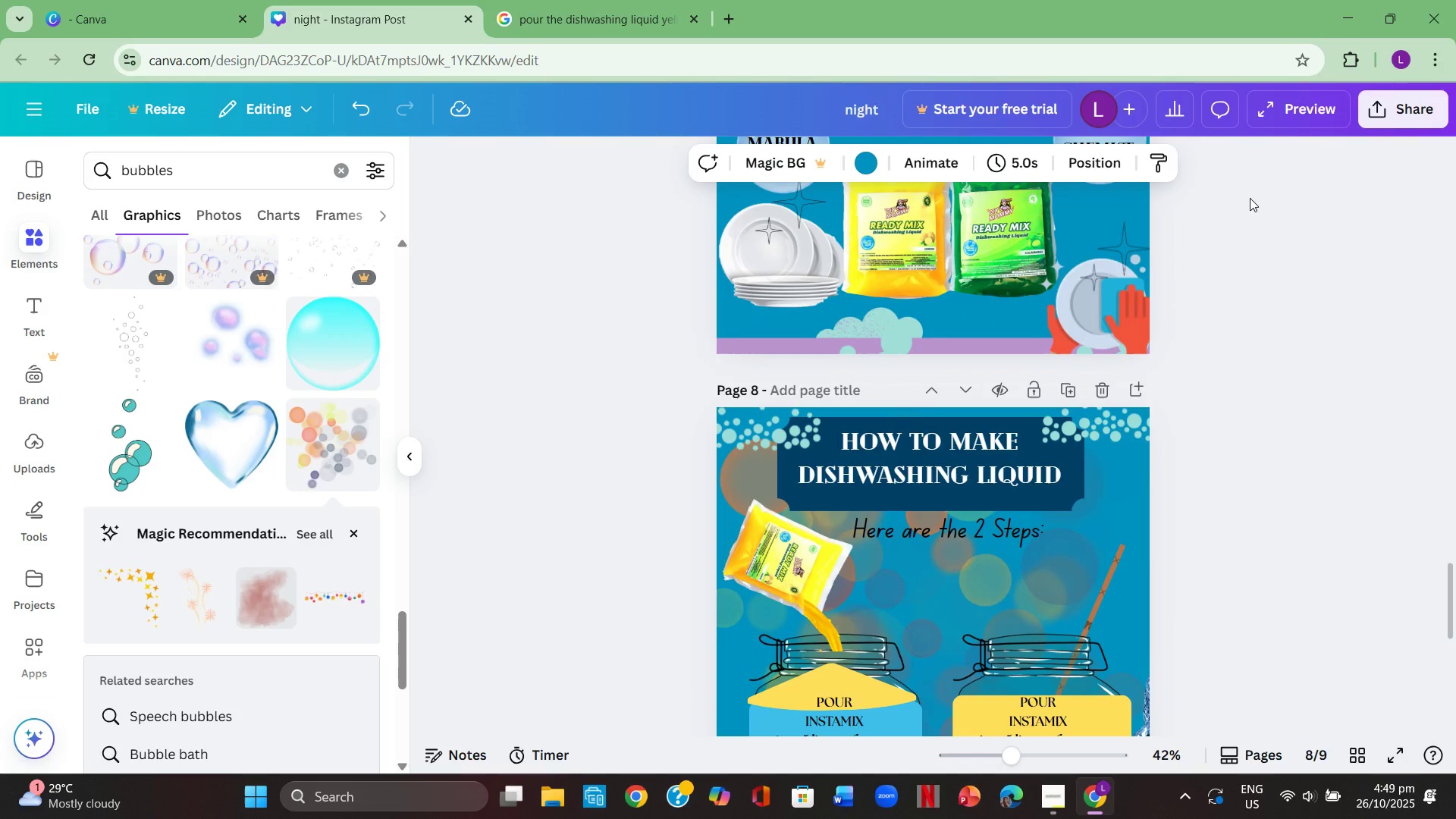 
wait(6.9)
 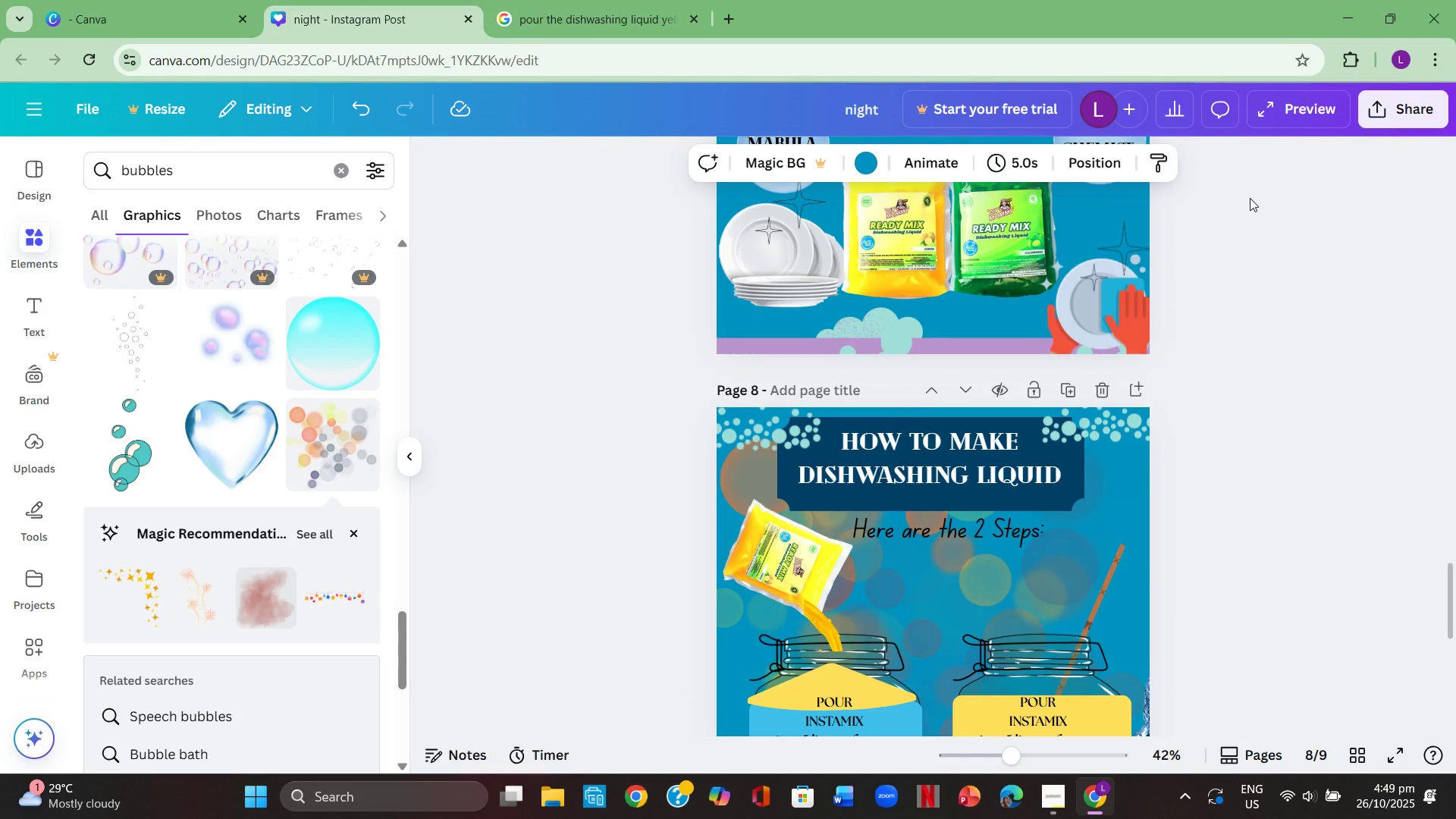 
scroll: coordinate [1406, 299], scroll_direction: down, amount: 4.0
 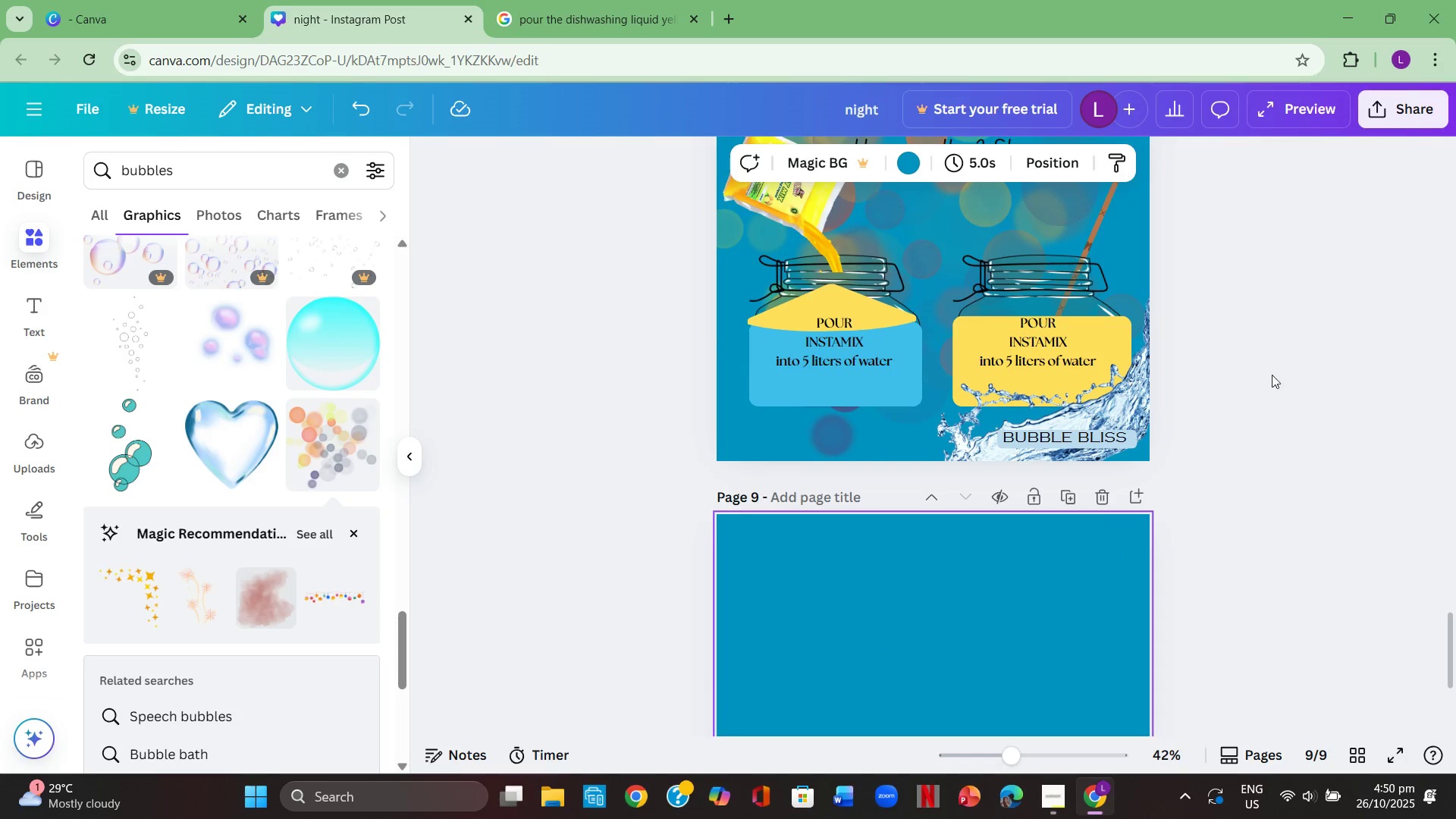 
left_click([1305, 377])
 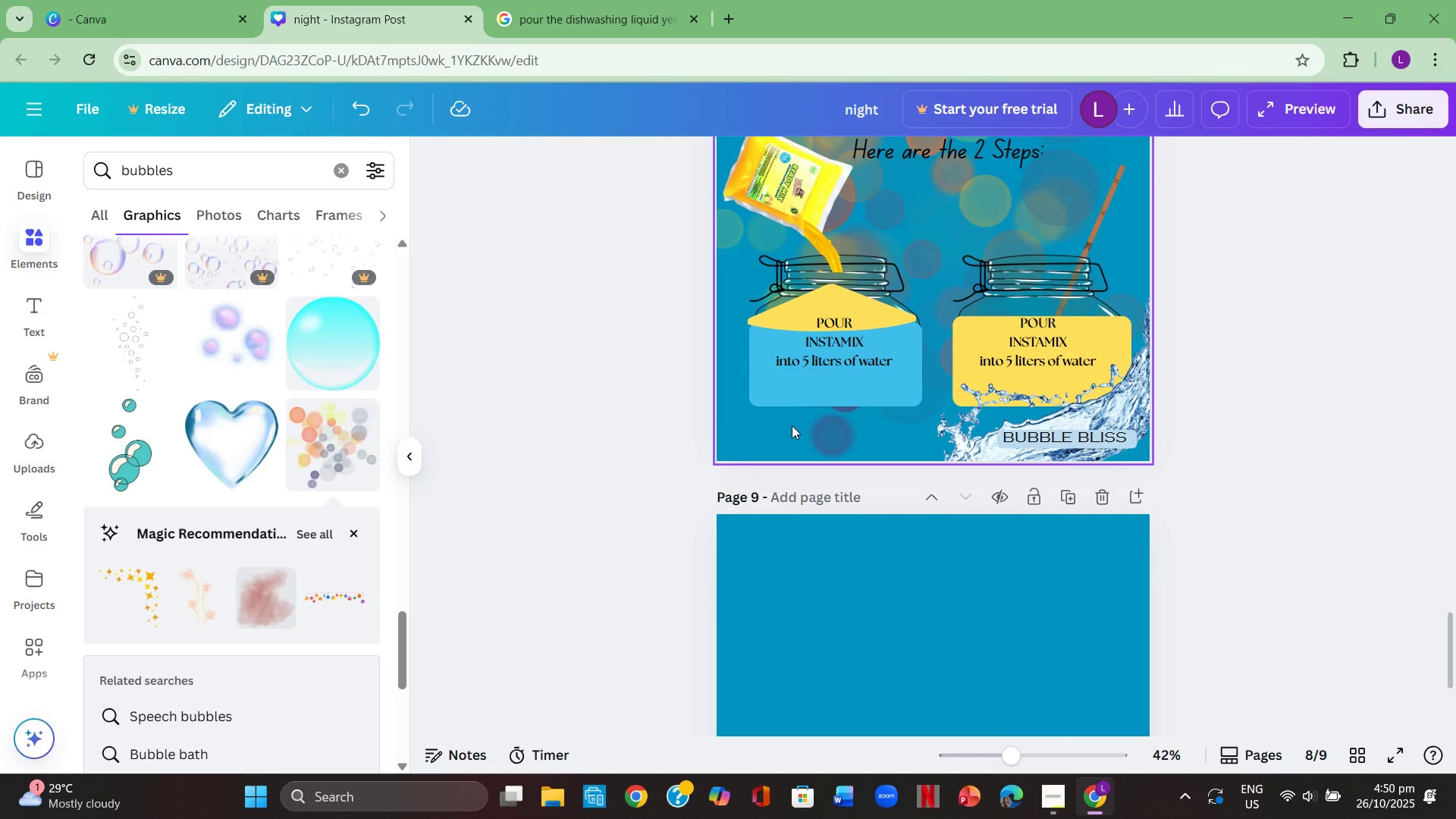 
left_click([792, 425])
 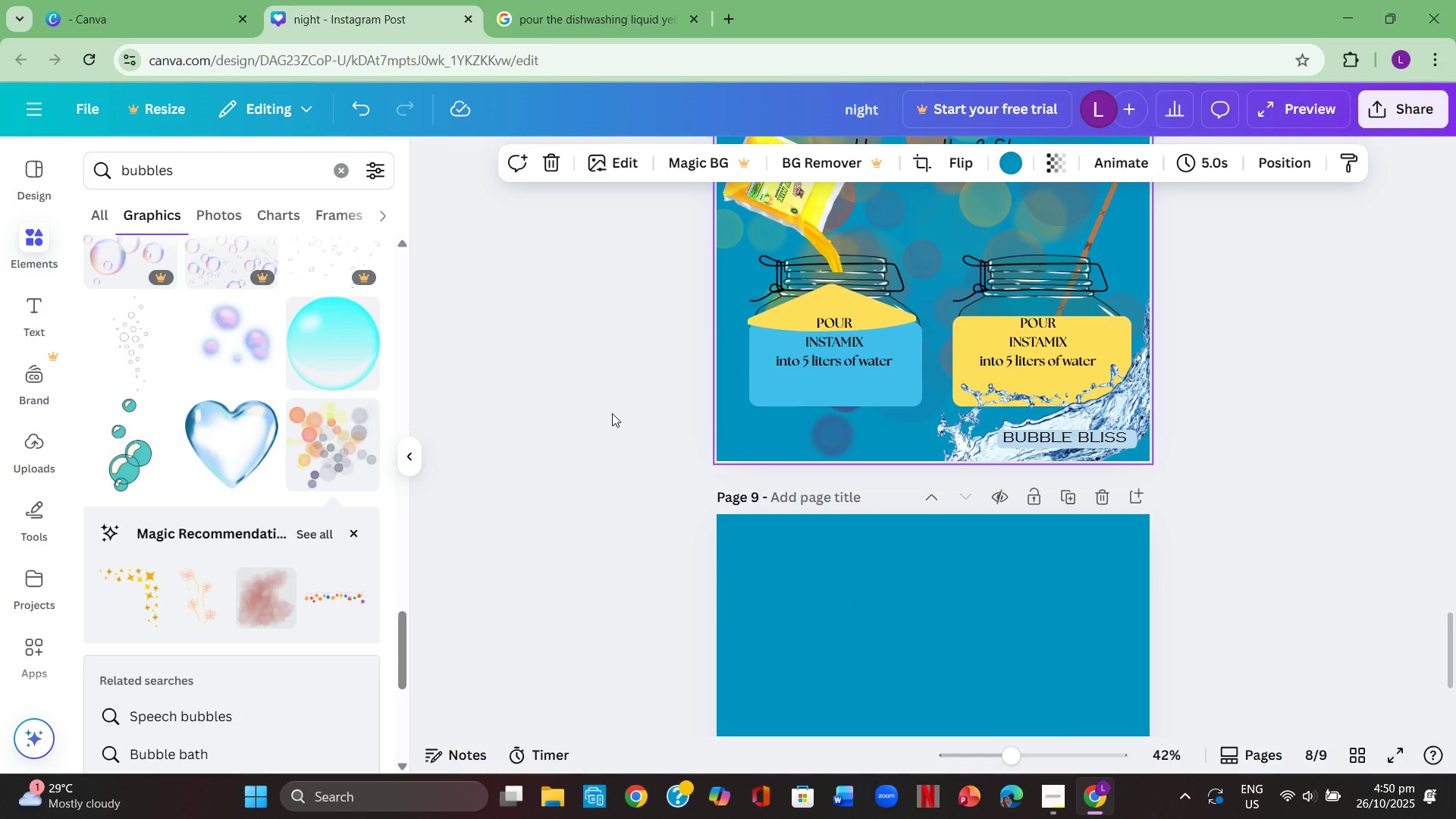 
left_click([612, 413])
 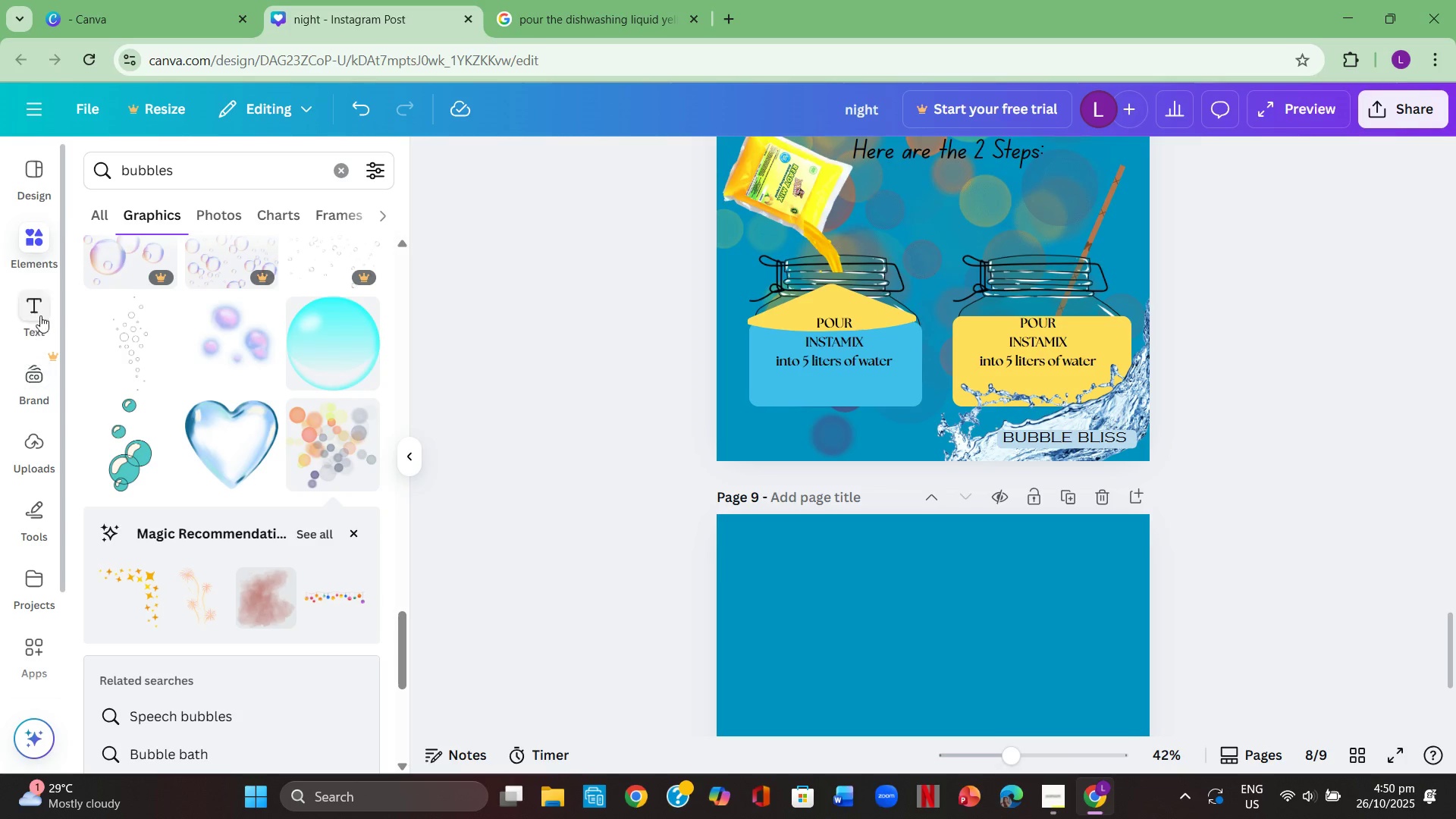 
wait(7.68)
 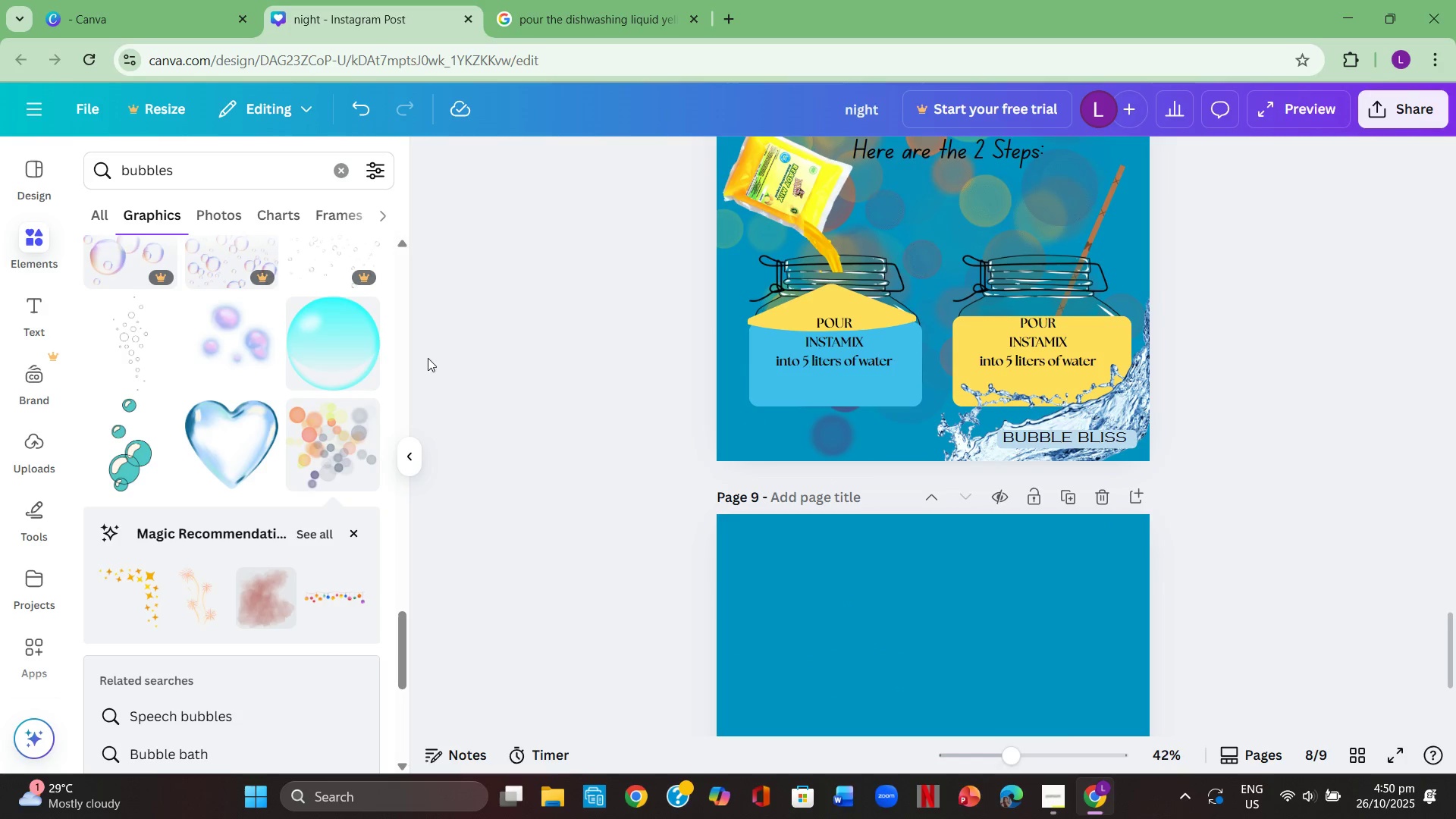 
left_click([328, 172])
 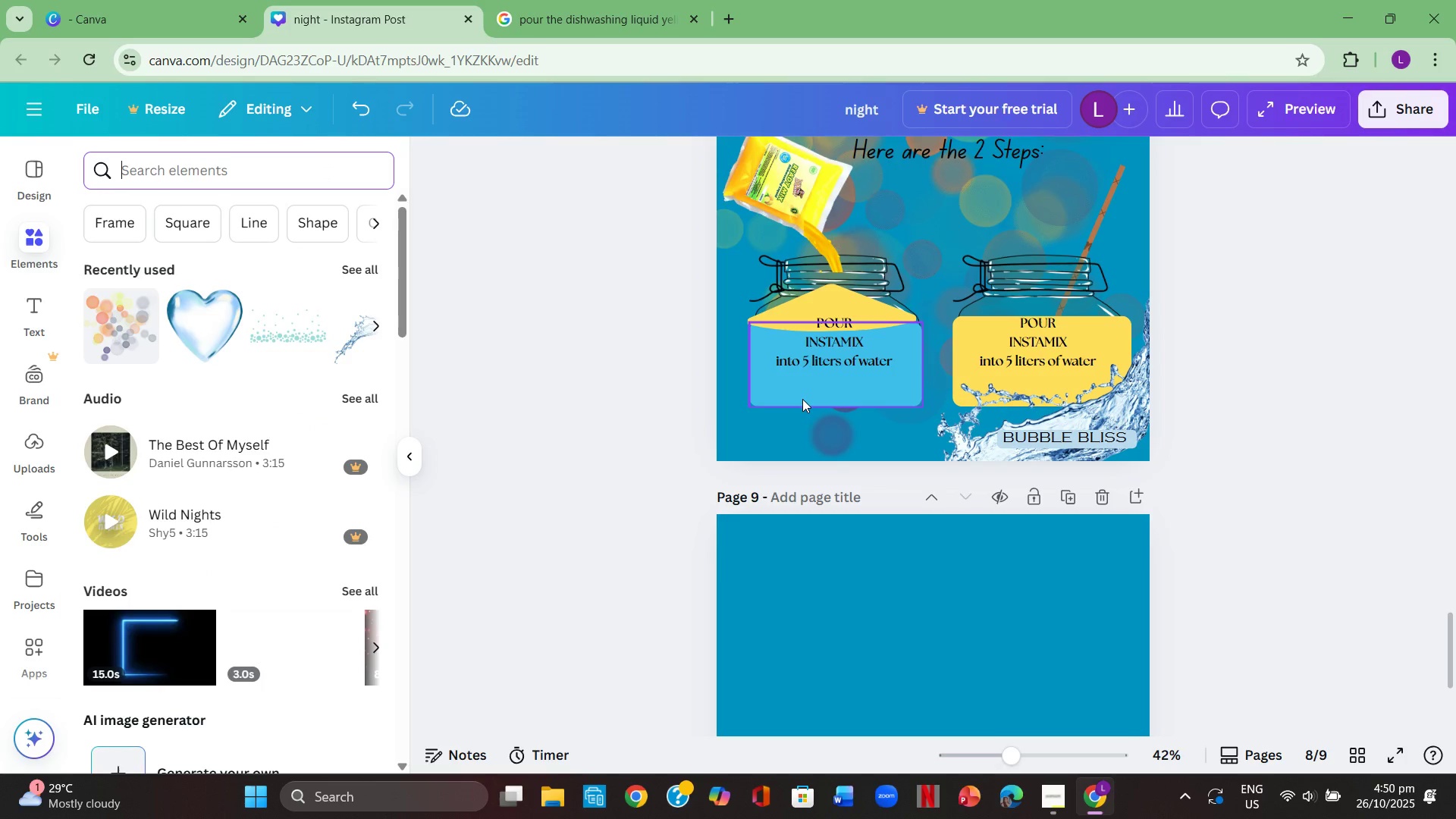 
left_click([802, 399])
 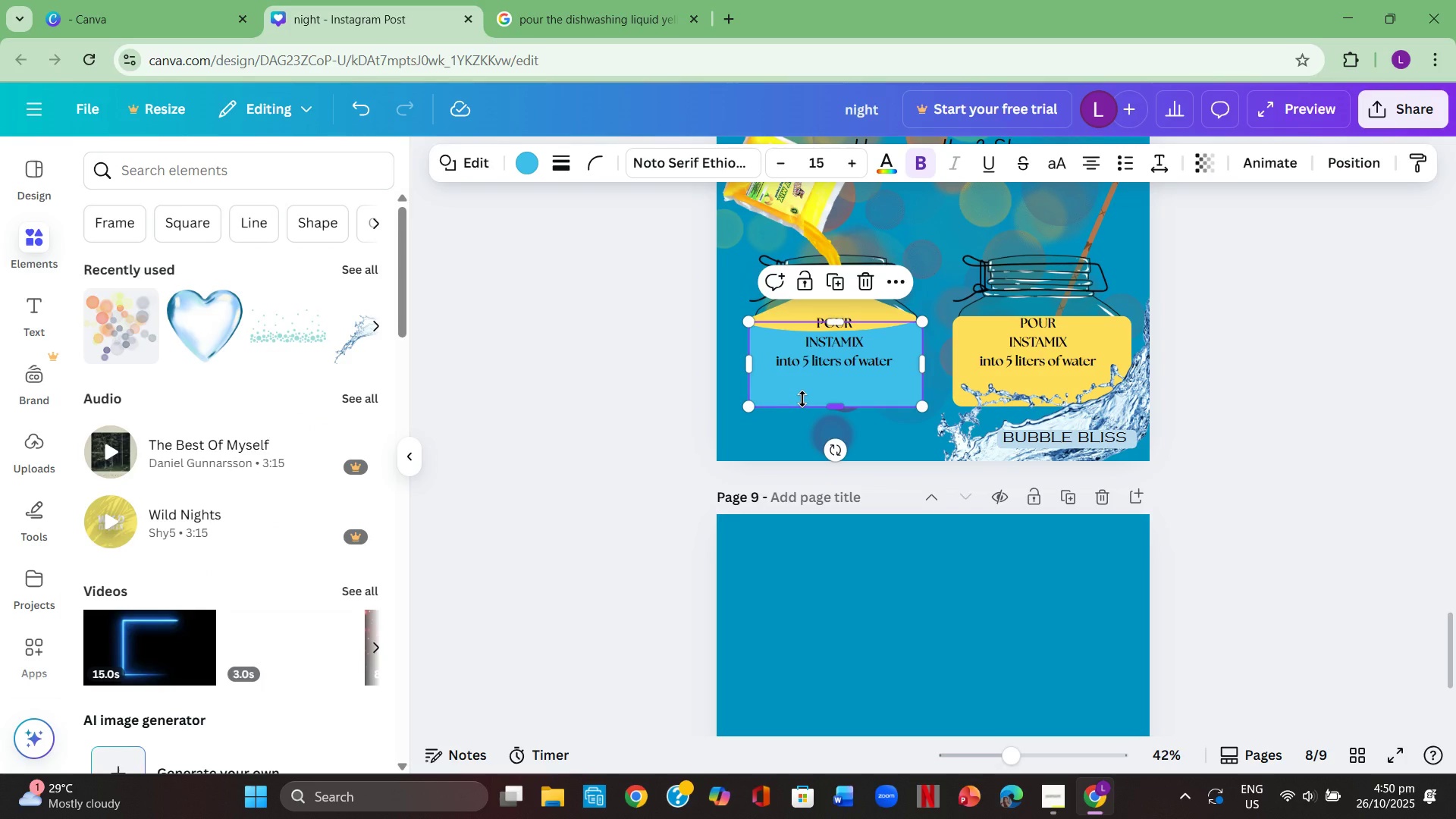 
key(Control+ControlLeft)
 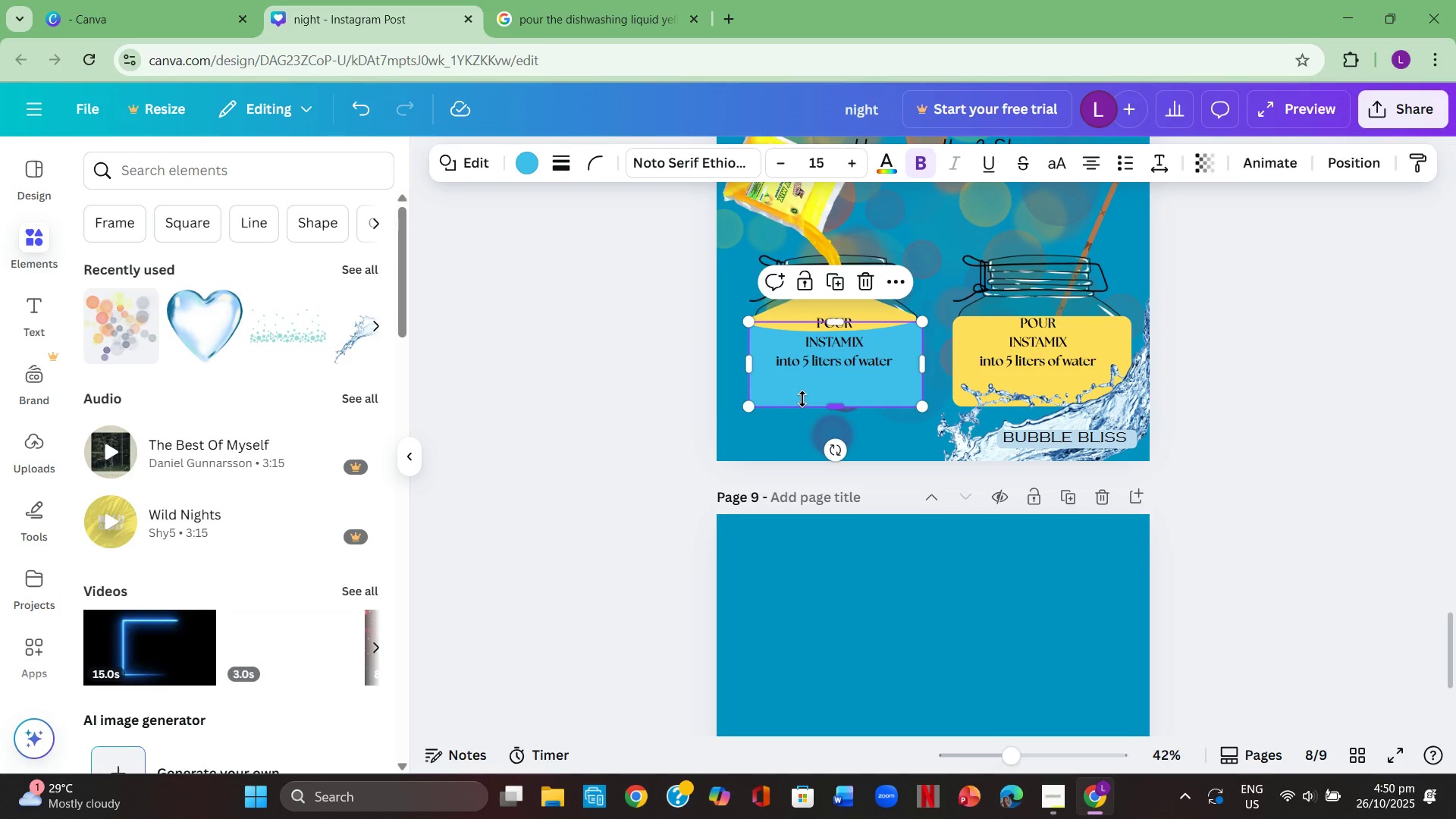 
key(Control+C)
 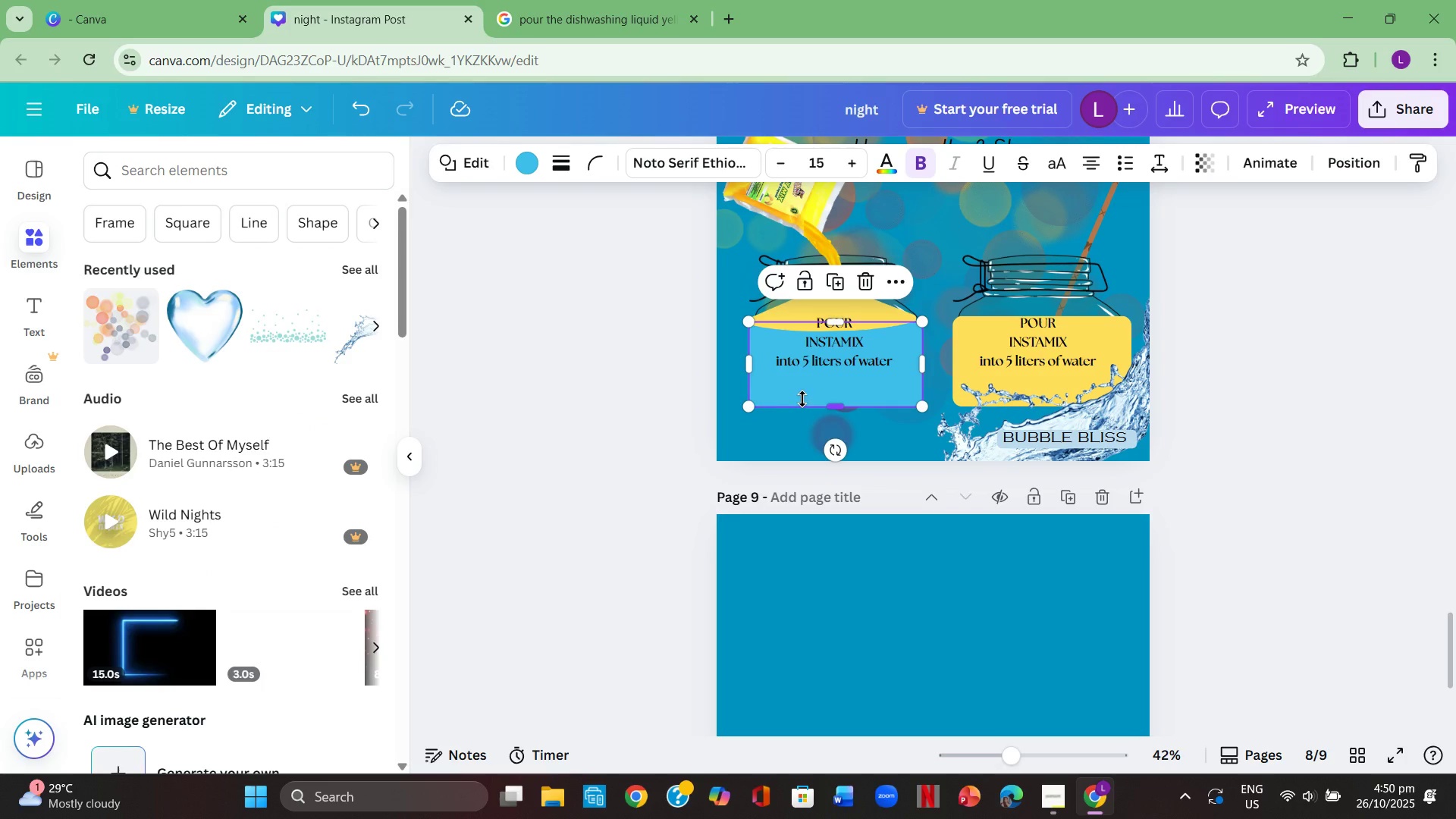 
key(Control+ControlLeft)
 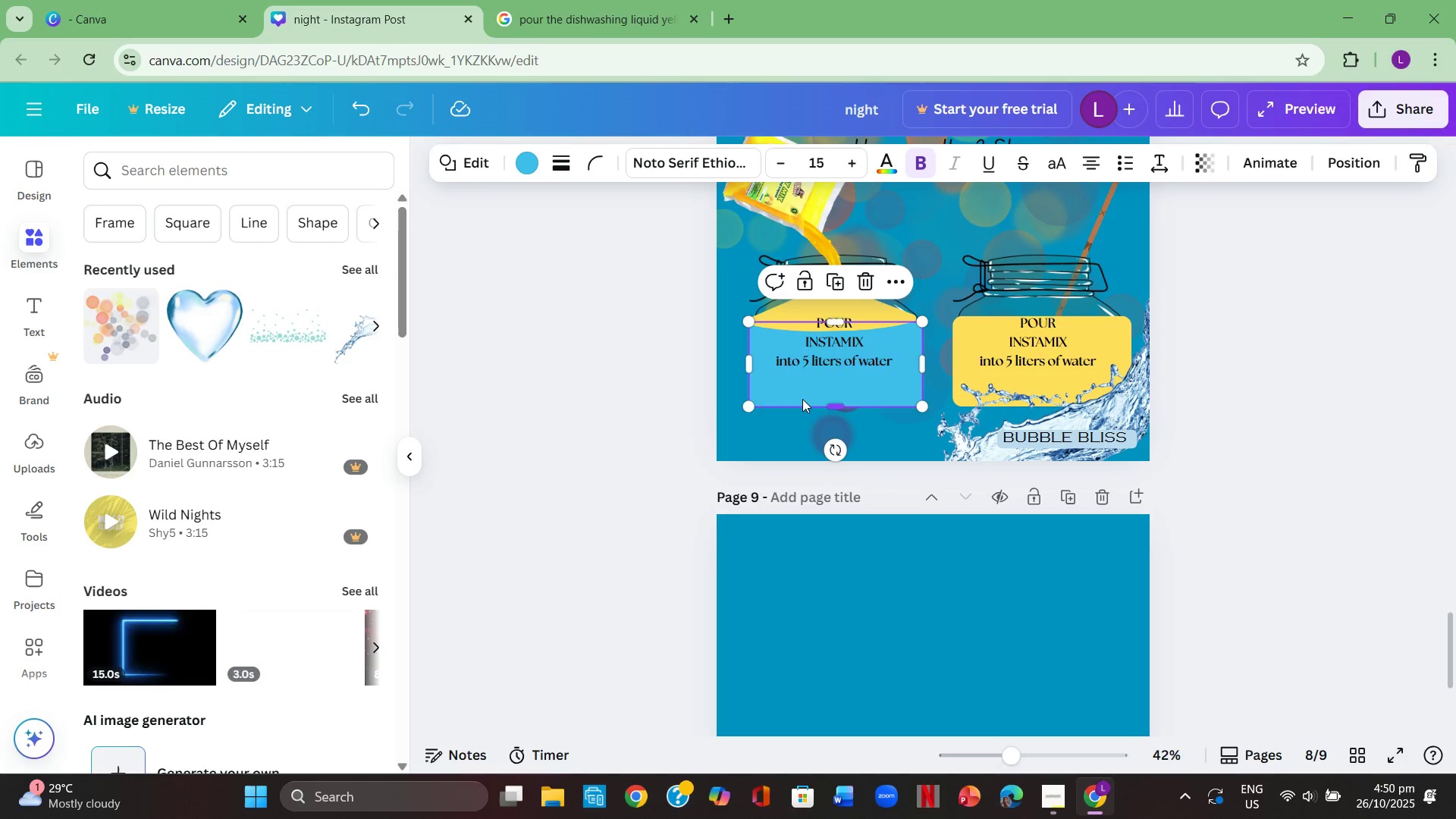 
key(Control+V)
 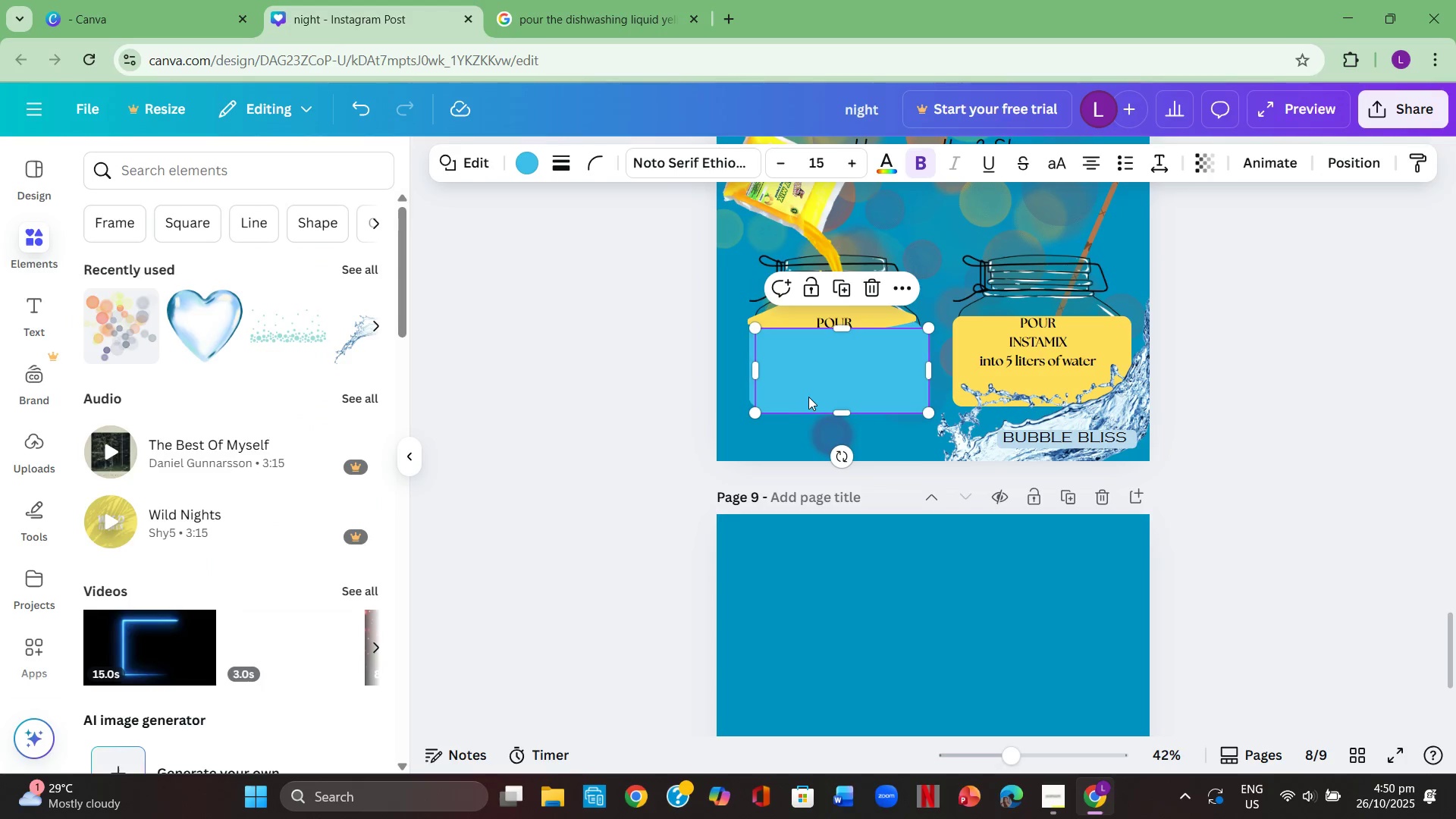 
left_click([808, 397])
 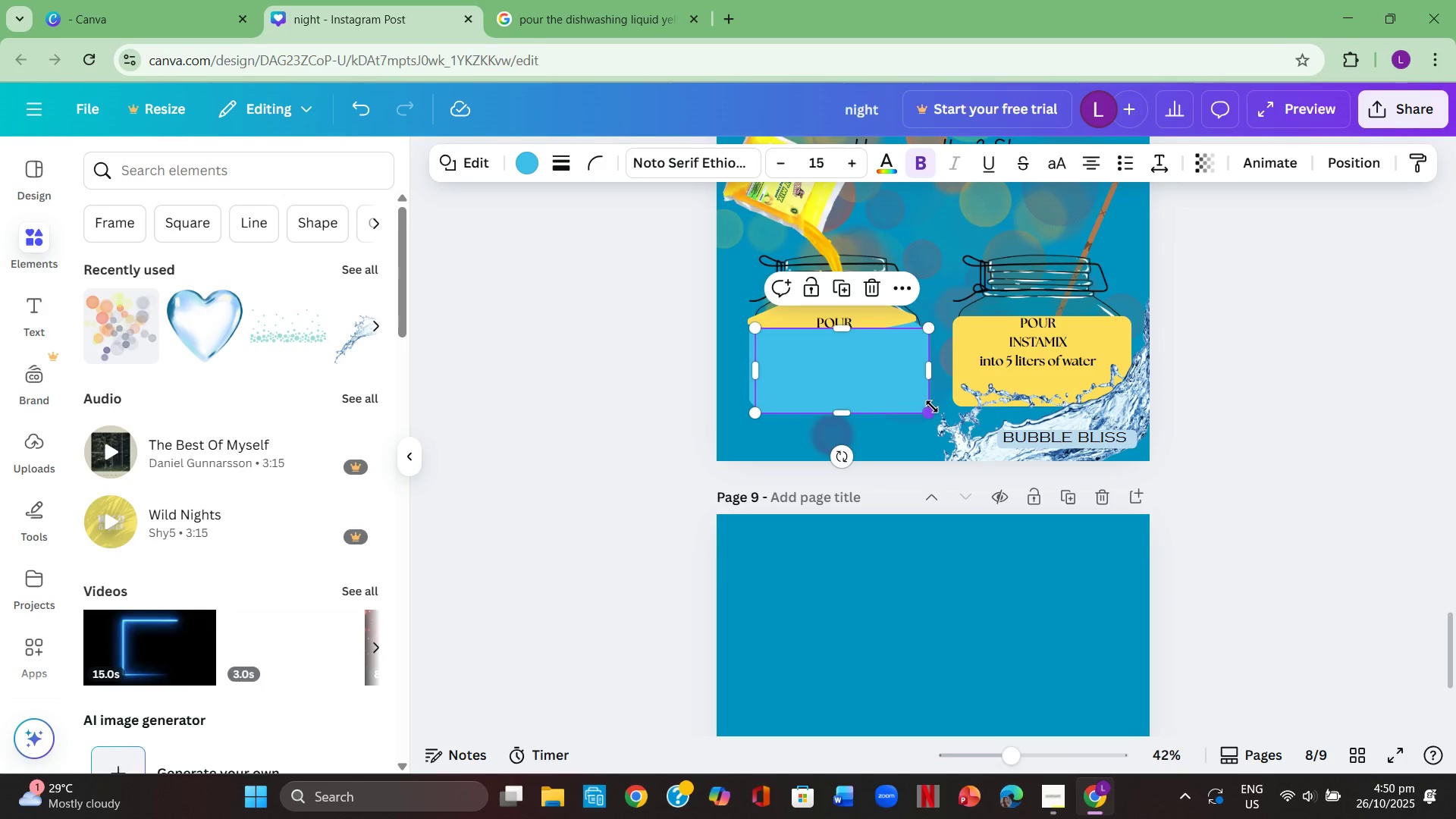 
left_click_drag(start_coordinate=[930, 416], to_coordinate=[852, 362])
 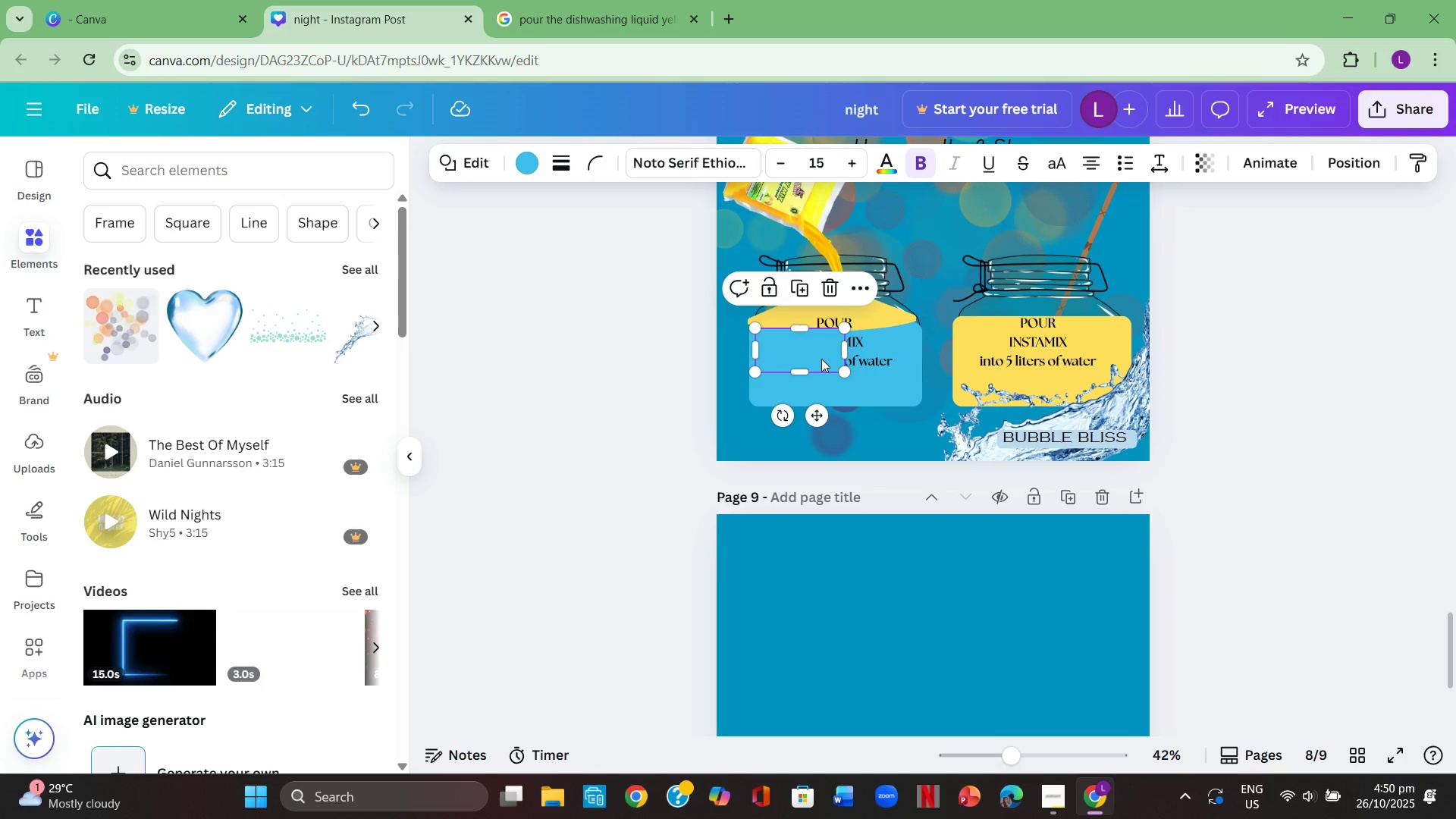 
left_click_drag(start_coordinate=[821, 359], to_coordinate=[803, 441])
 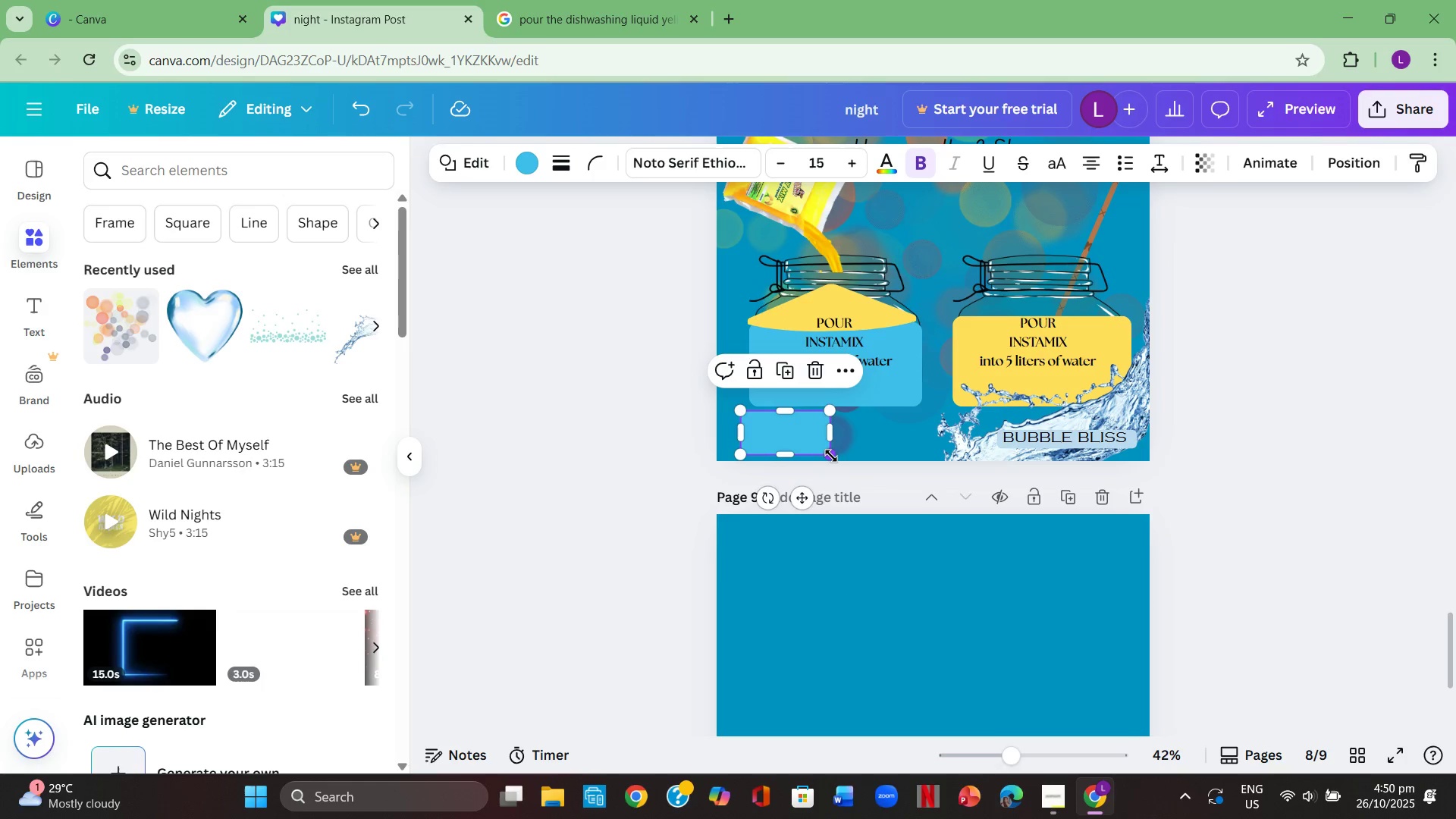 
left_click_drag(start_coordinate=[831, 456], to_coordinate=[814, 444])
 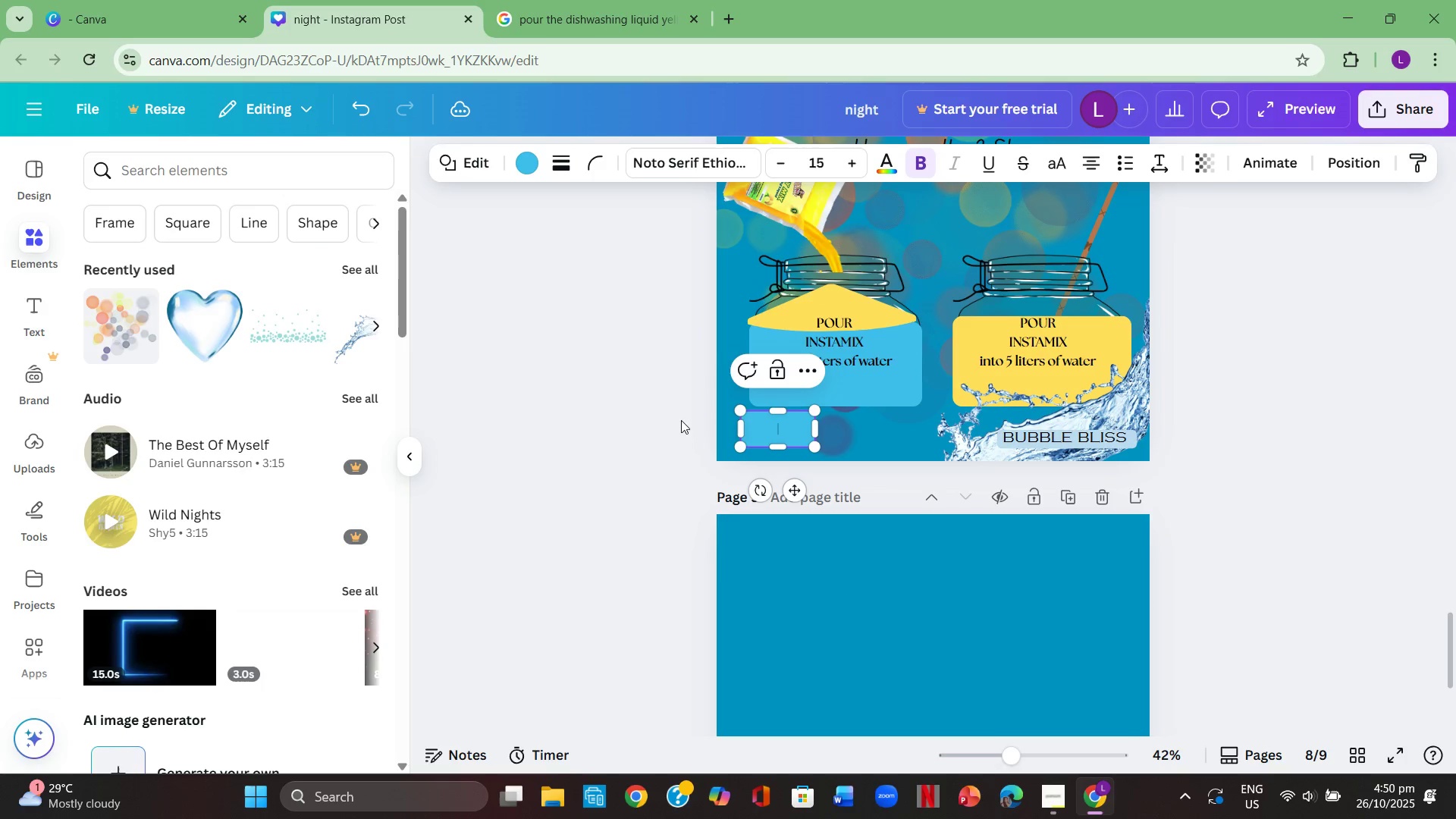 
double_click([681, 420])
 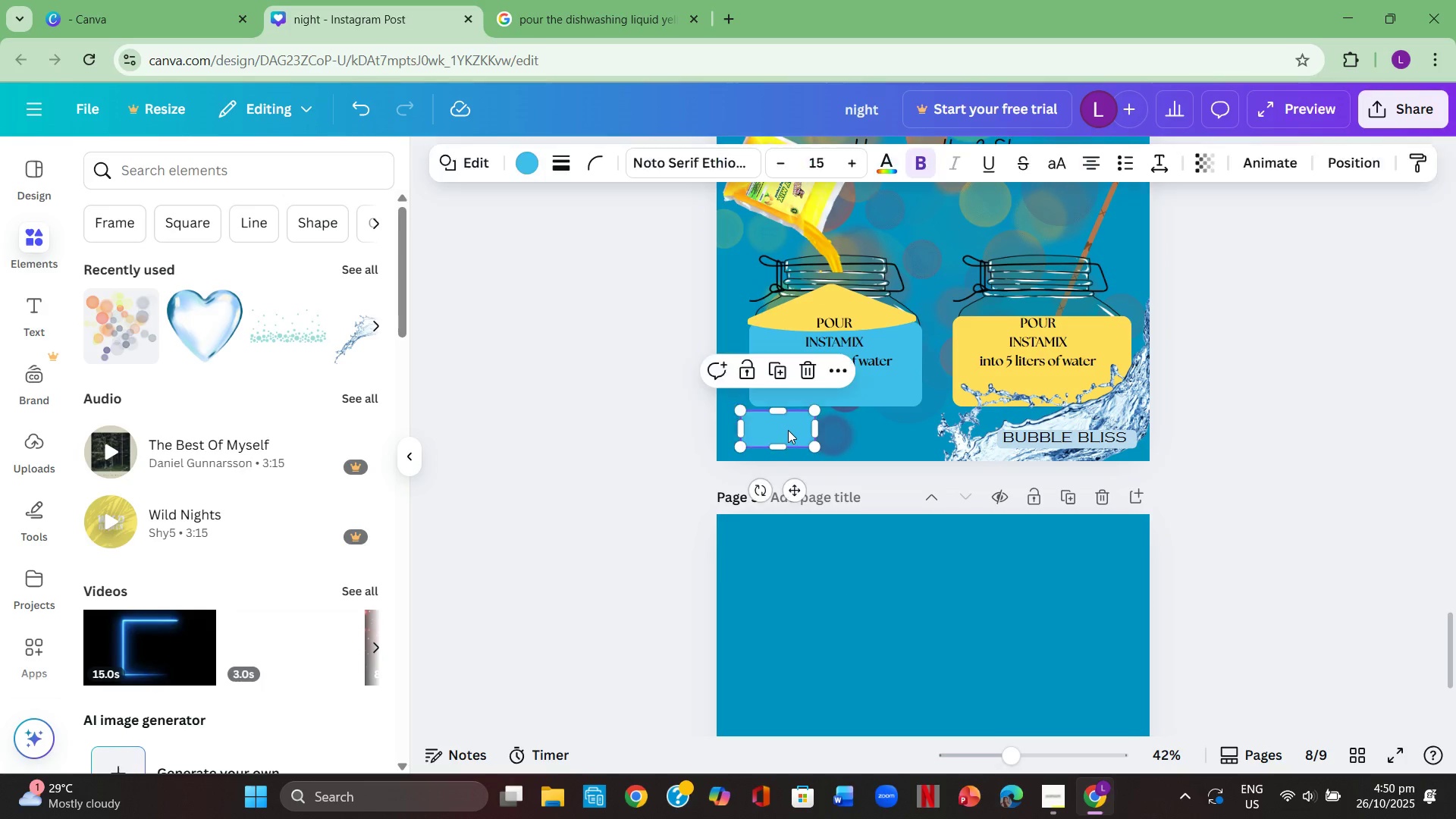 
left_click([788, 430])
 